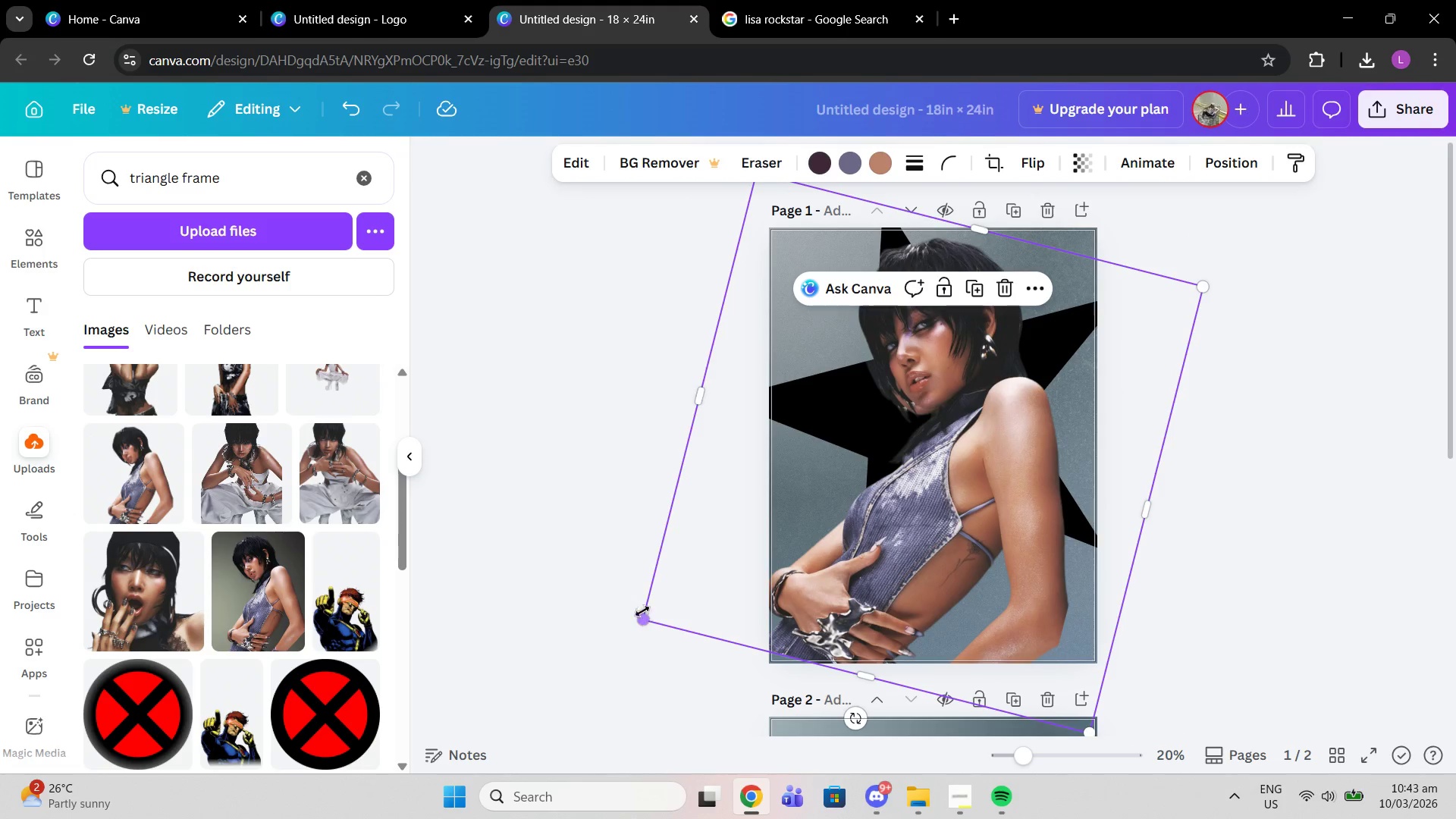 
left_click_drag(start_coordinate=[644, 618], to_coordinate=[639, 643])
 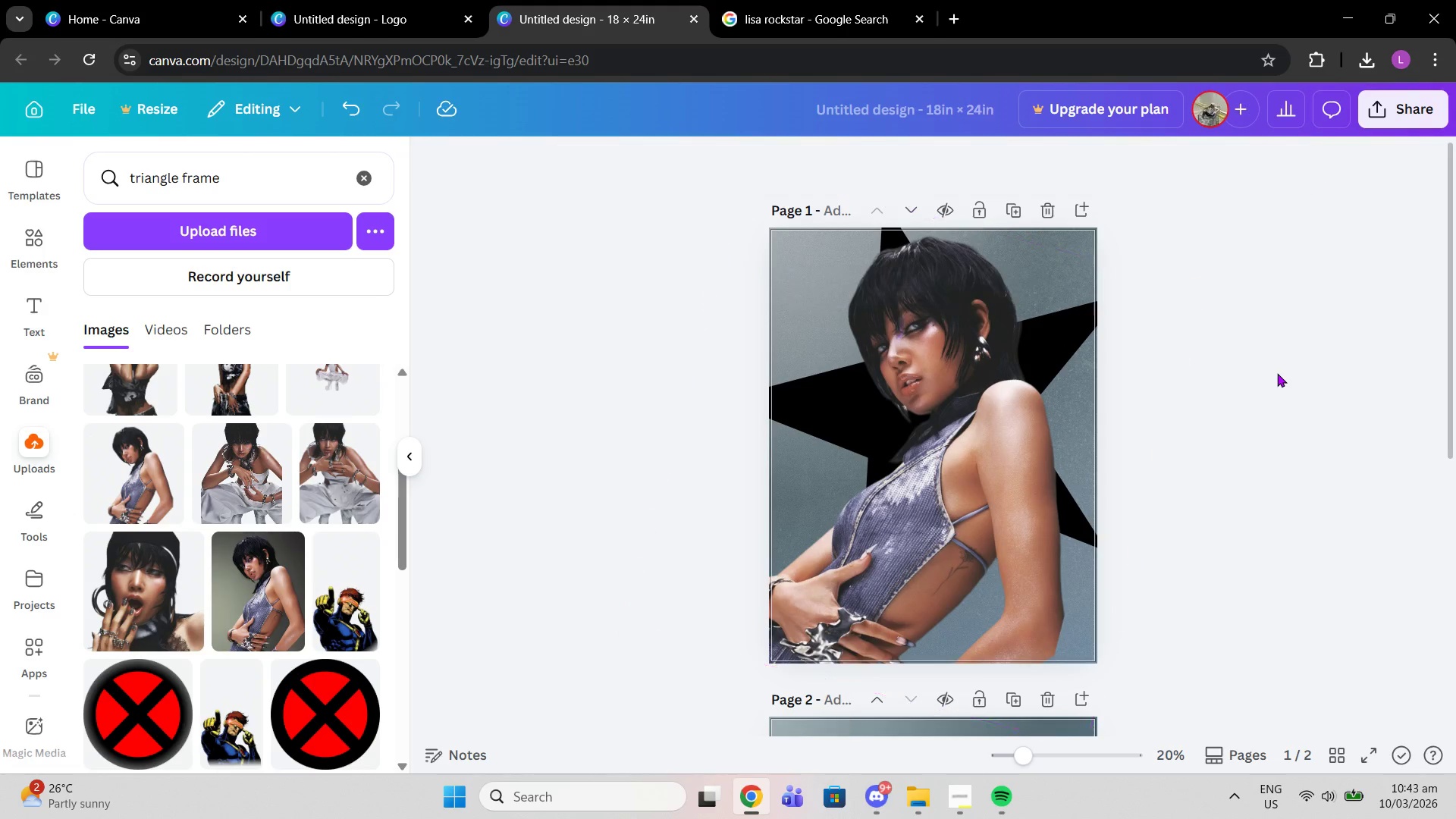 
double_click([1277, 373])
 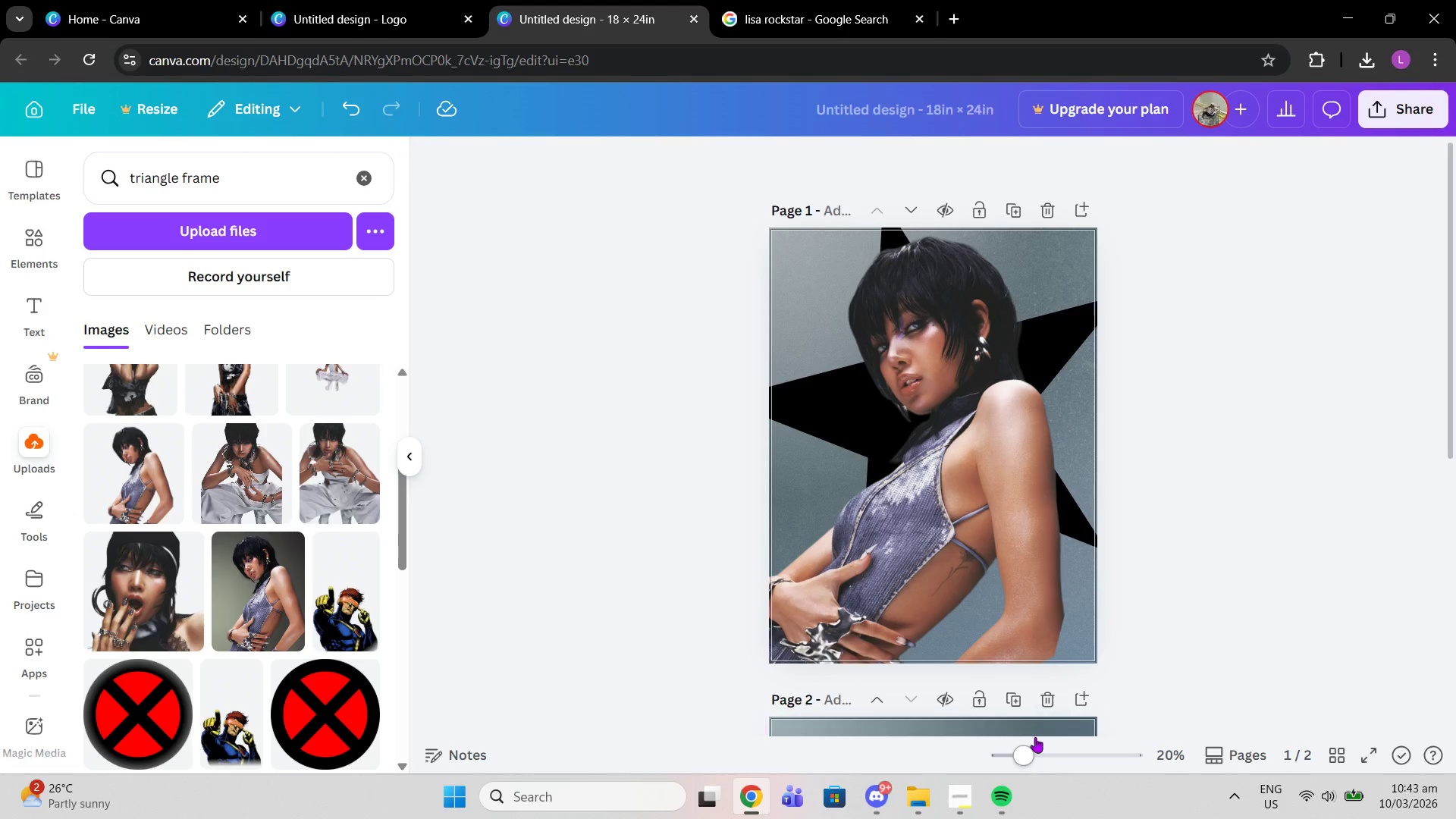 
left_click_drag(start_coordinate=[1021, 744], to_coordinate=[1033, 748])
 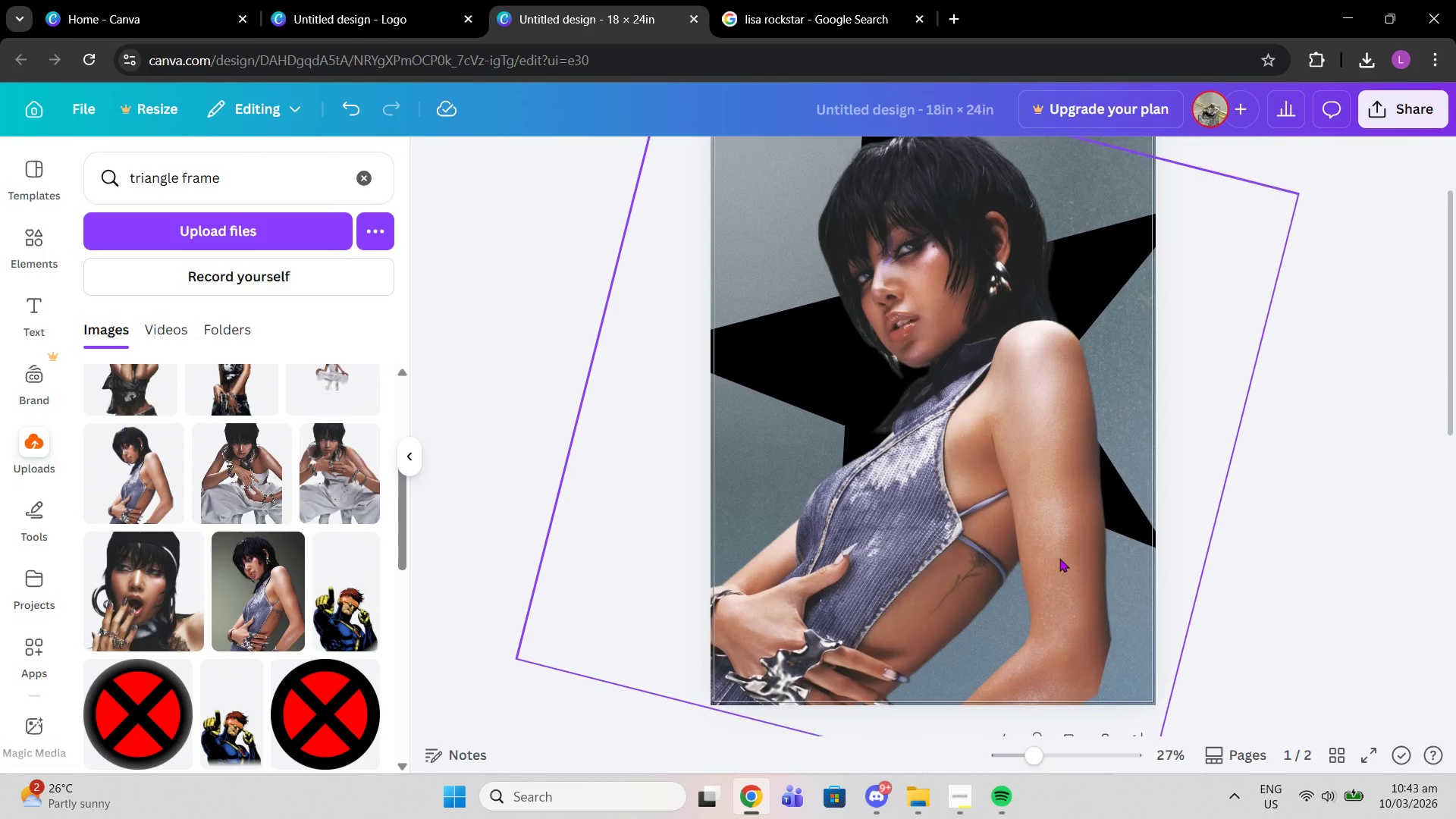 
scroll: coordinate [1059, 558], scroll_direction: up, amount: 2.0
 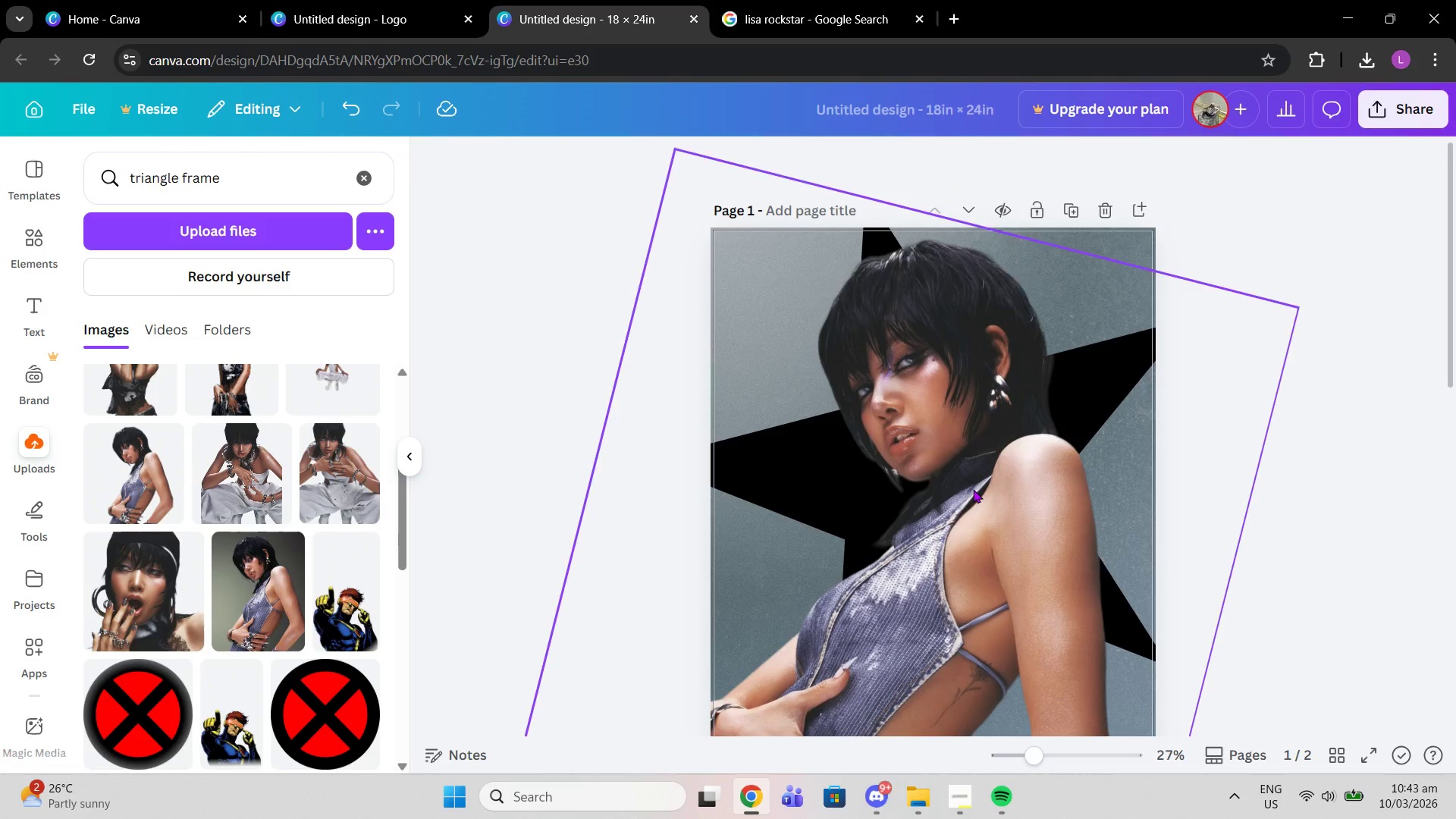 
left_click([973, 489])
 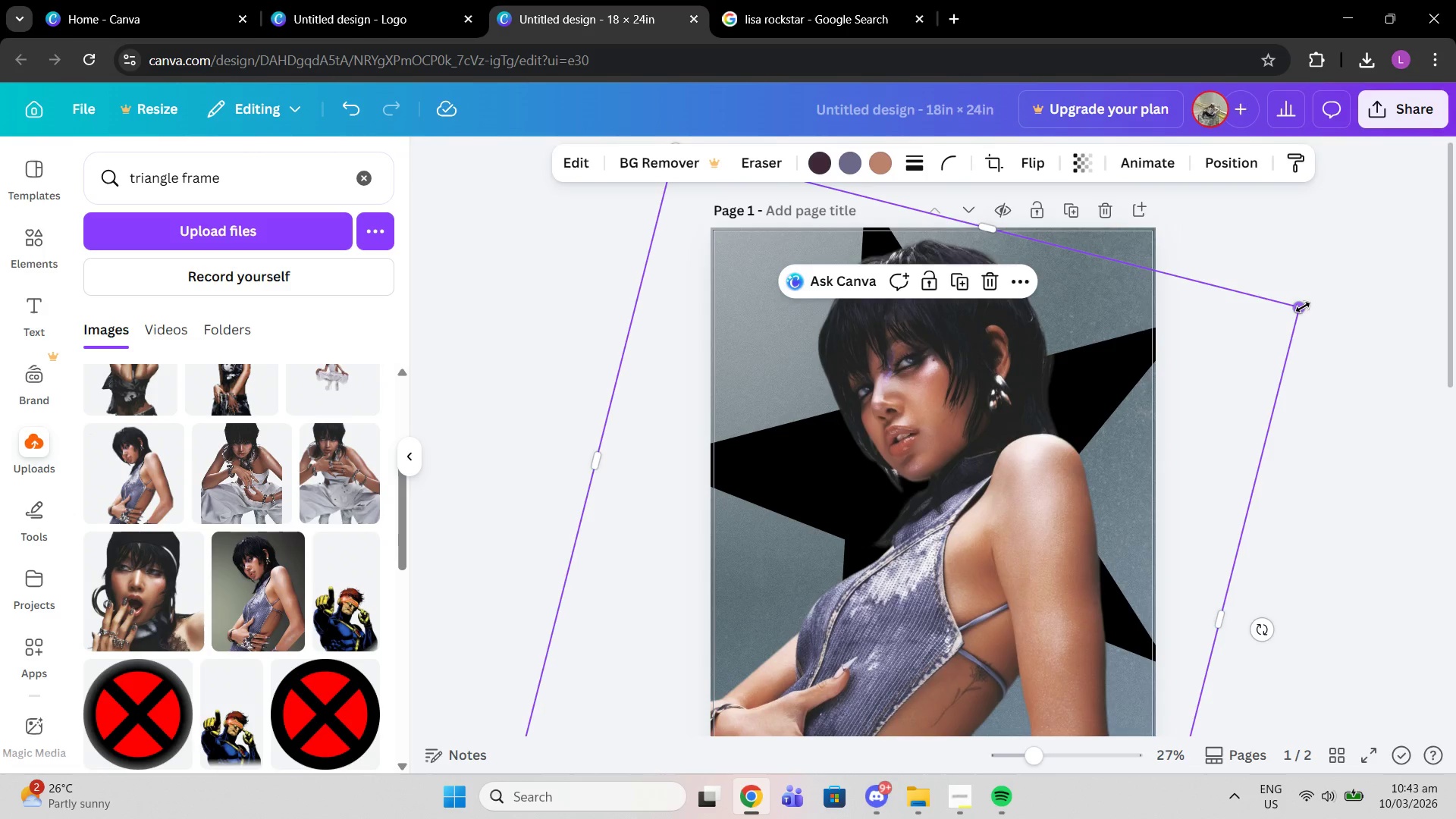 
left_click_drag(start_coordinate=[1303, 307], to_coordinate=[1309, 300])
 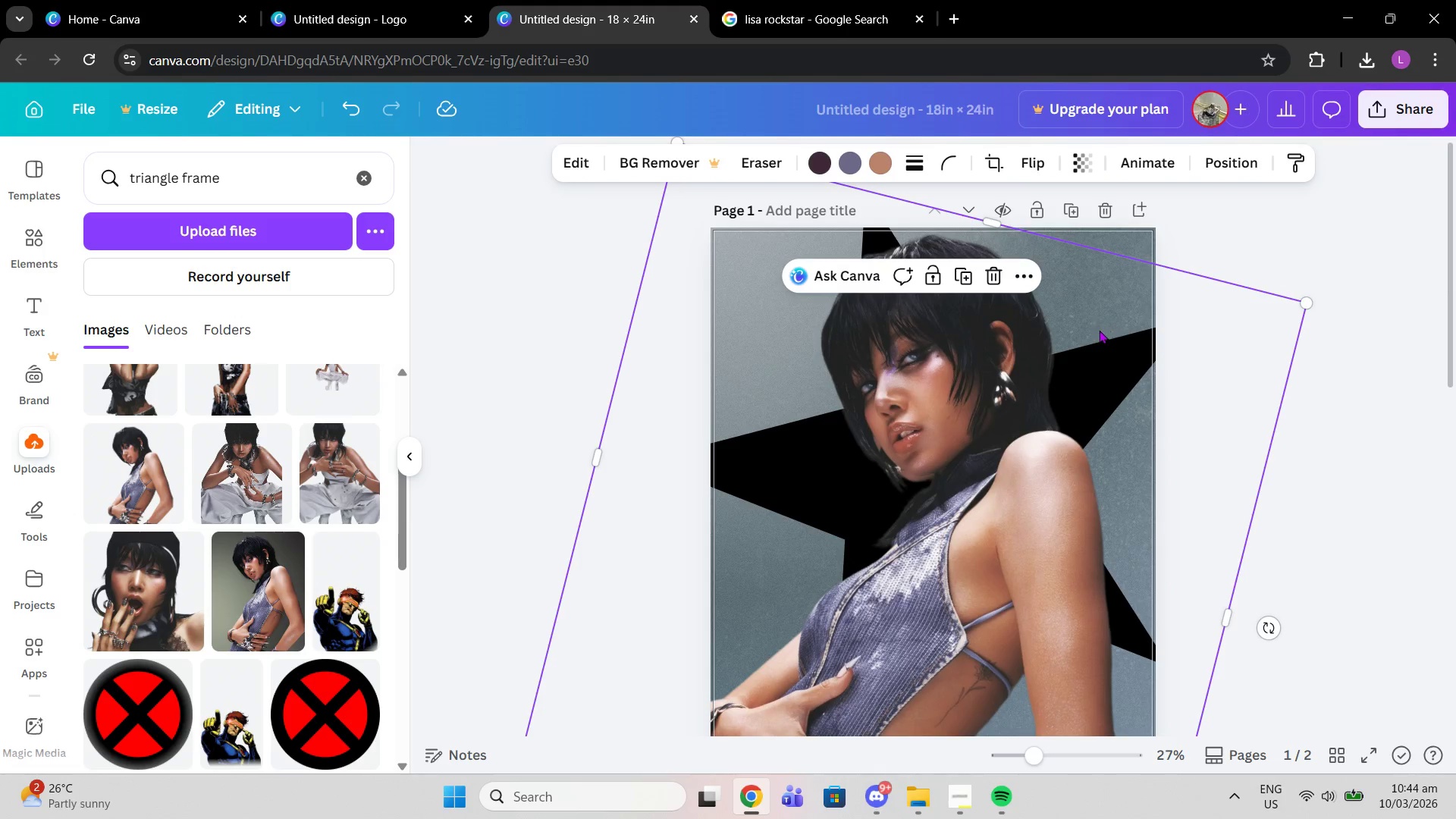 
left_click_drag(start_coordinate=[1100, 322], to_coordinate=[1098, 326])
 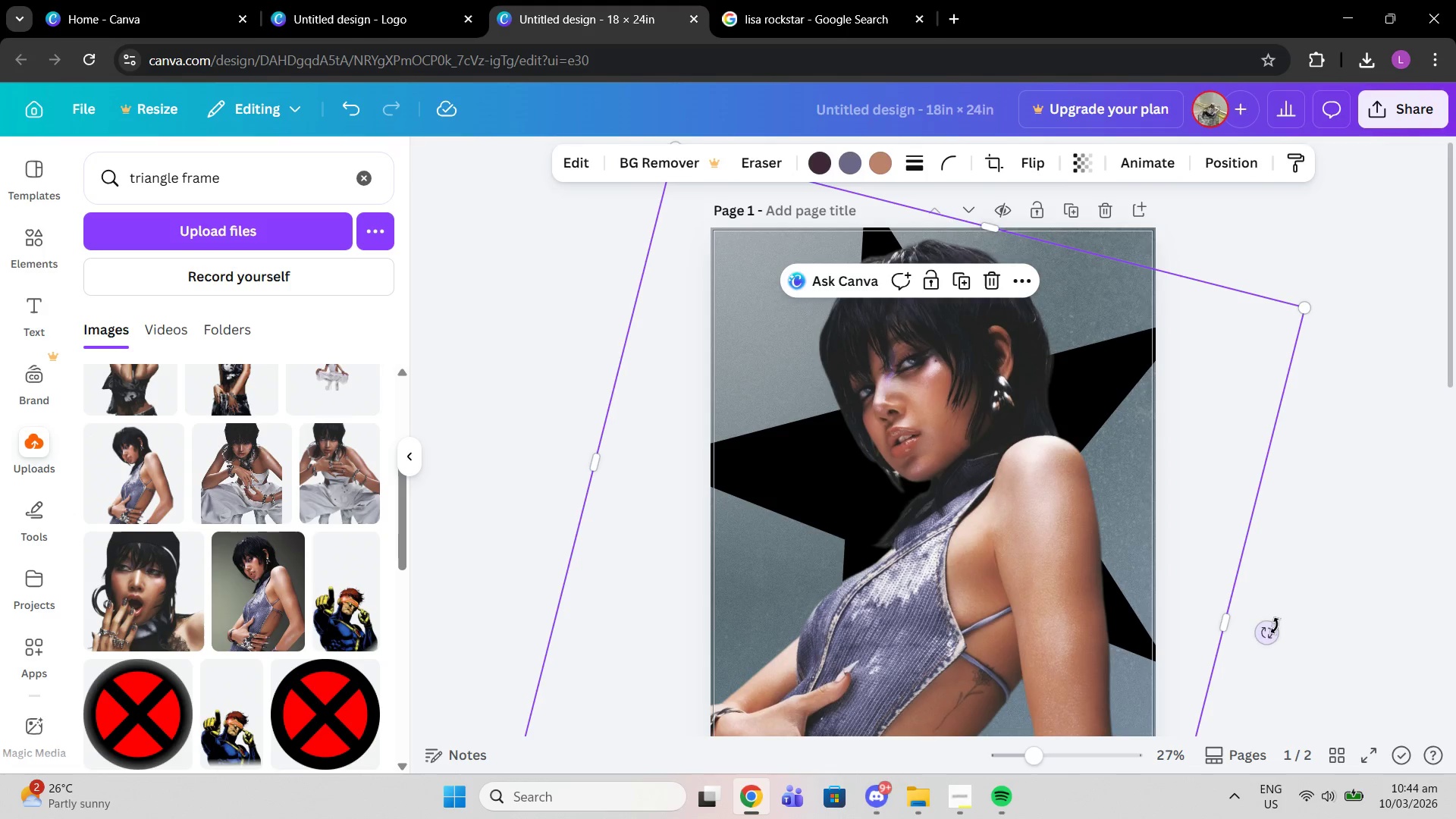 
left_click_drag(start_coordinate=[1276, 626], to_coordinate=[1283, 631])
 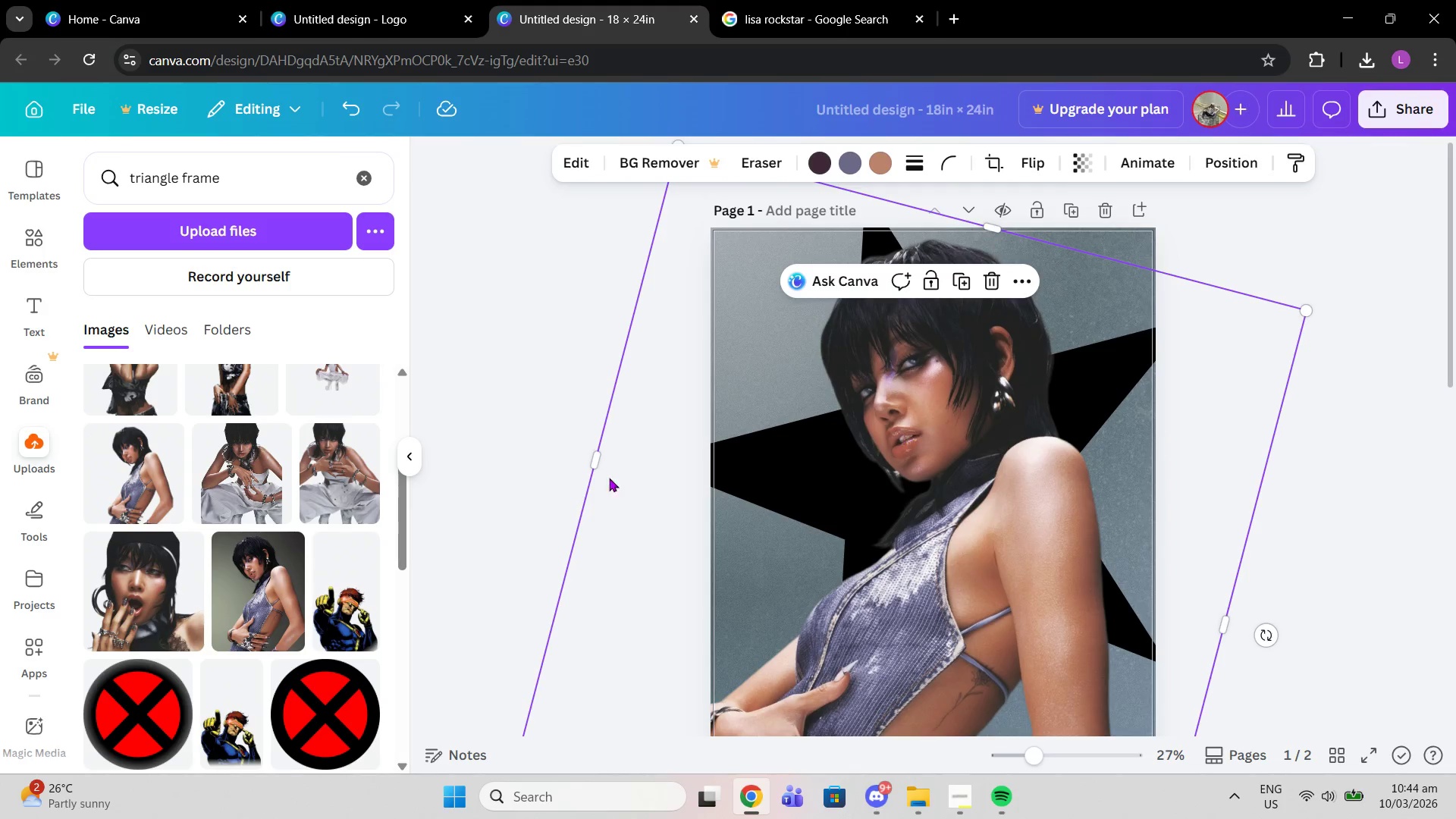 
scroll: coordinate [978, 586], scroll_direction: down, amount: 2.0
 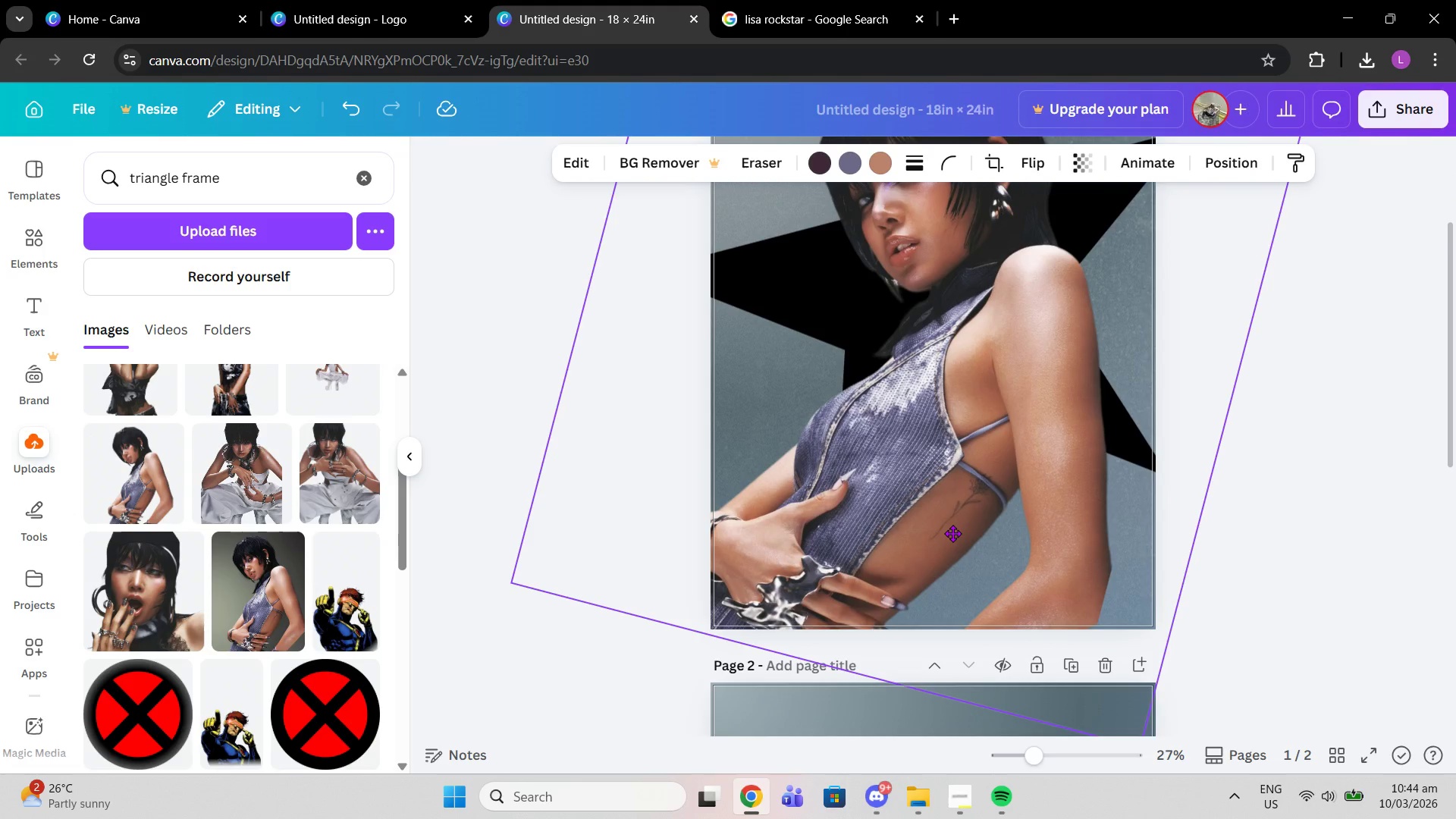 
wait(6.65)
 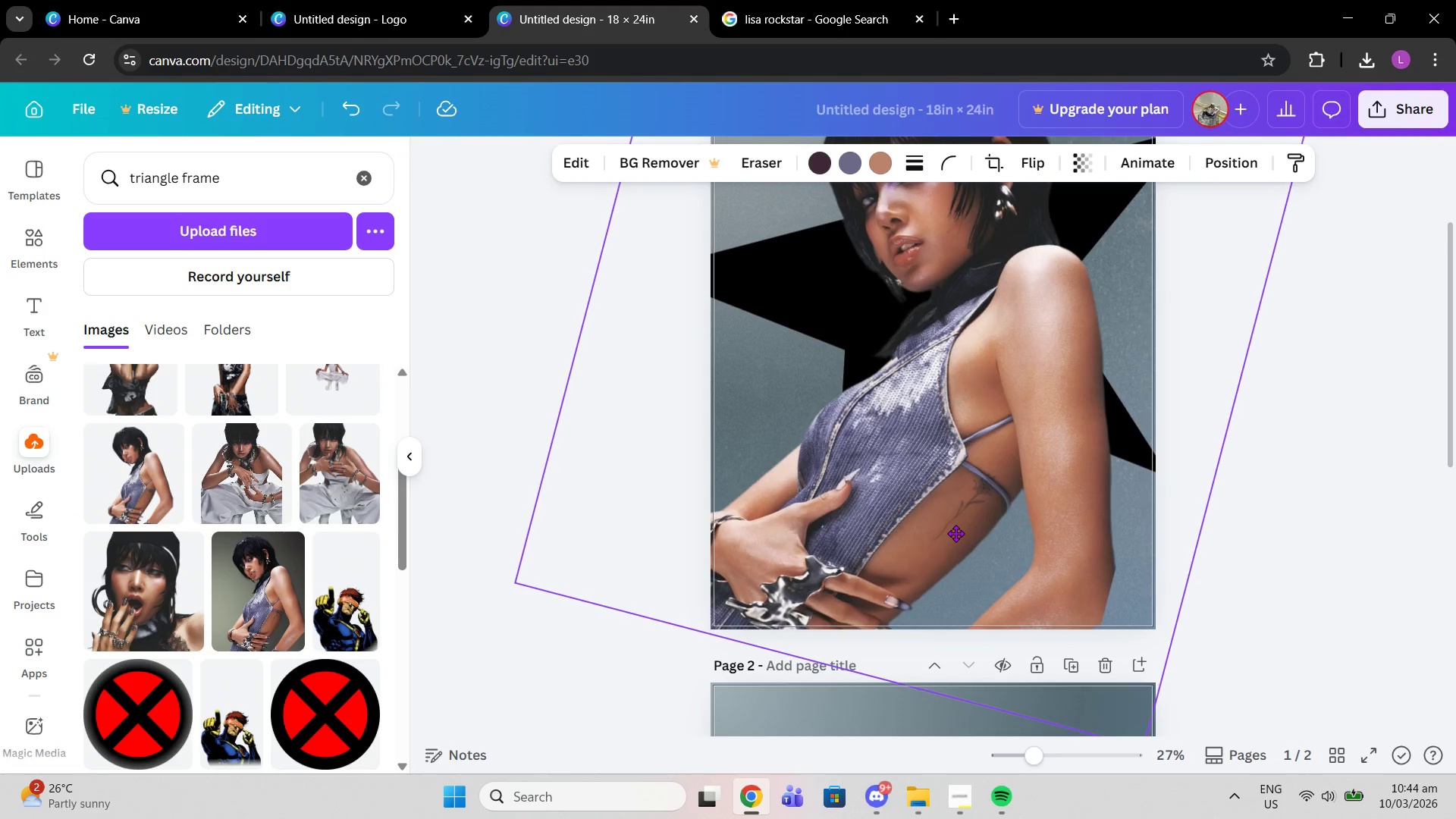 
scroll: coordinate [1060, 476], scroll_direction: up, amount: 2.0
 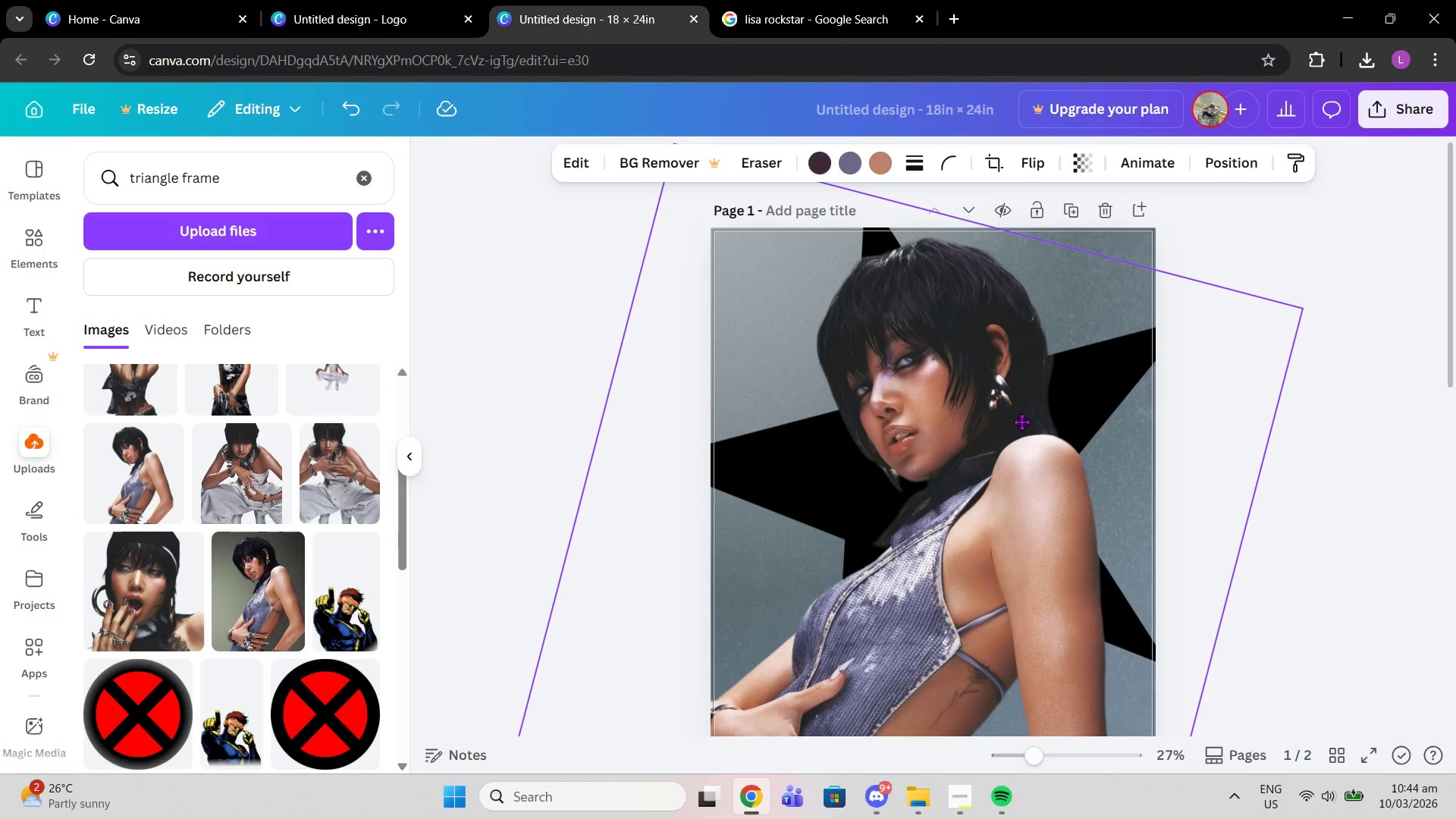 
wait(6.19)
 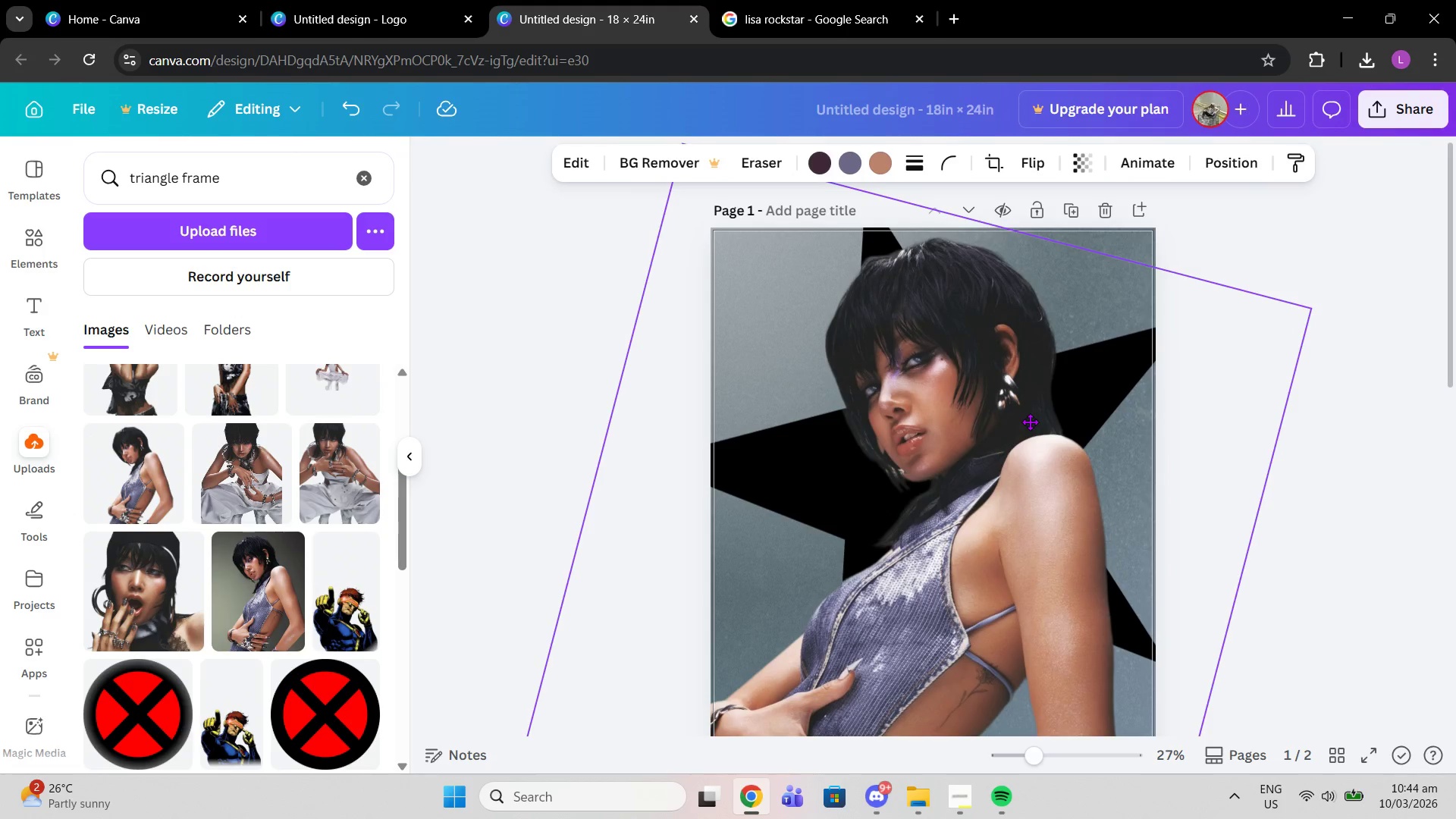 
left_click([1023, 422])
 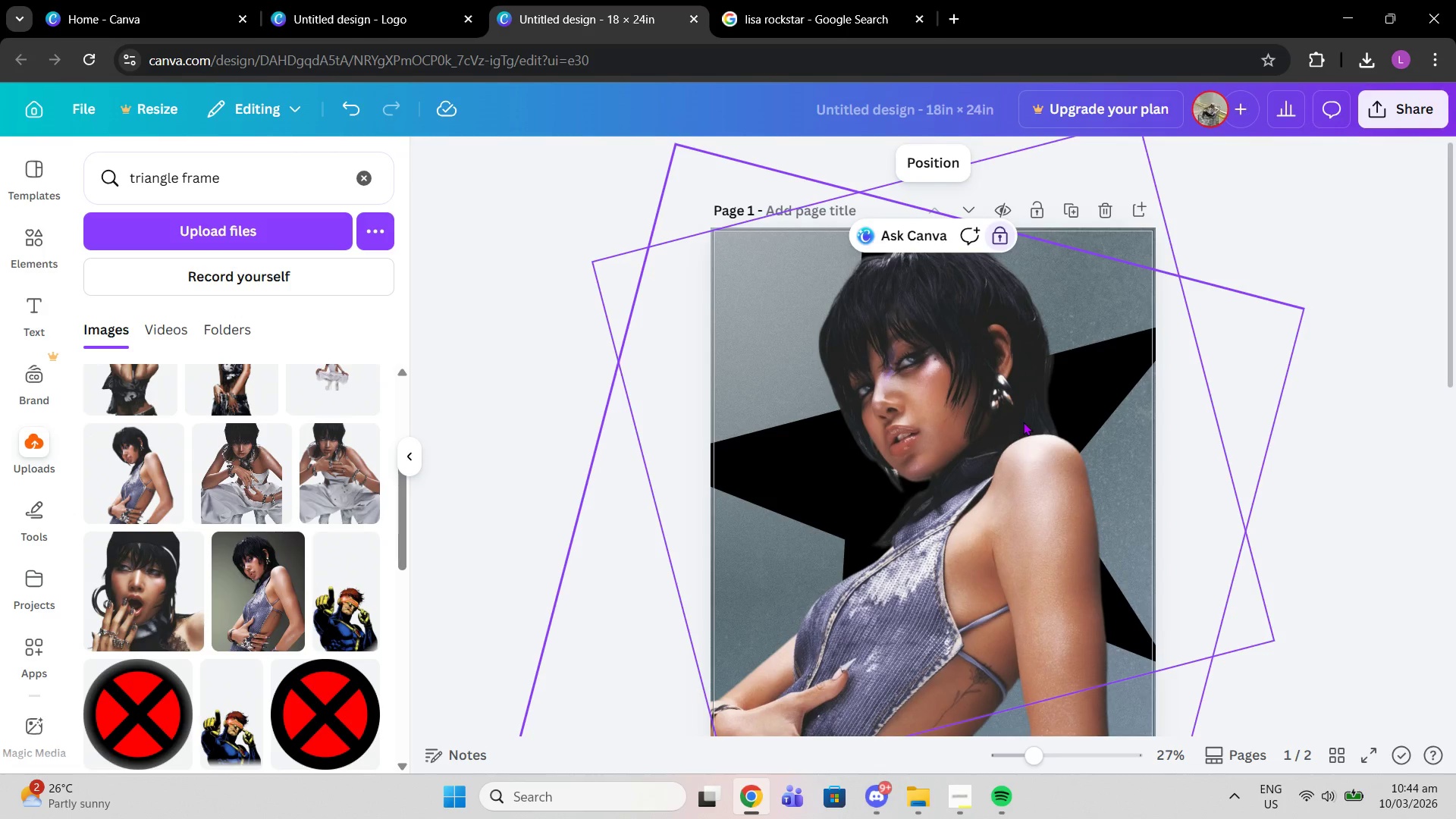 
left_click_drag(start_coordinate=[1023, 422], to_coordinate=[1021, 437])
 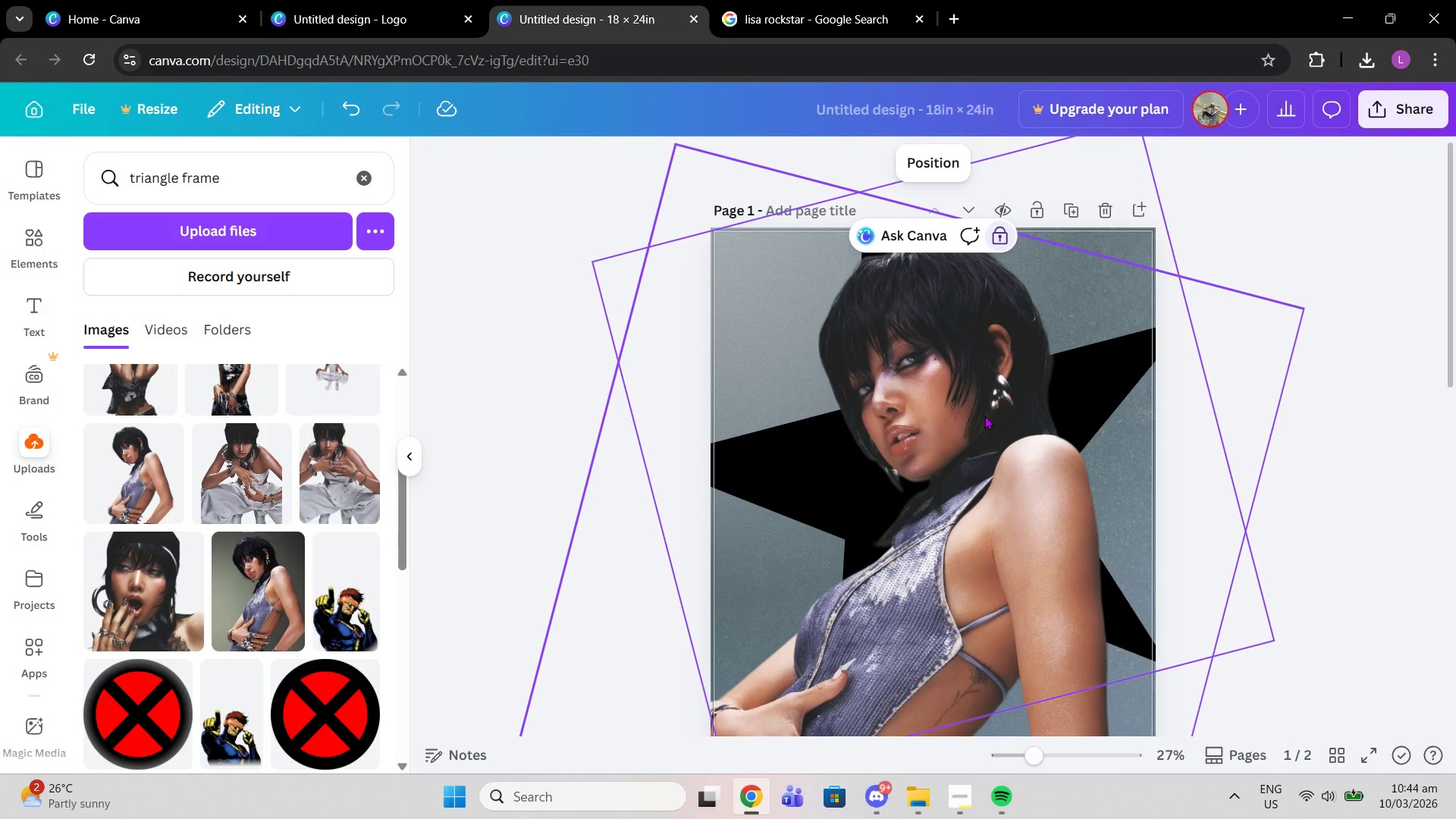 
left_click_drag(start_coordinate=[984, 414], to_coordinate=[984, 426])
 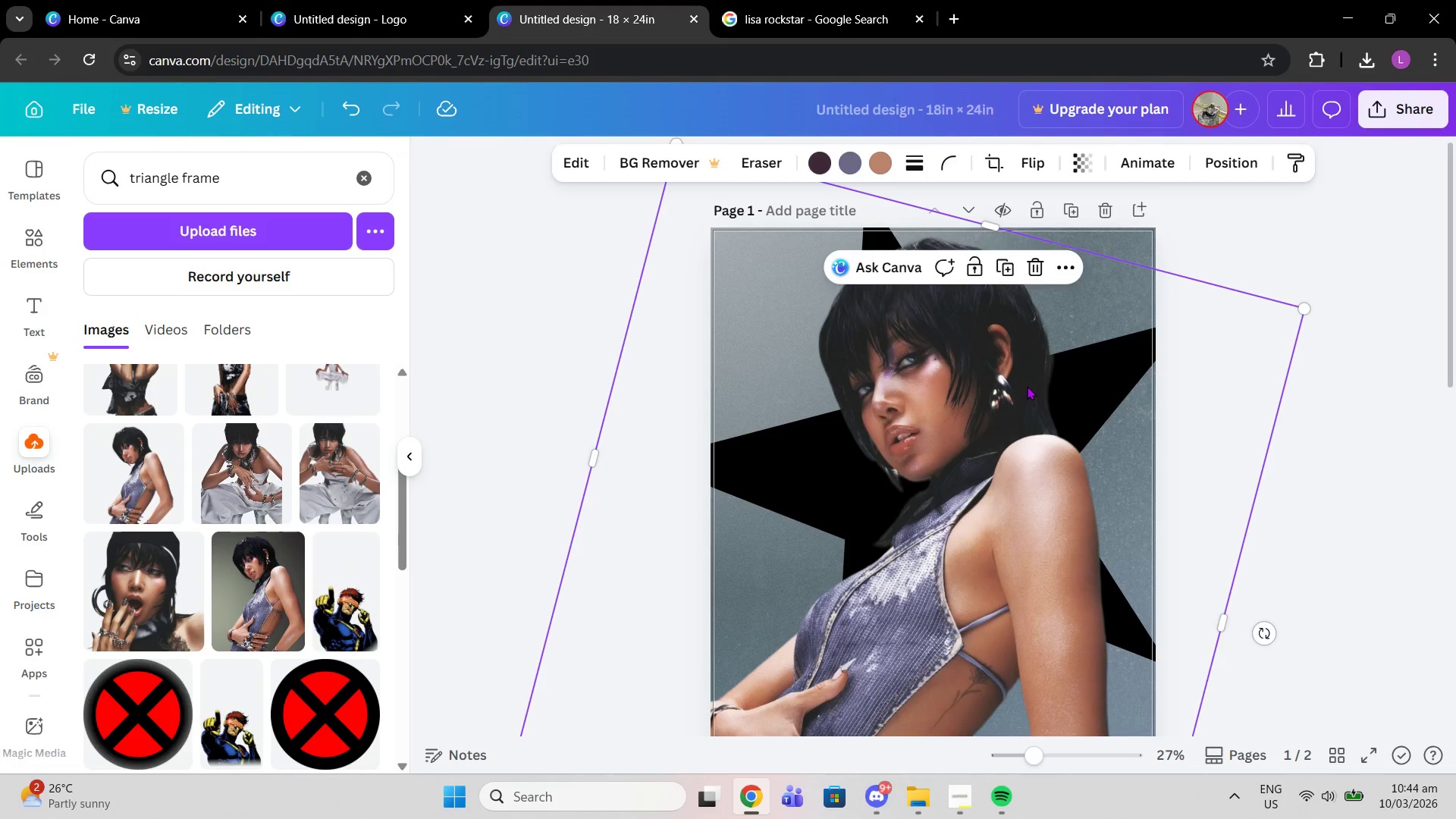 
left_click_drag(start_coordinate=[1021, 388], to_coordinate=[1020, 393])
 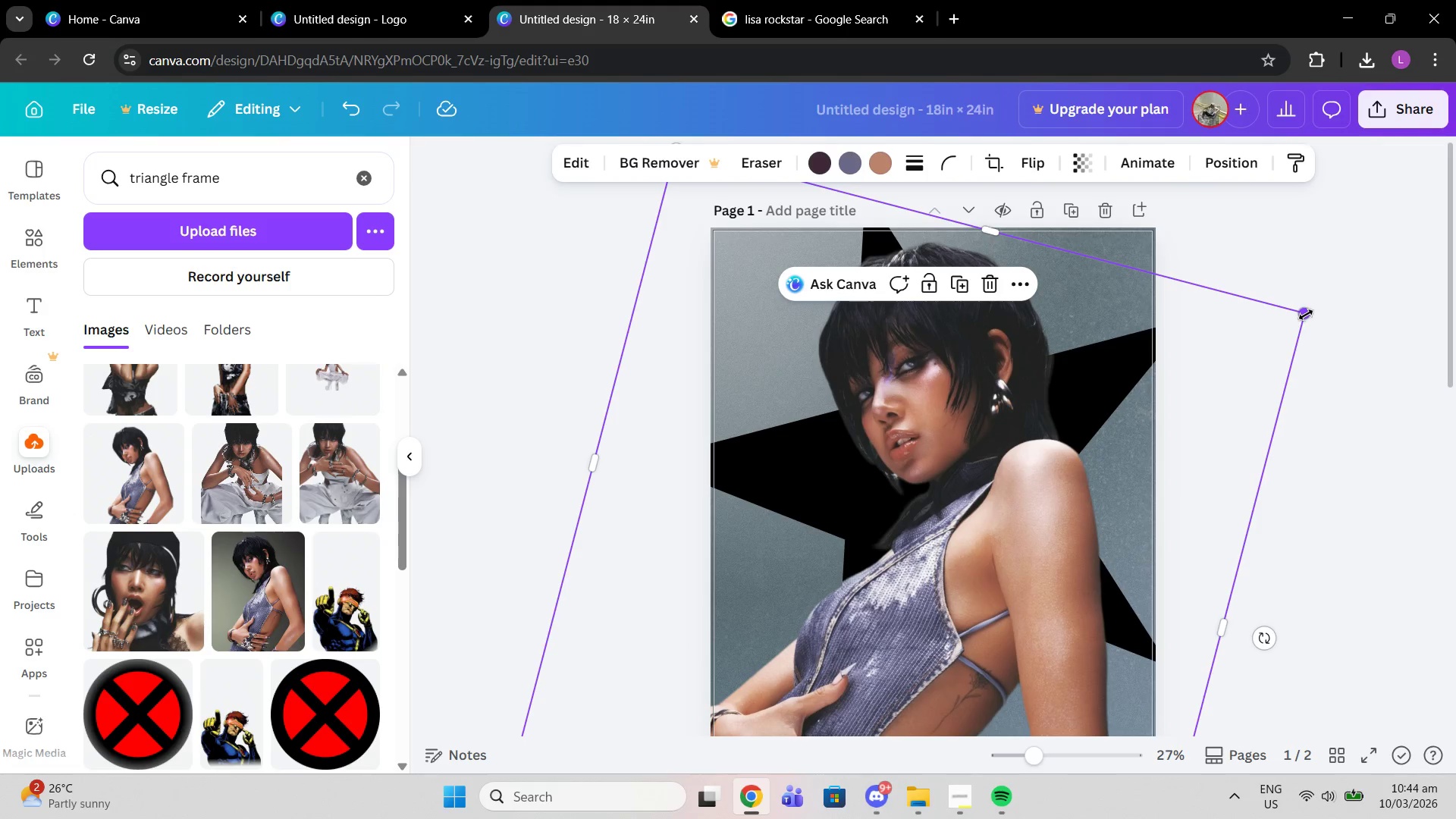 
left_click_drag(start_coordinate=[1306, 315], to_coordinate=[1313, 312])
 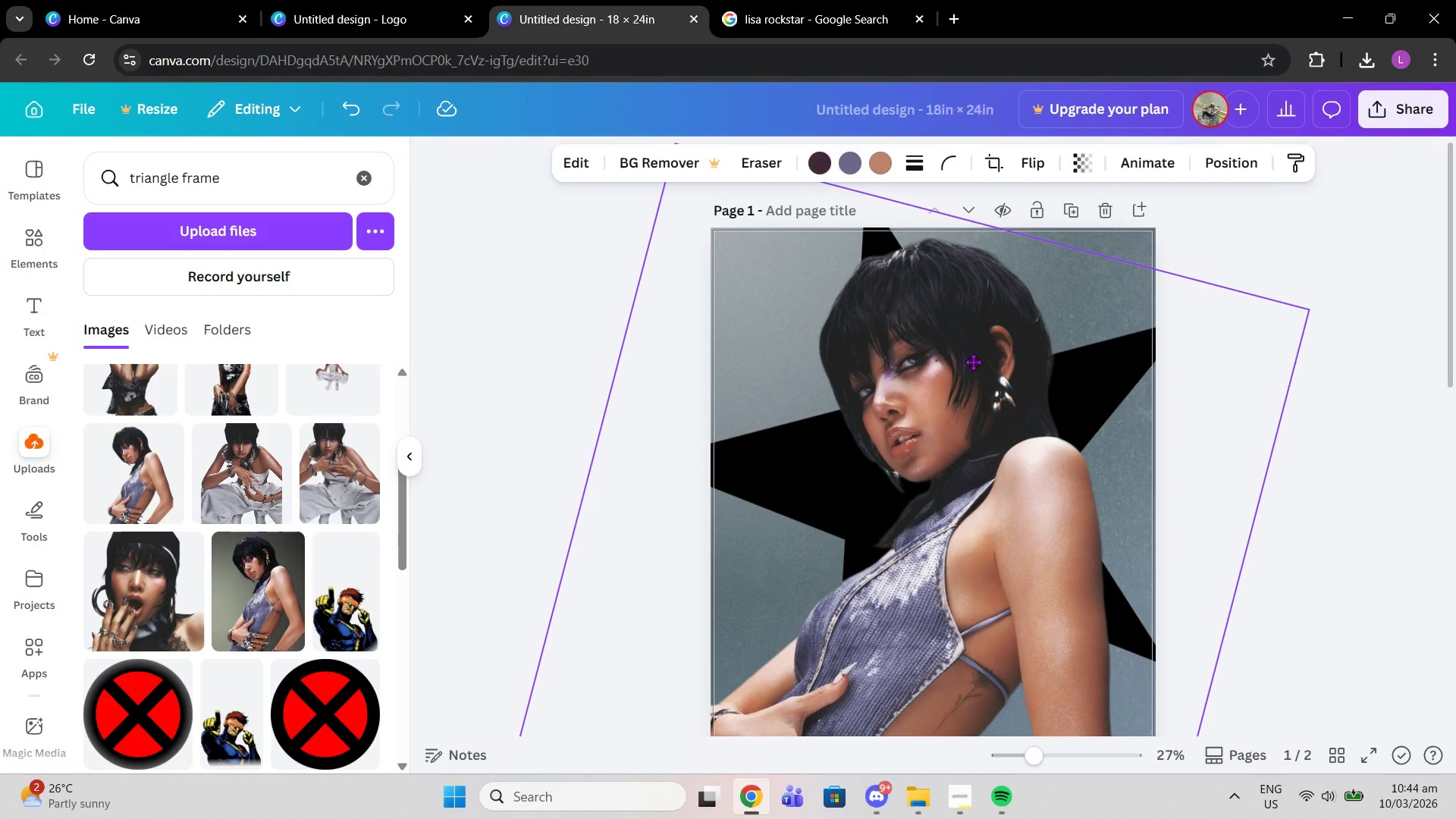 
scroll: coordinate [987, 367], scroll_direction: down, amount: 1.0
 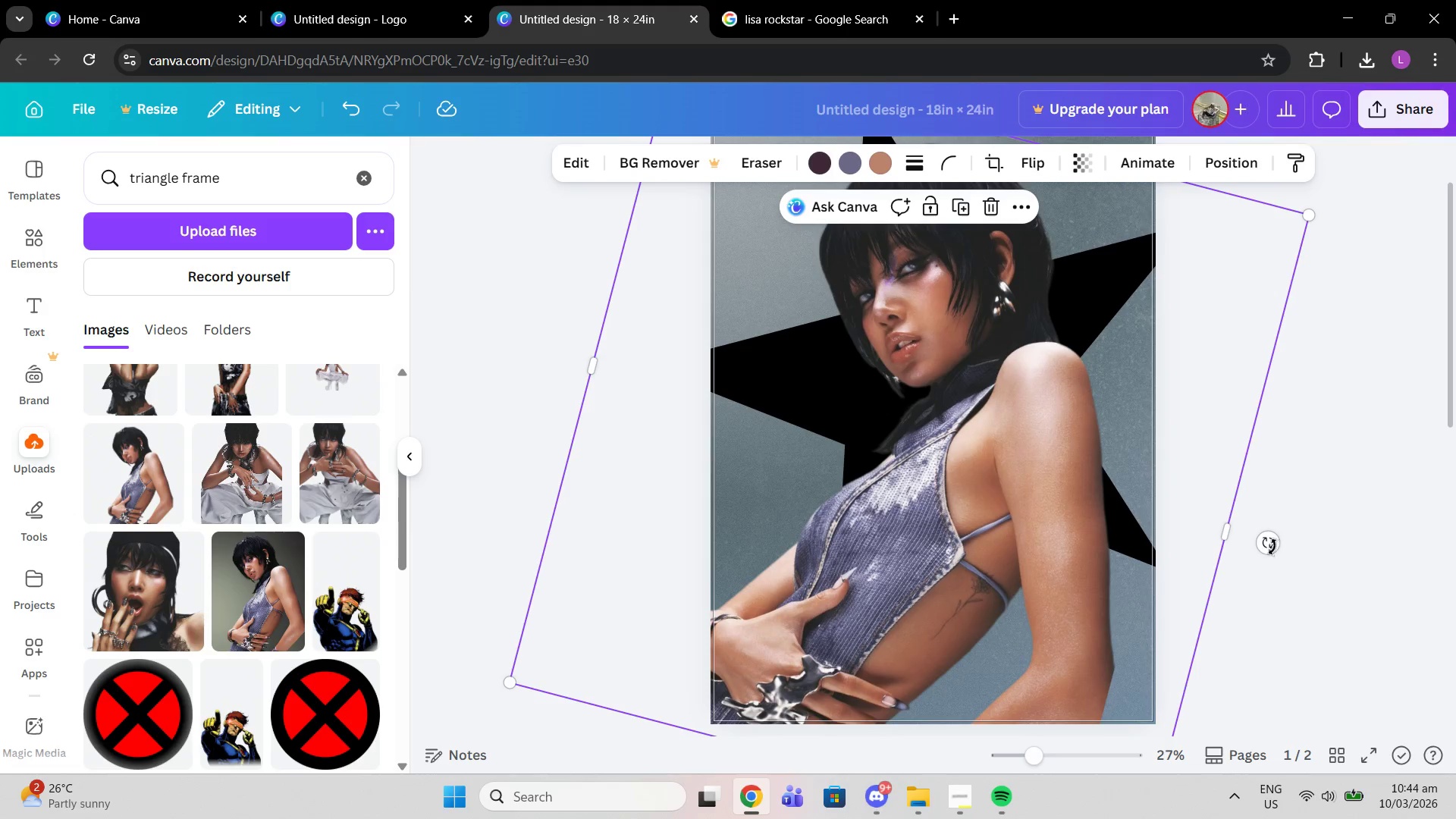 
left_click_drag(start_coordinate=[1264, 535], to_coordinate=[1246, 541])
 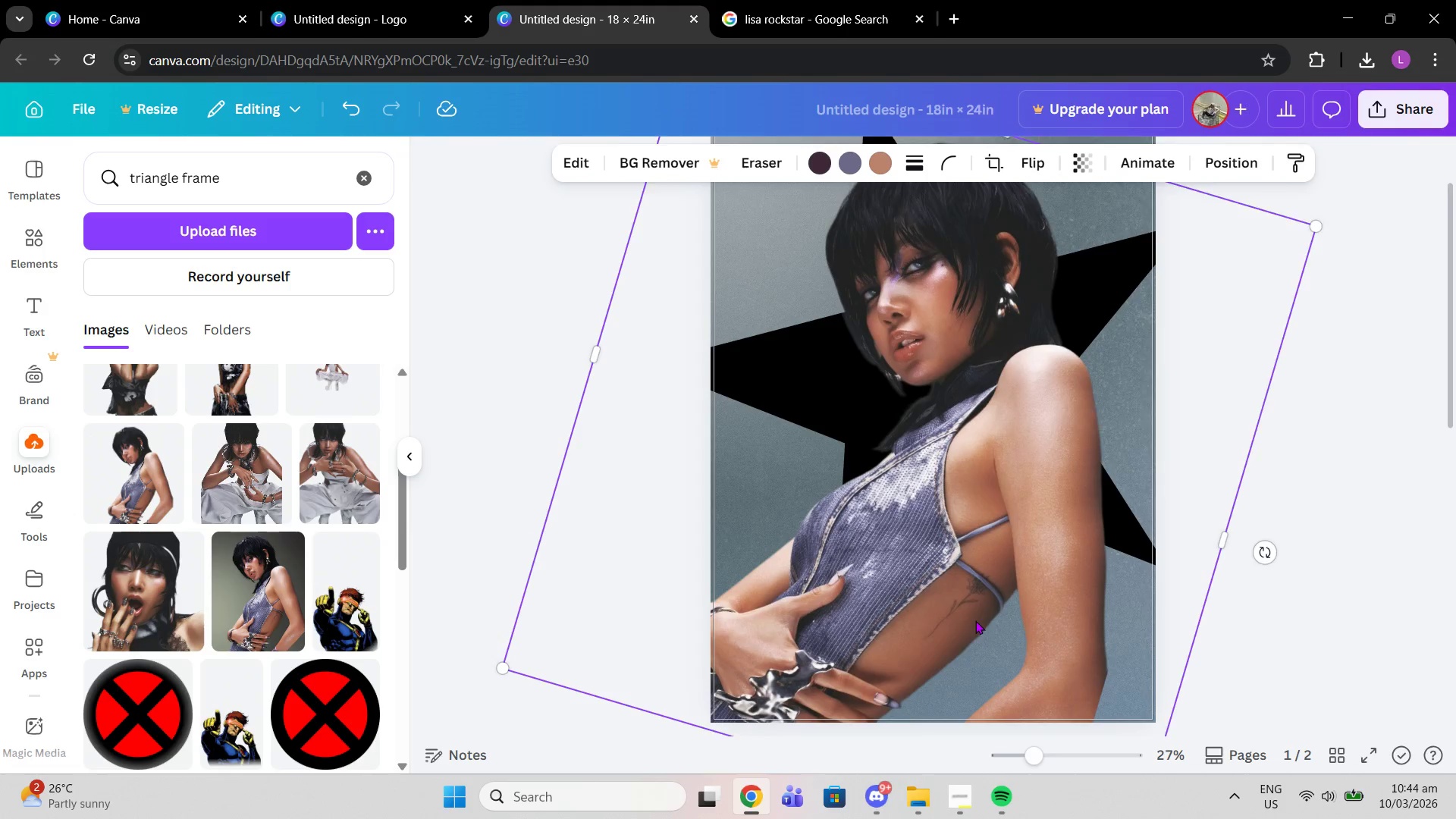 
scroll: coordinate [993, 617], scroll_direction: down, amount: 1.0
 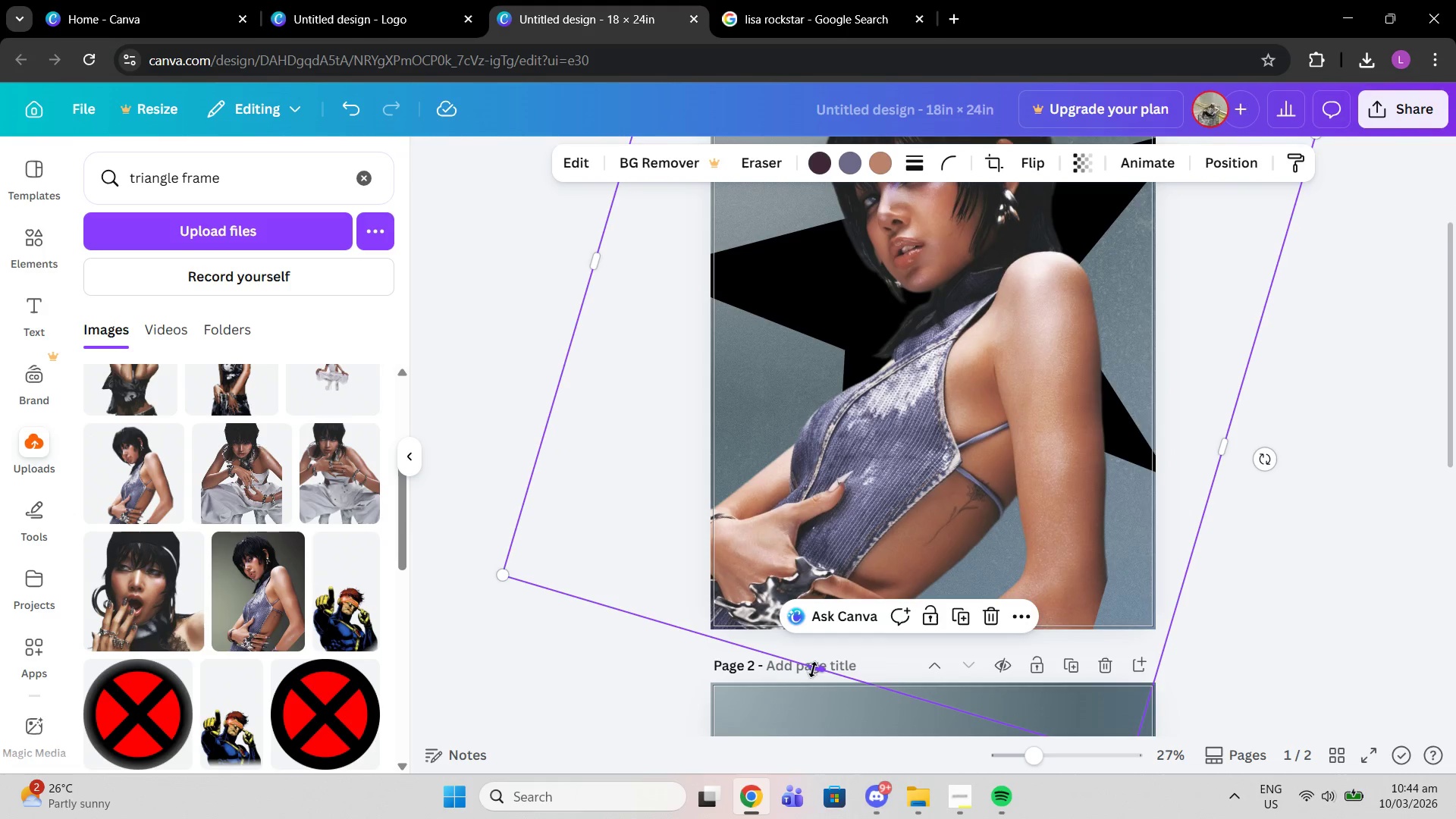 
left_click_drag(start_coordinate=[813, 670], to_coordinate=[1021, 412])
 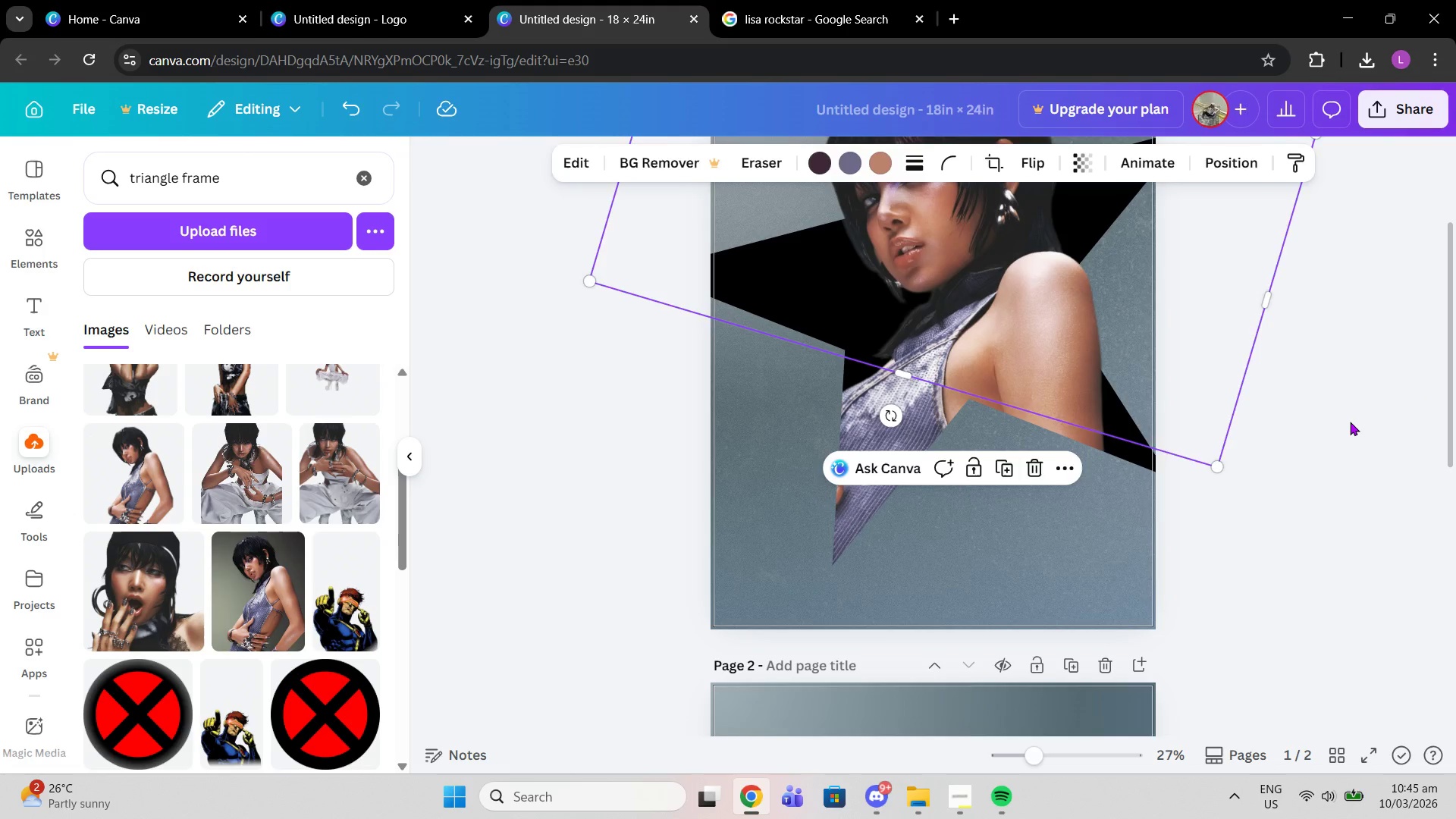 
left_click([1350, 422])
 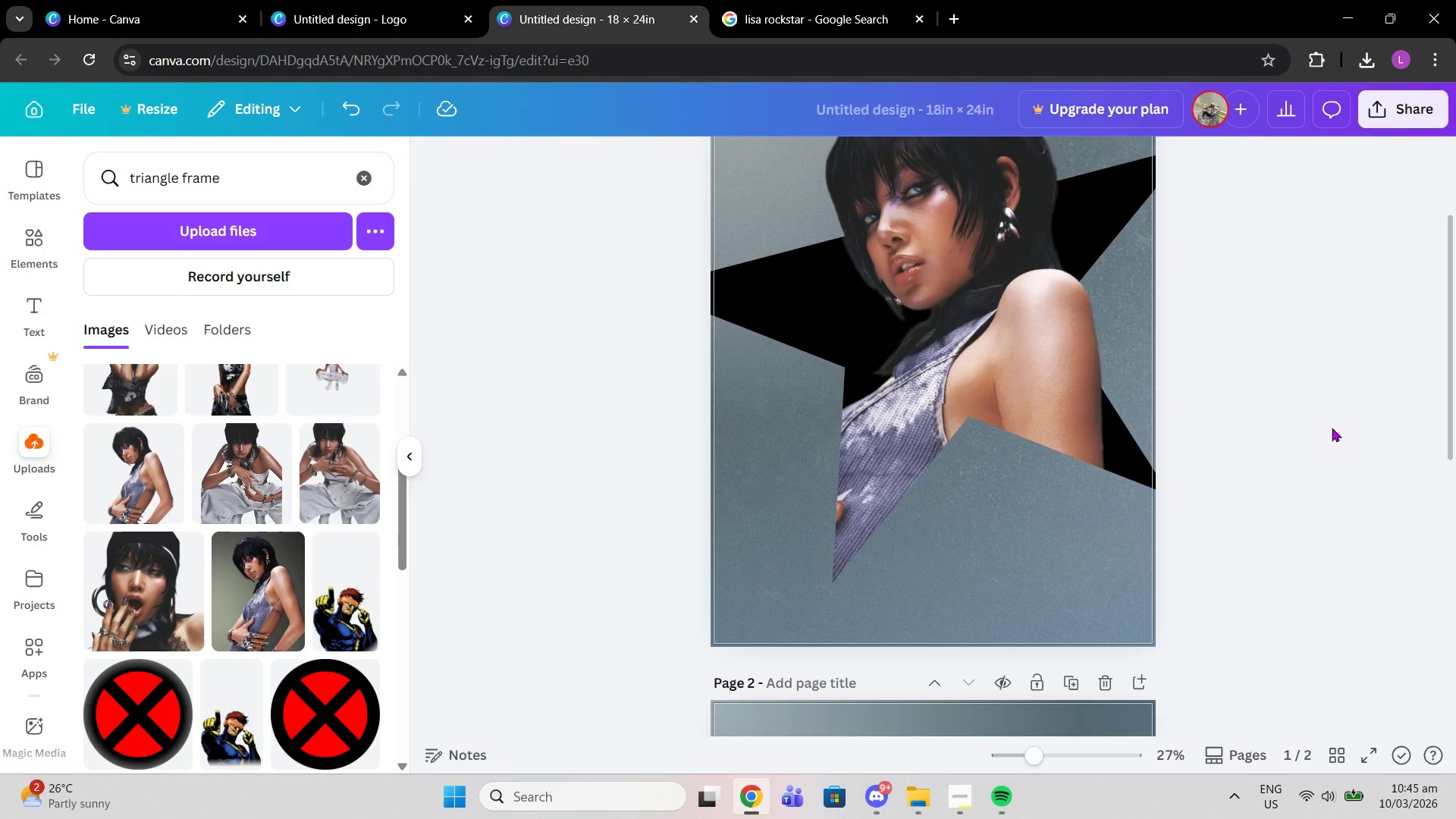 
scroll: coordinate [1332, 428], scroll_direction: up, amount: 2.0
 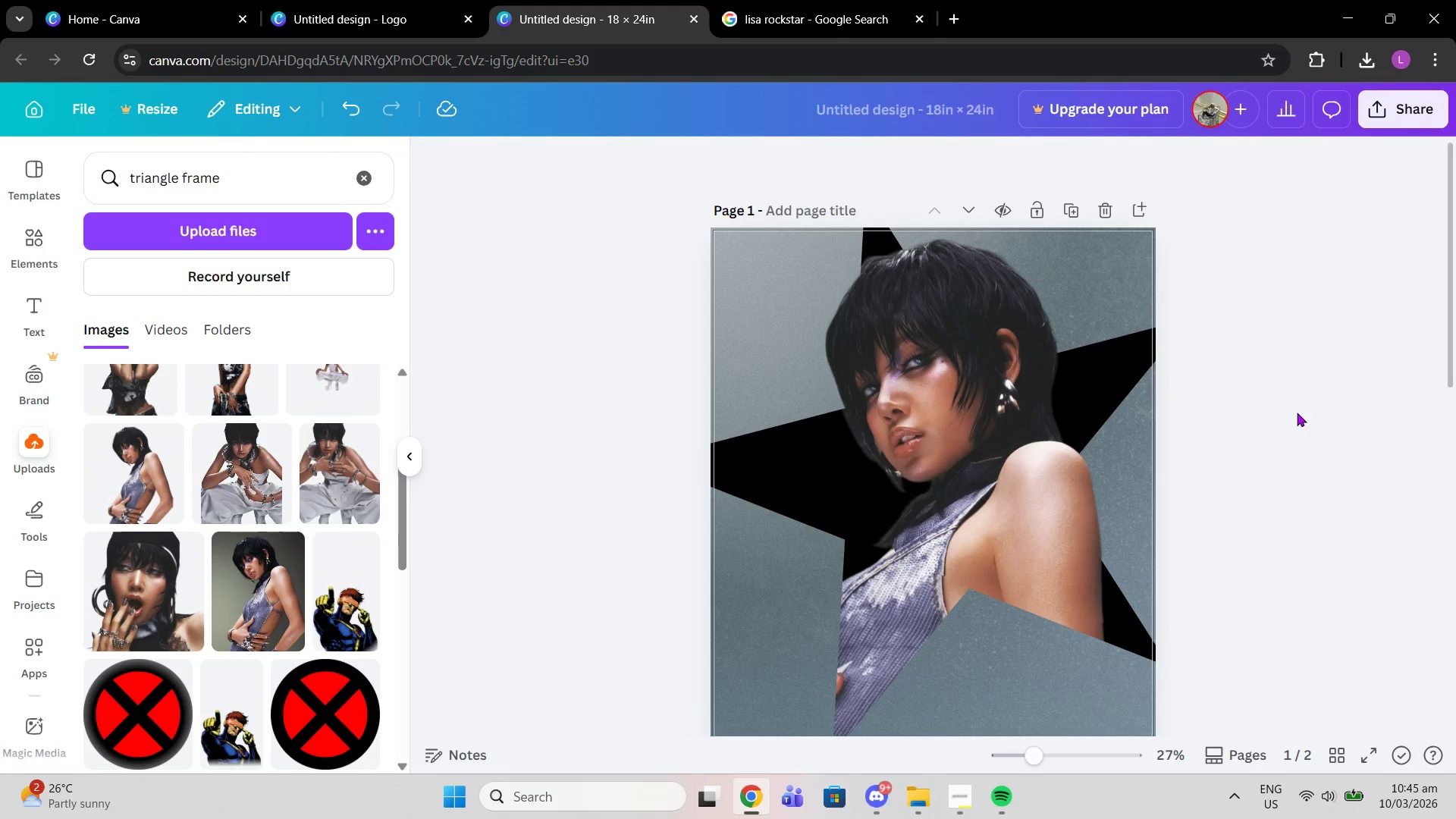 
scroll: coordinate [1286, 416], scroll_direction: down, amount: 2.0
 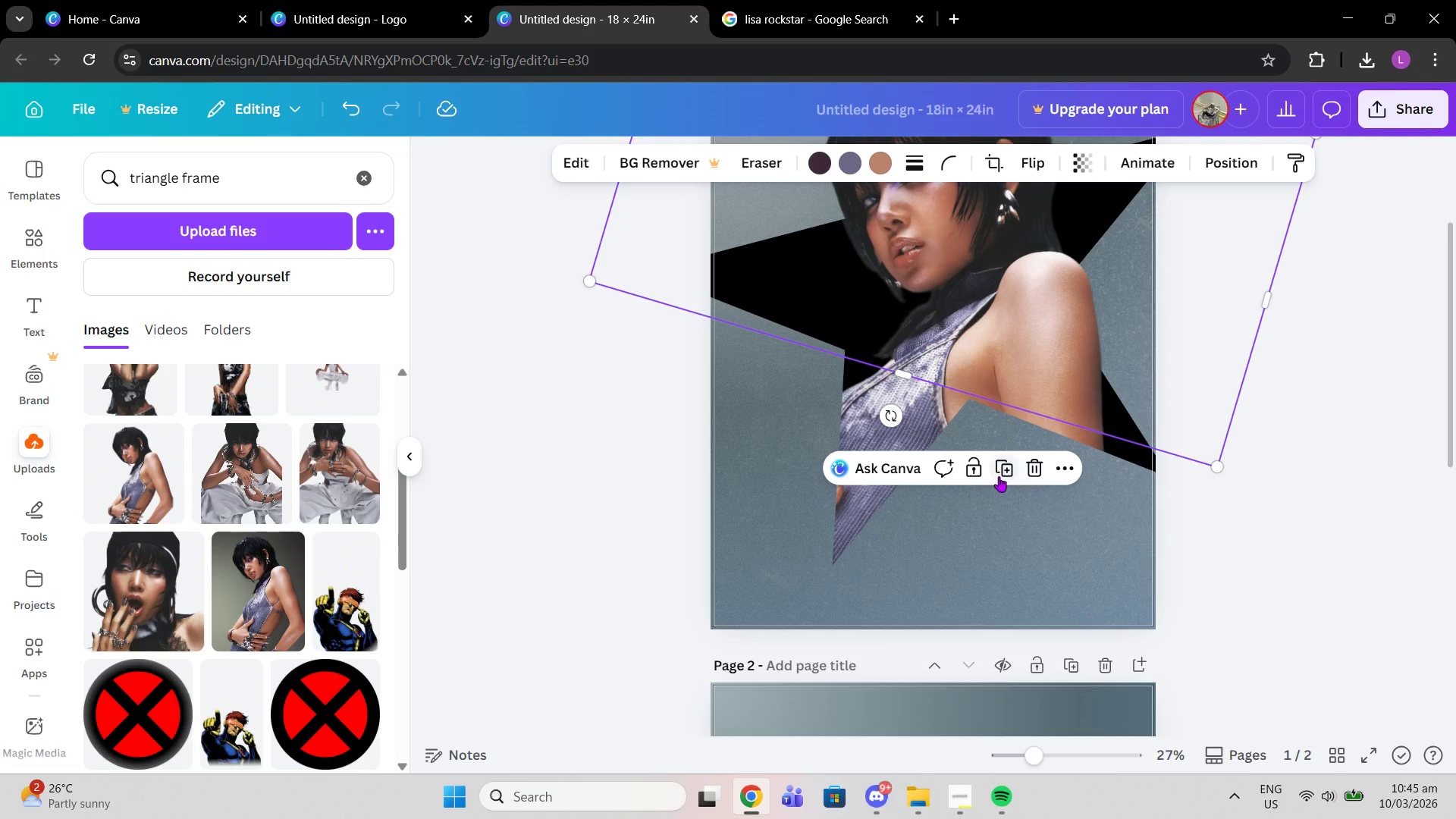 
left_click([1034, 460])
 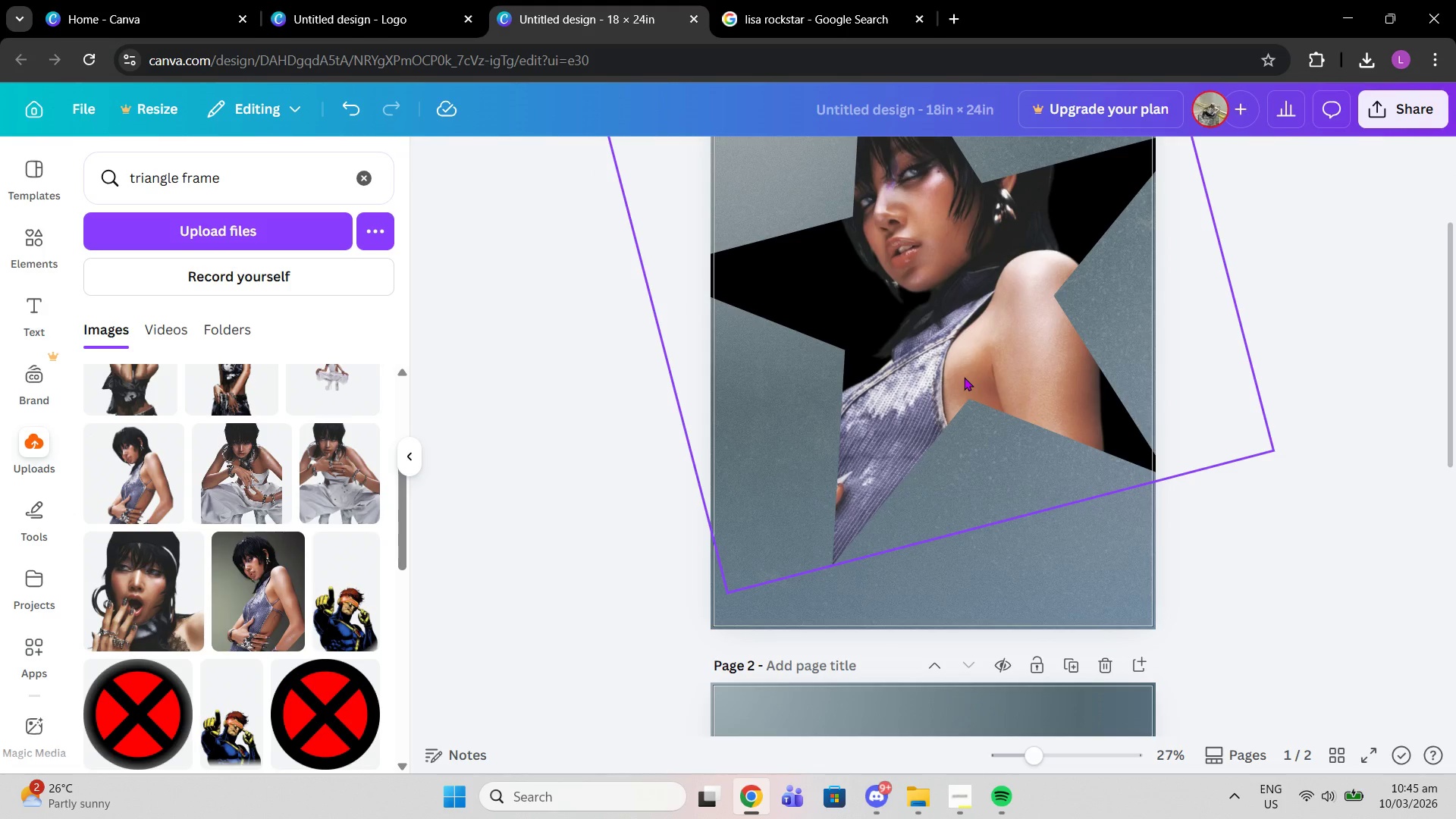 
left_click([964, 377])
 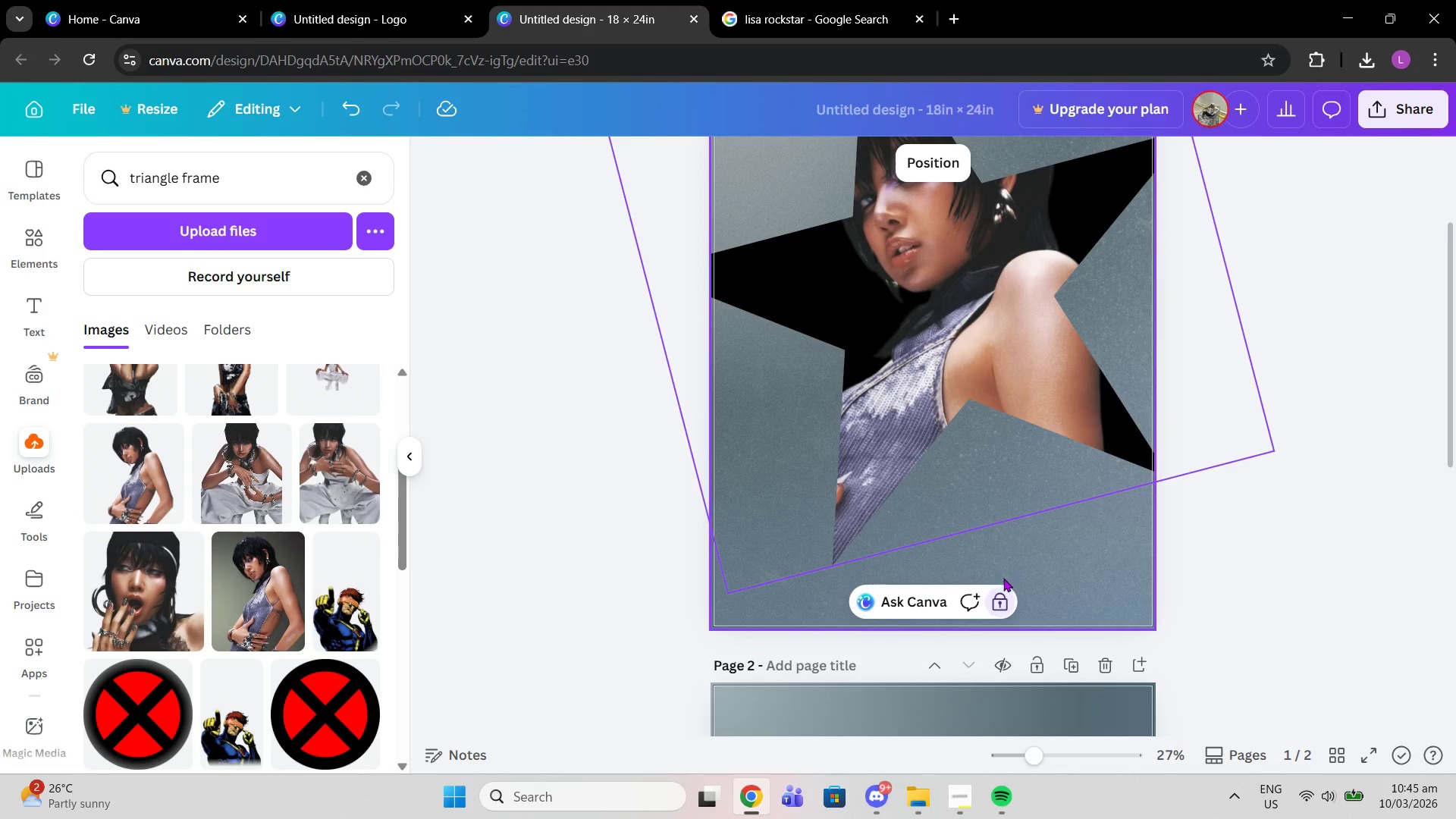 
left_click([999, 605])
 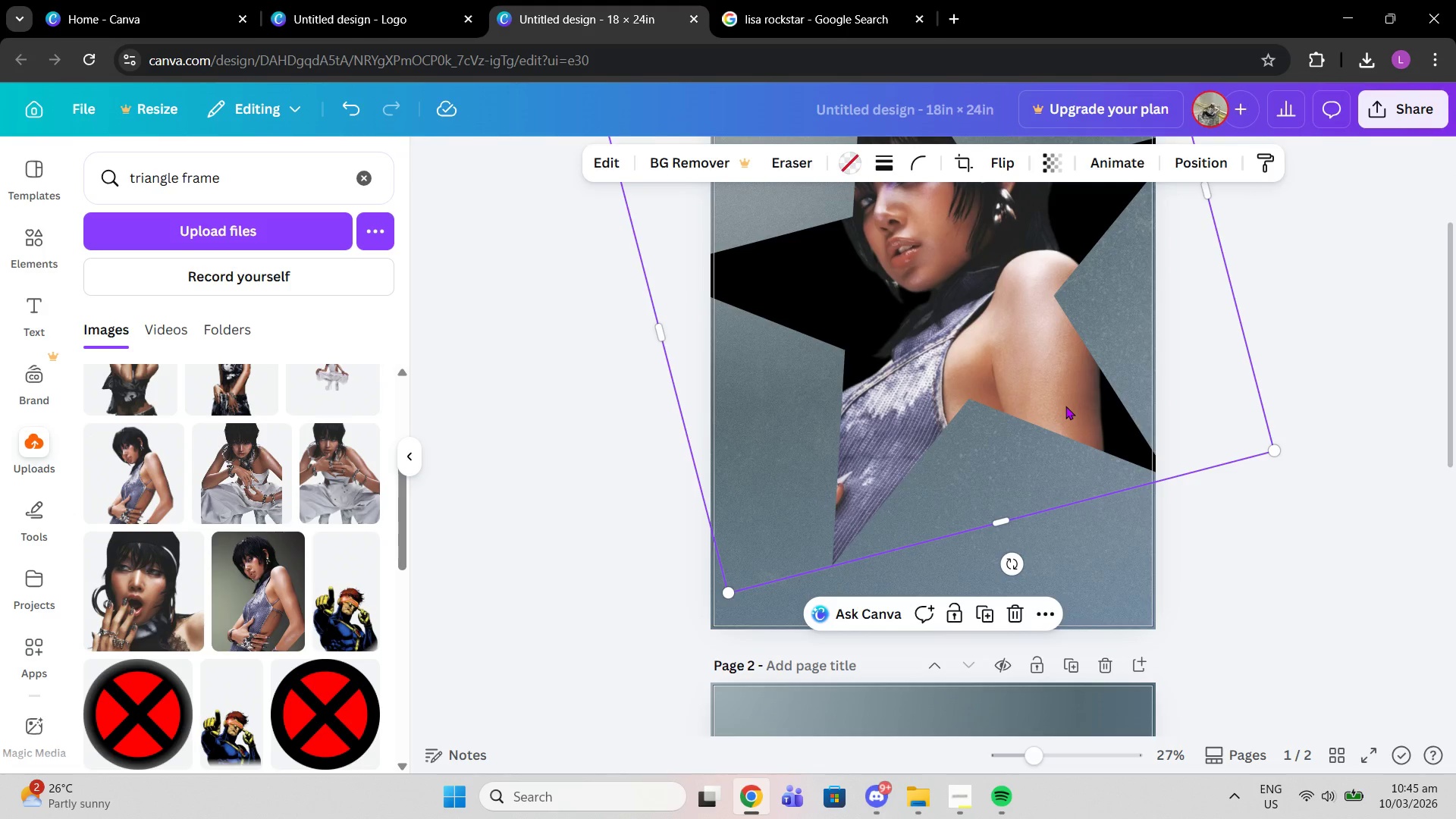 
scroll: coordinate [1066, 412], scroll_direction: up, amount: 1.0
 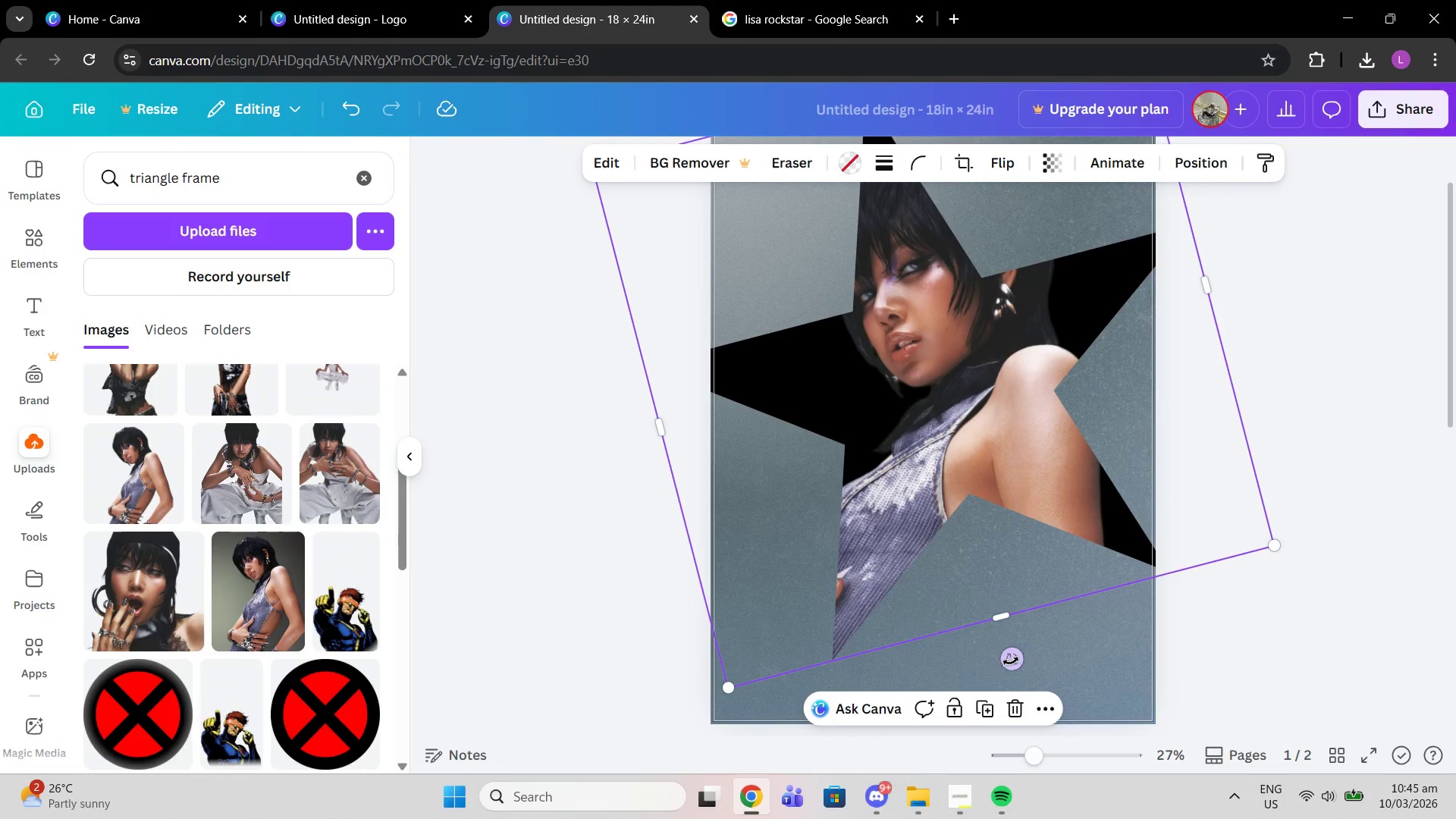 
left_click_drag(start_coordinate=[1011, 661], to_coordinate=[906, 664])
 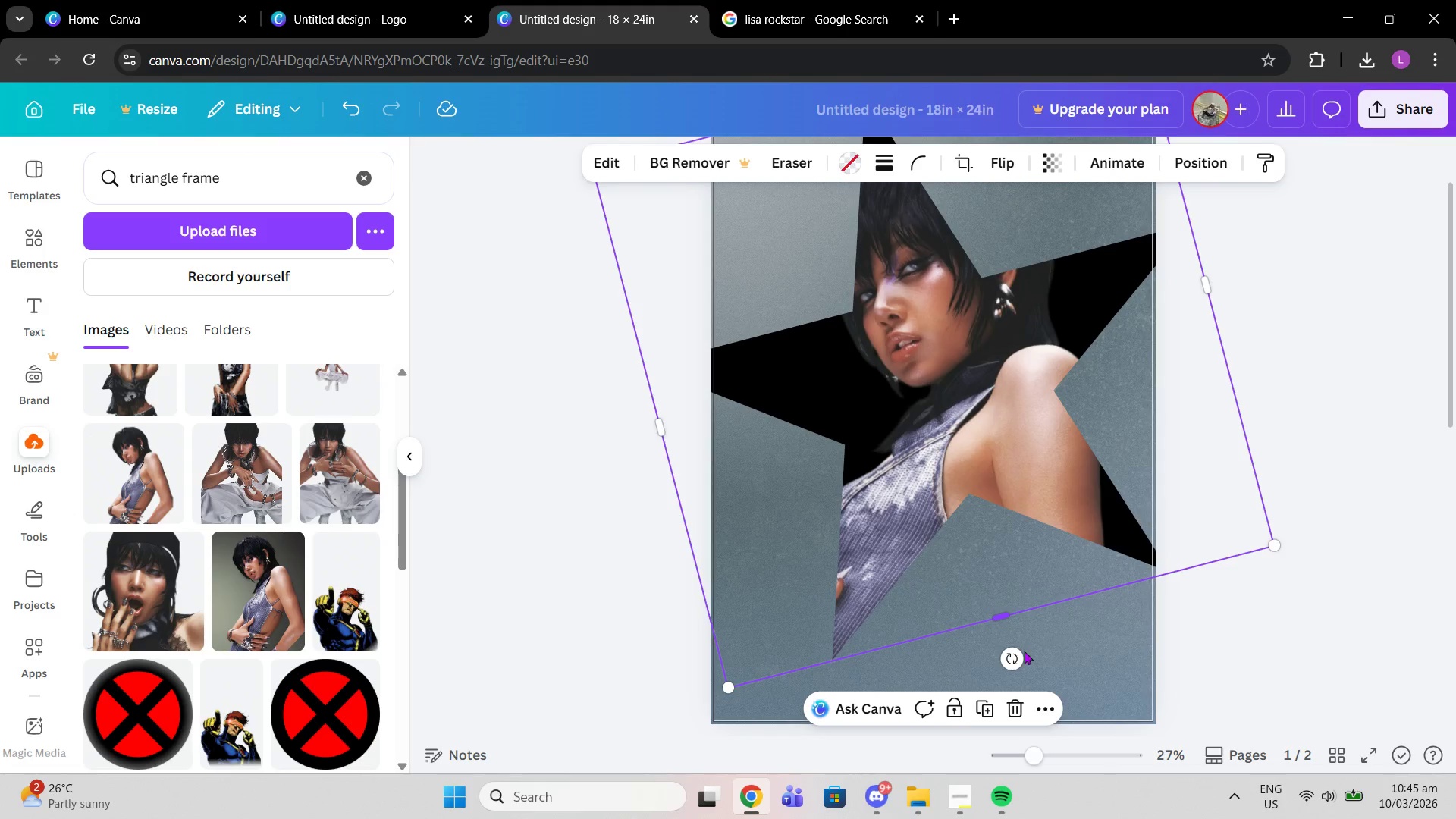 
left_click_drag(start_coordinate=[1012, 664], to_coordinate=[935, 619])
 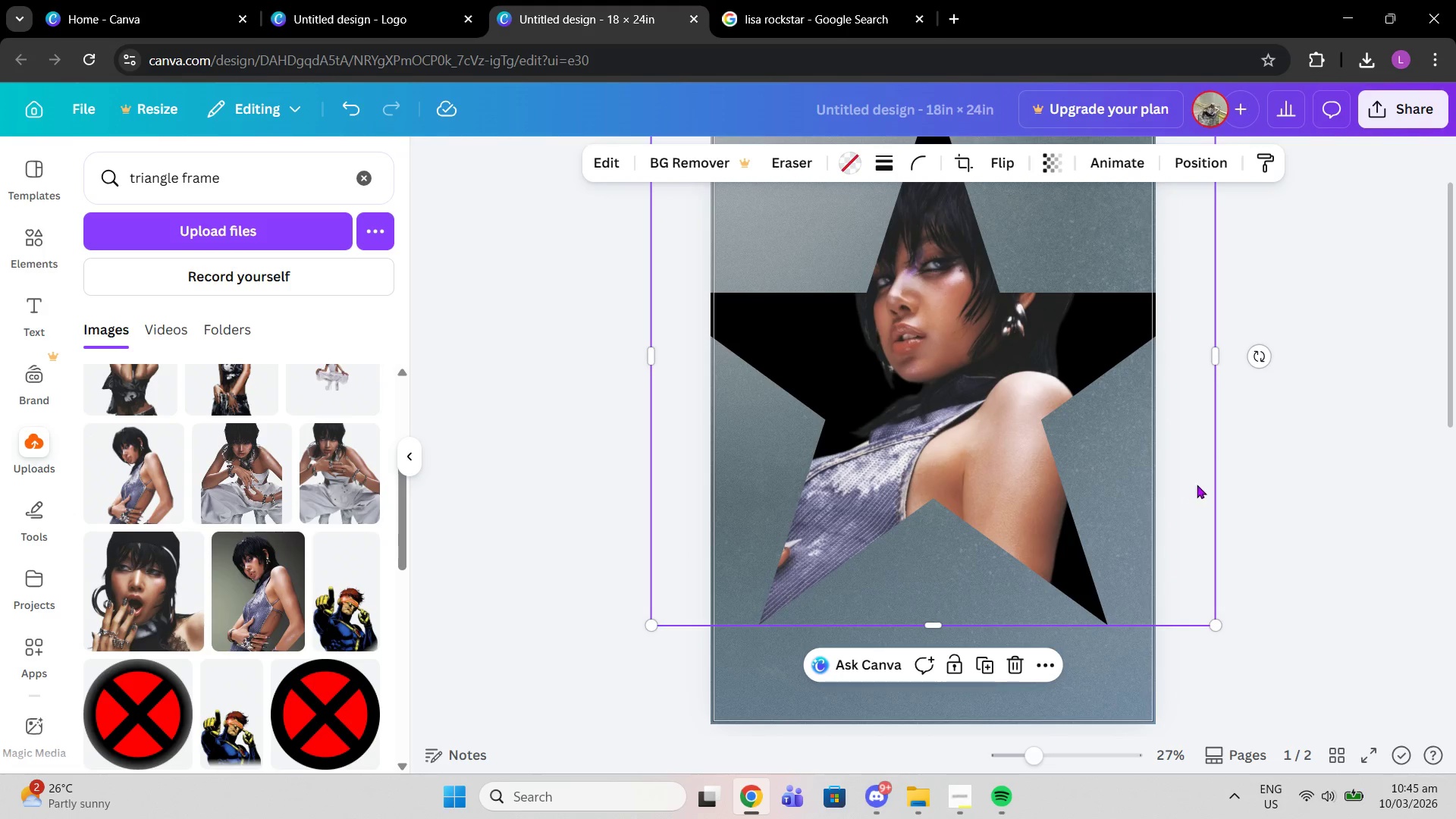 
left_click_drag(start_coordinate=[1197, 485], to_coordinate=[1203, 485])
 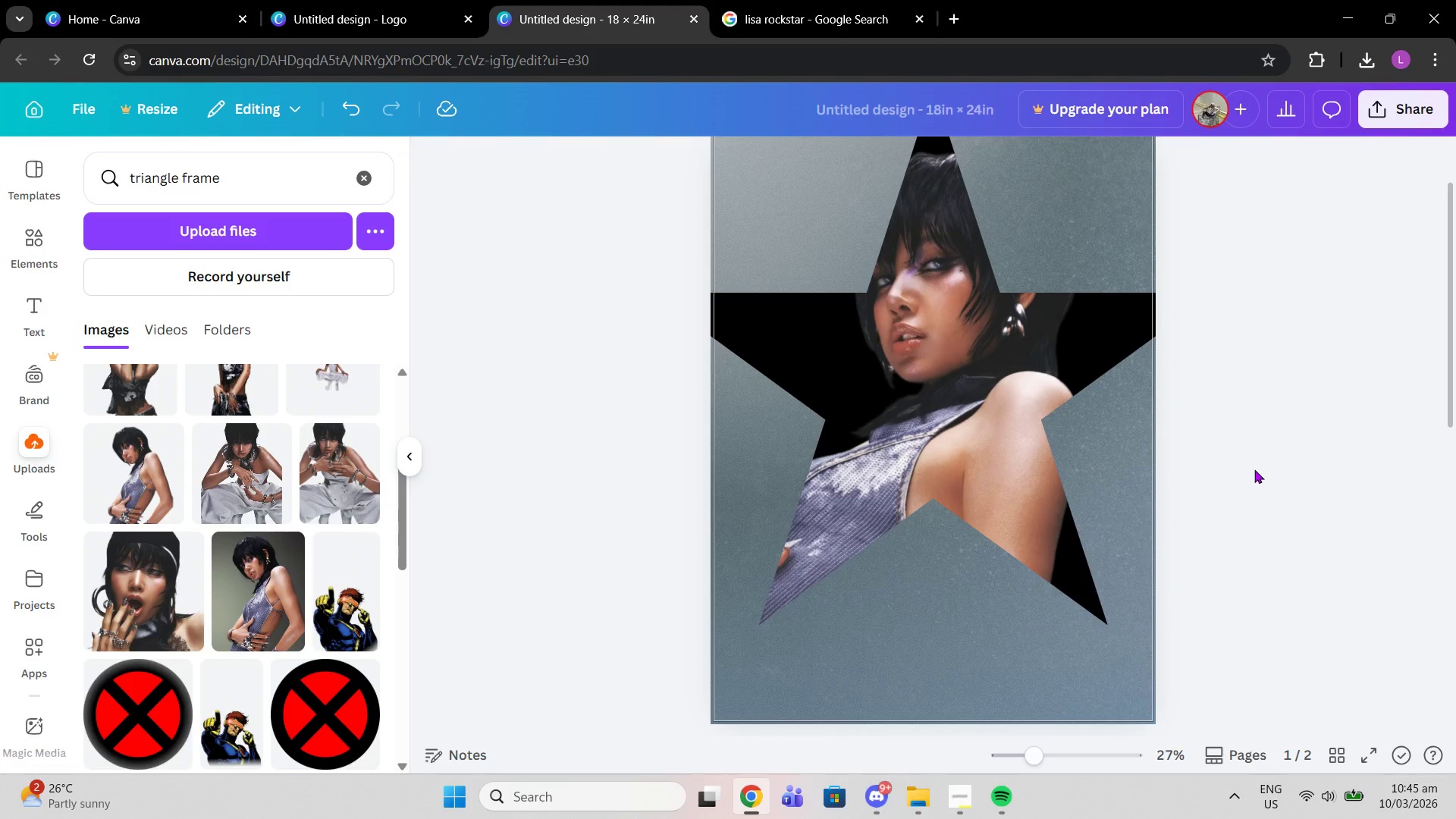 
double_click([1254, 469])
 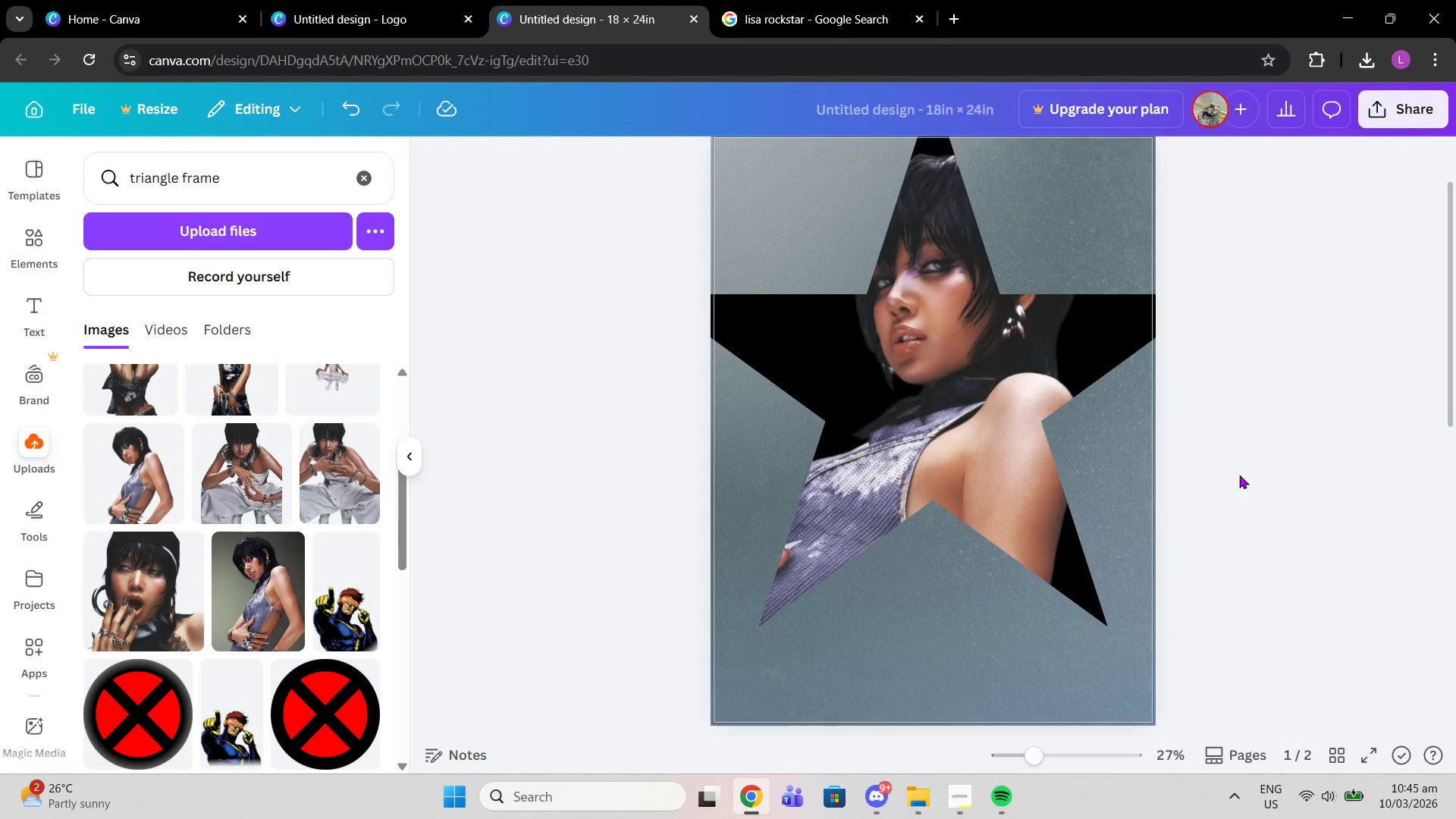 
left_click([966, 440])
 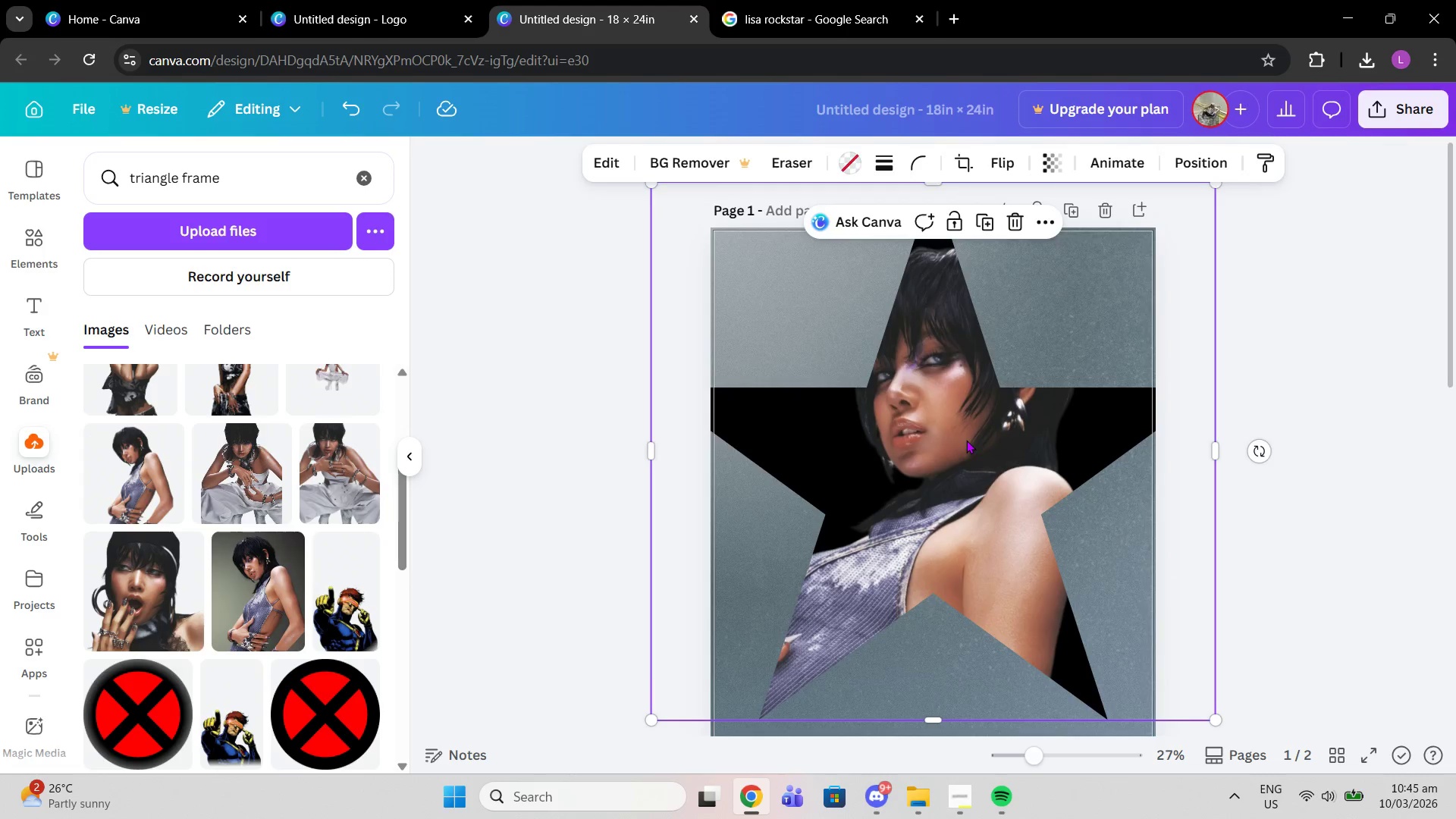 
scroll: coordinate [1239, 475], scroll_direction: up, amount: 1.0
 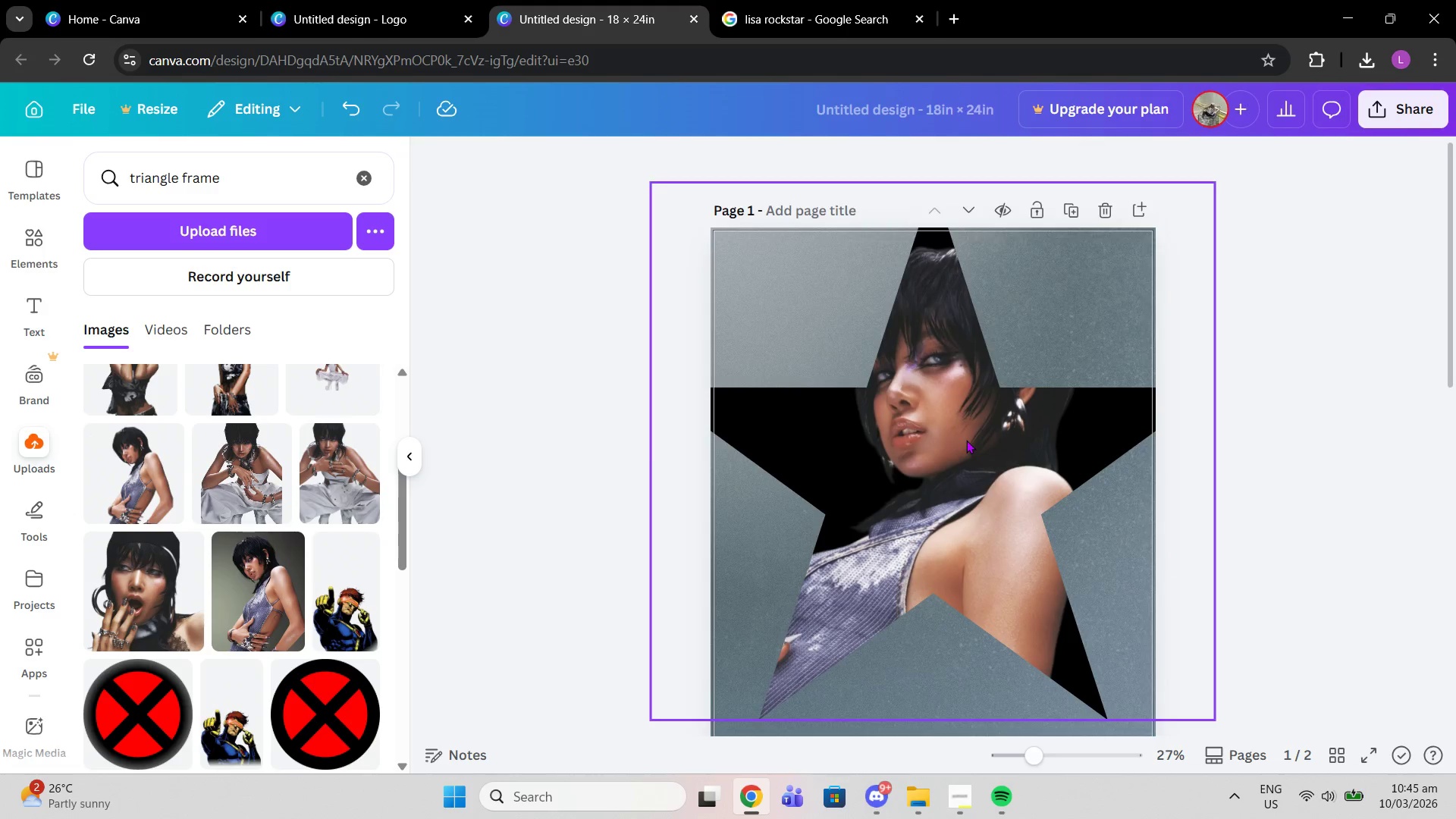 
double_click([966, 440])
 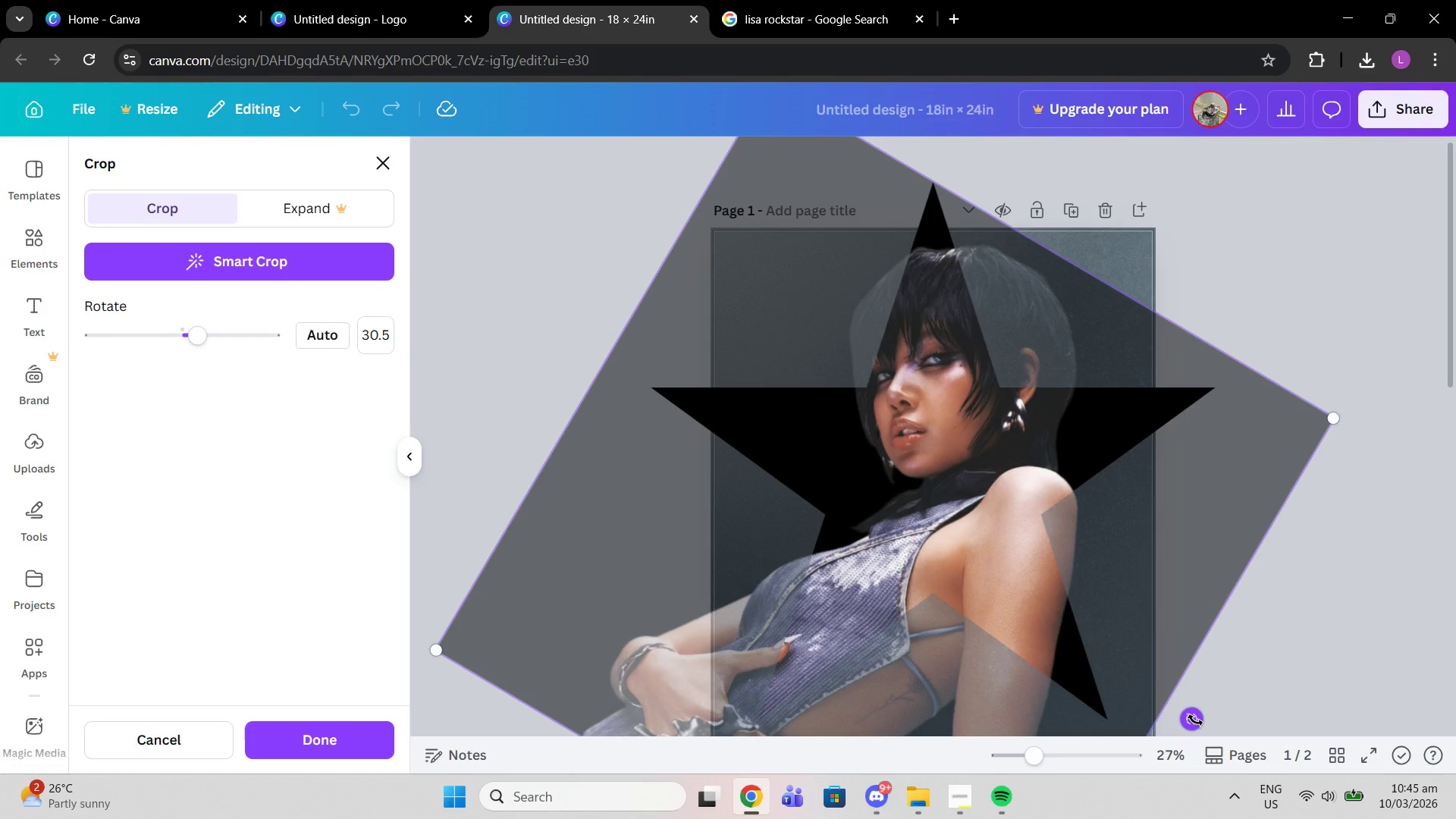 
left_click_drag(start_coordinate=[1192, 722], to_coordinate=[1248, 533])
 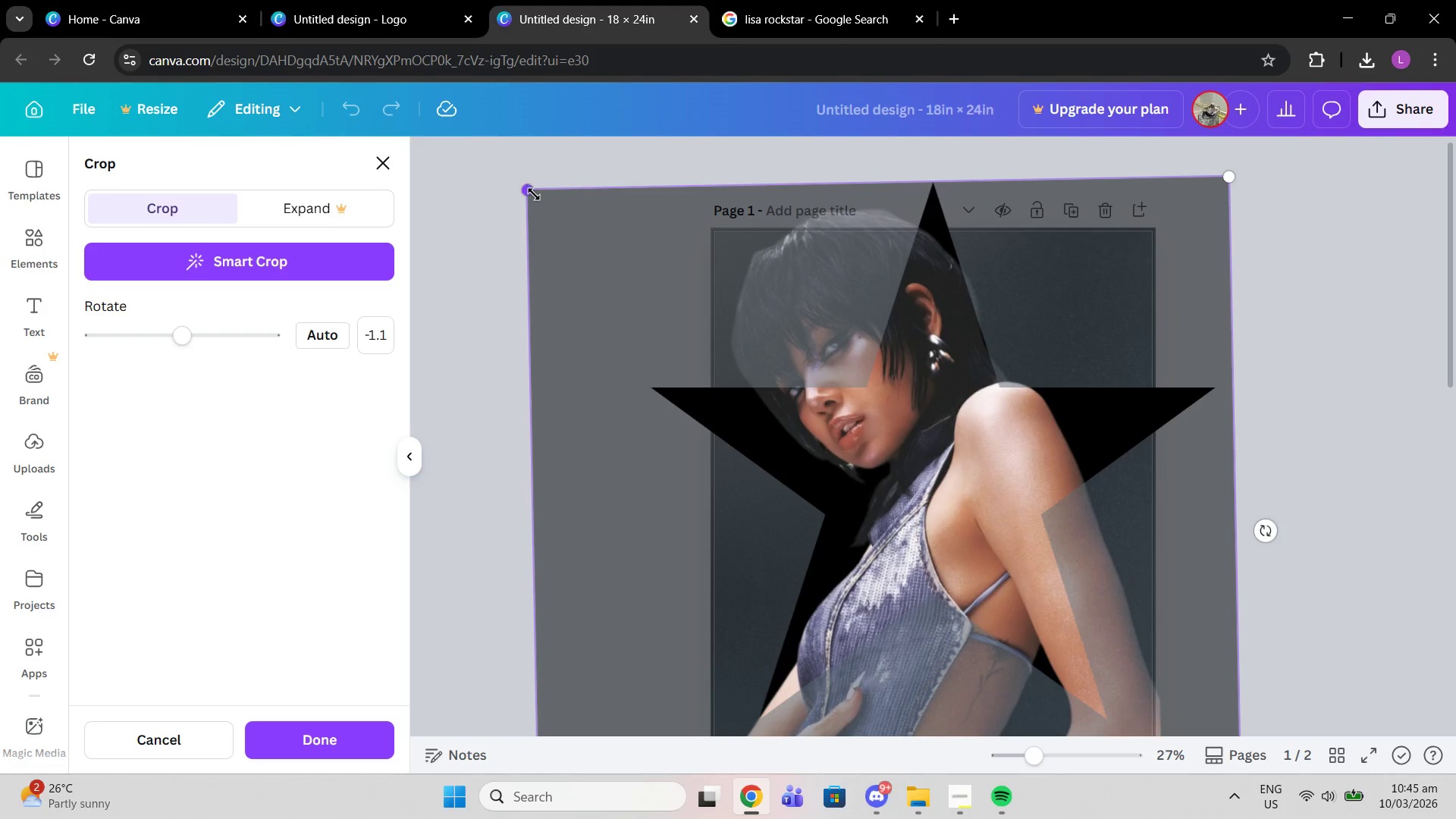 
left_click_drag(start_coordinate=[534, 194], to_coordinate=[883, 415])
 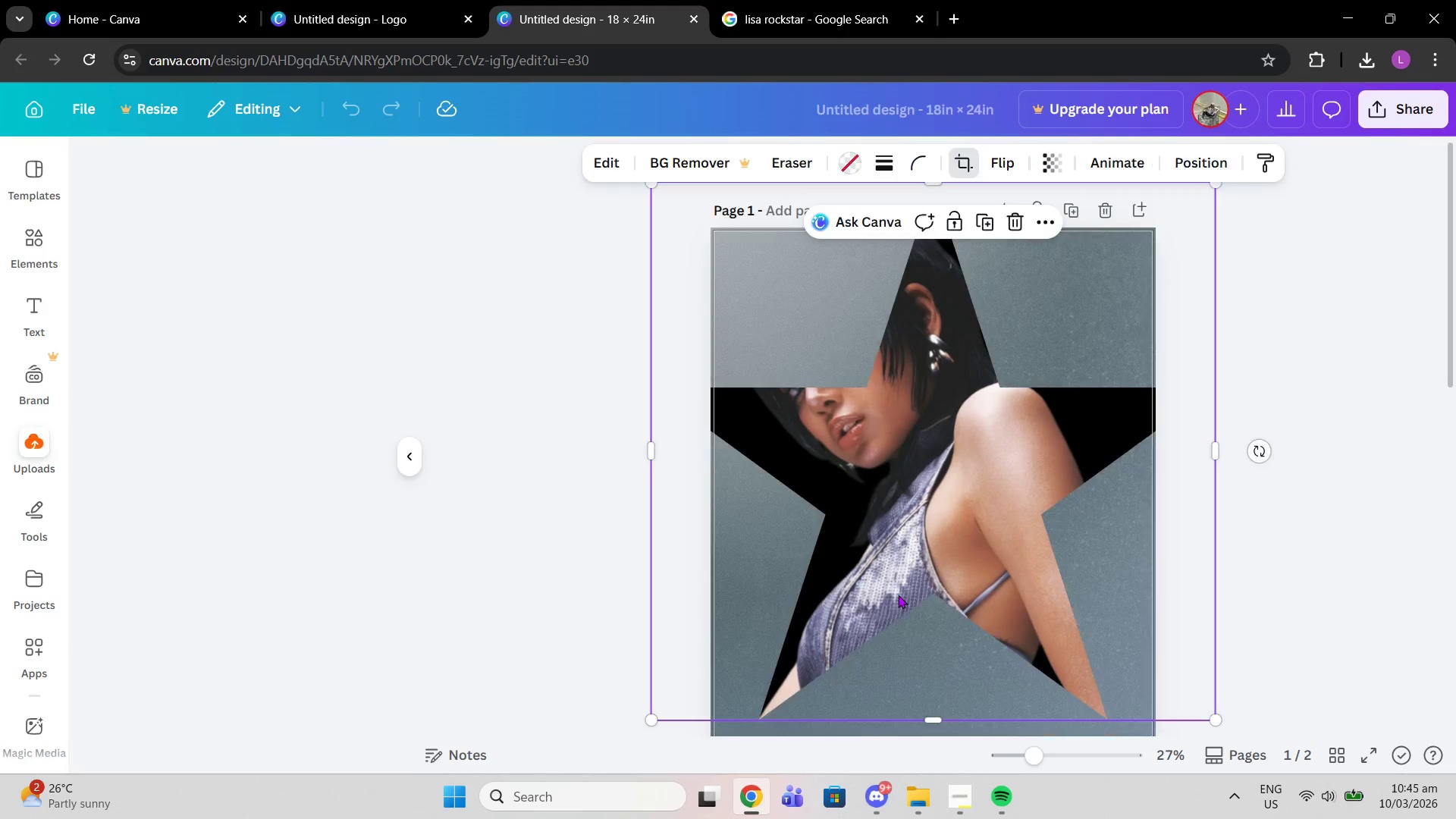 
double_click([923, 577])
 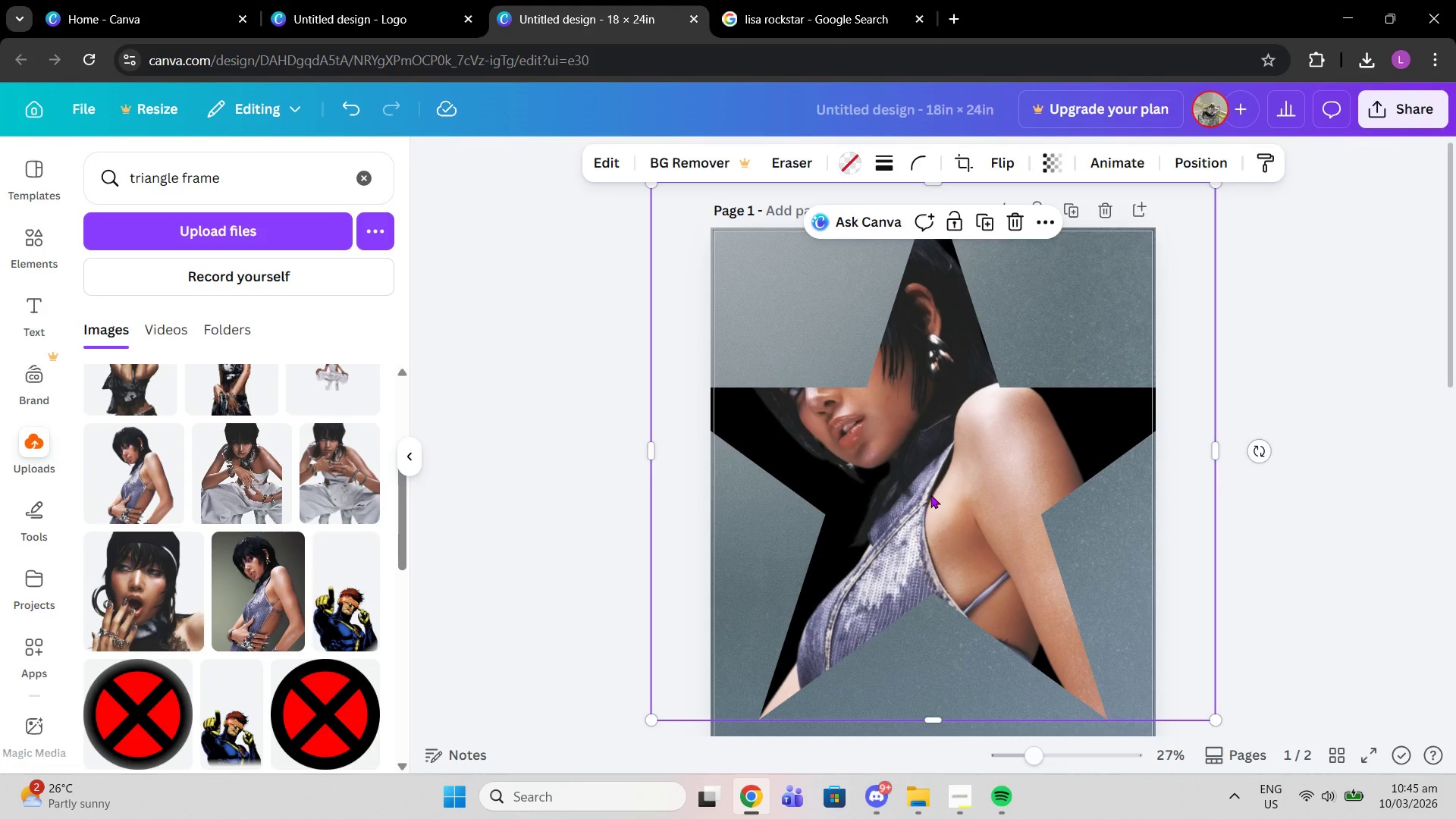 
key(Delete)
 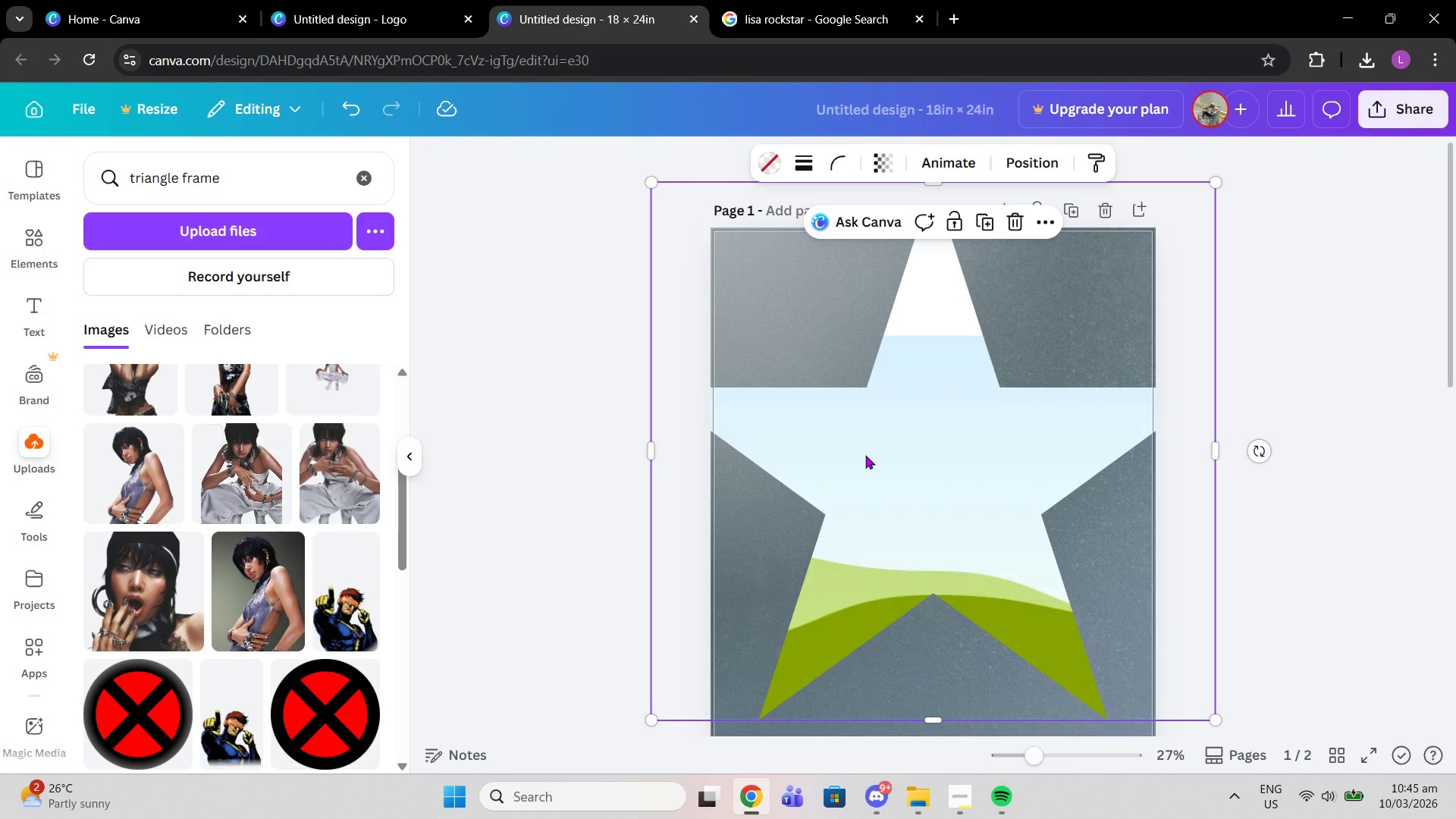 
left_click([869, 455])
 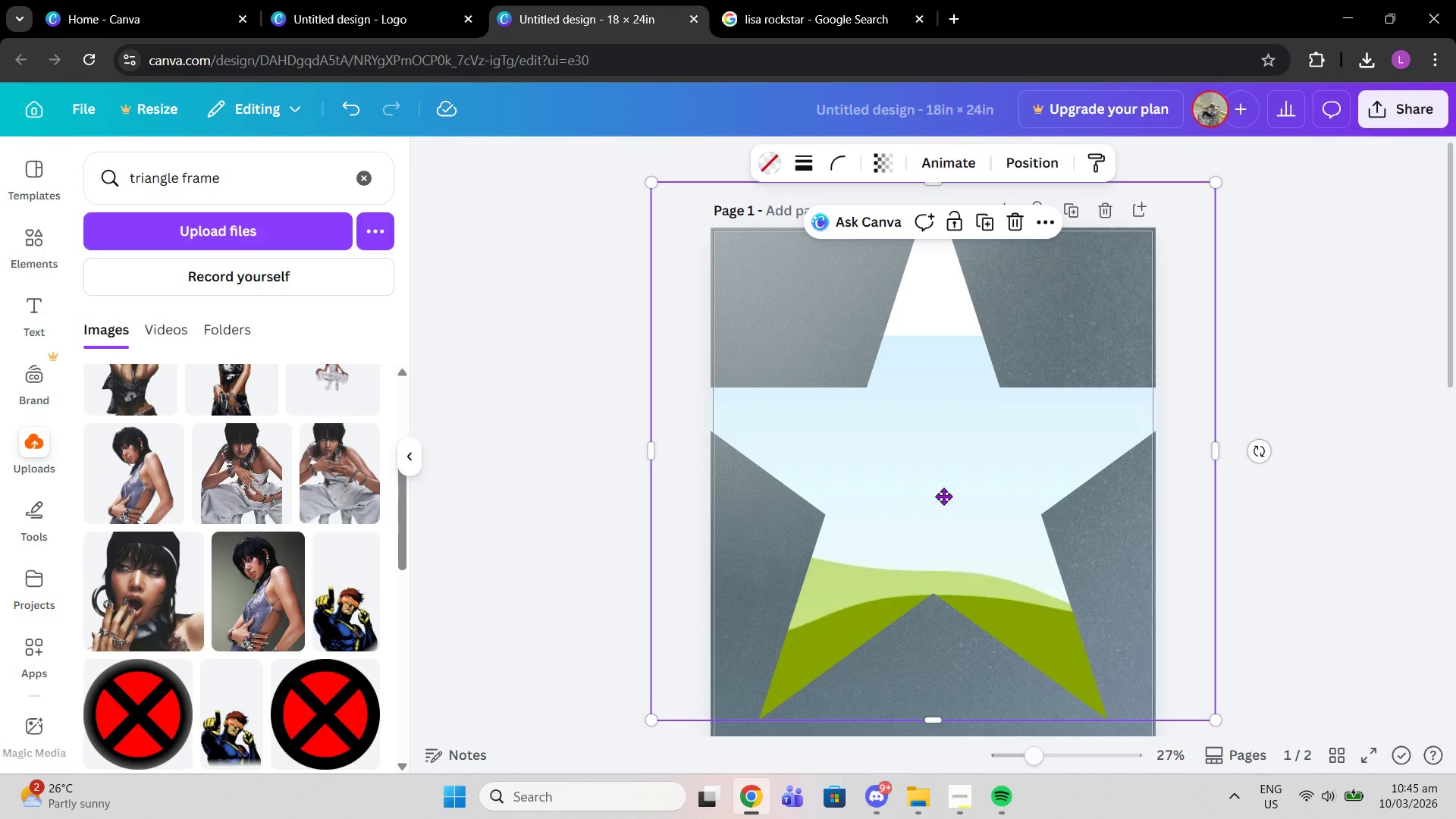 
left_click_drag(start_coordinate=[946, 466], to_coordinate=[940, 519])
 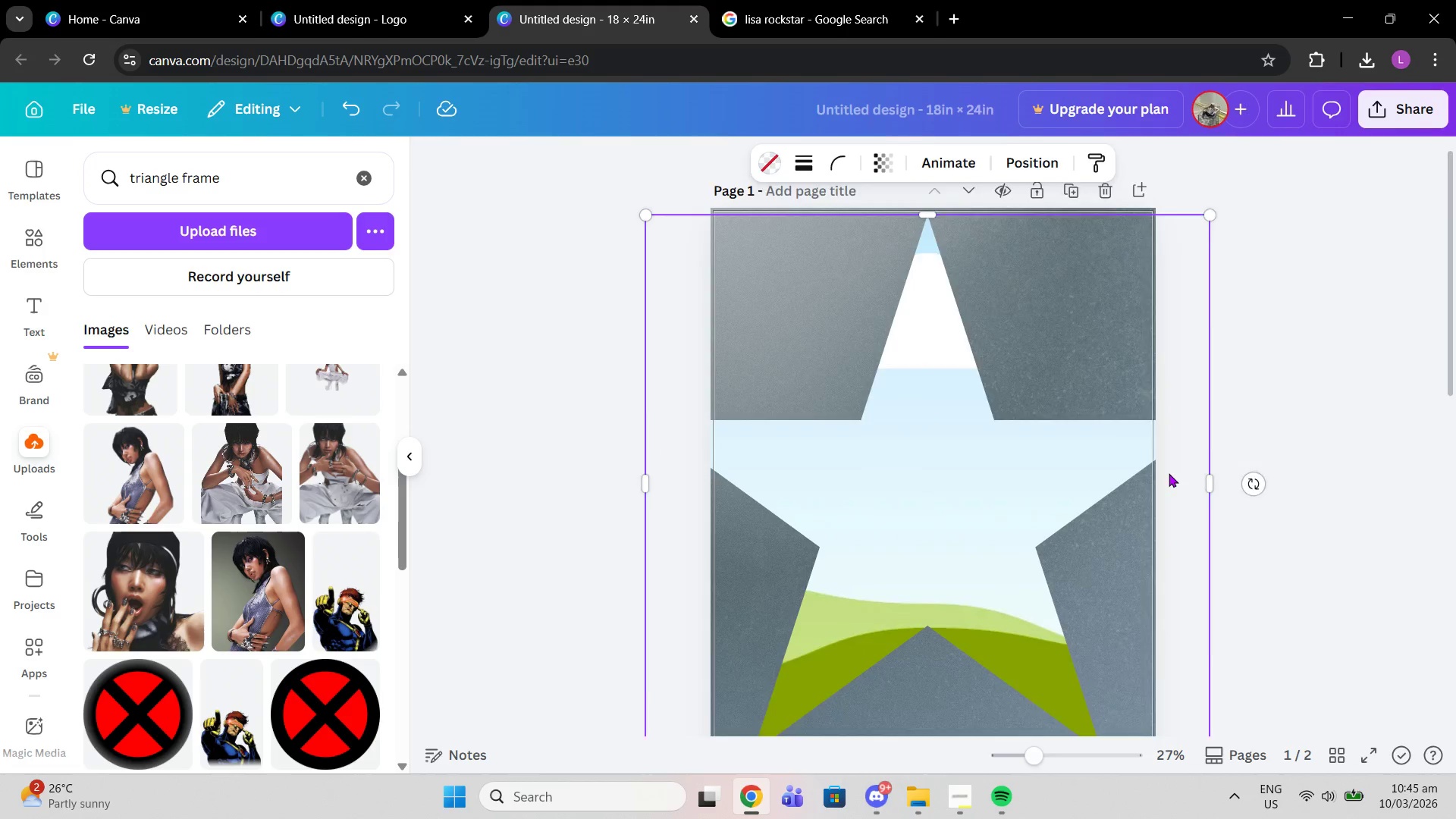 
scroll: coordinate [1169, 473], scroll_direction: down, amount: 2.0
 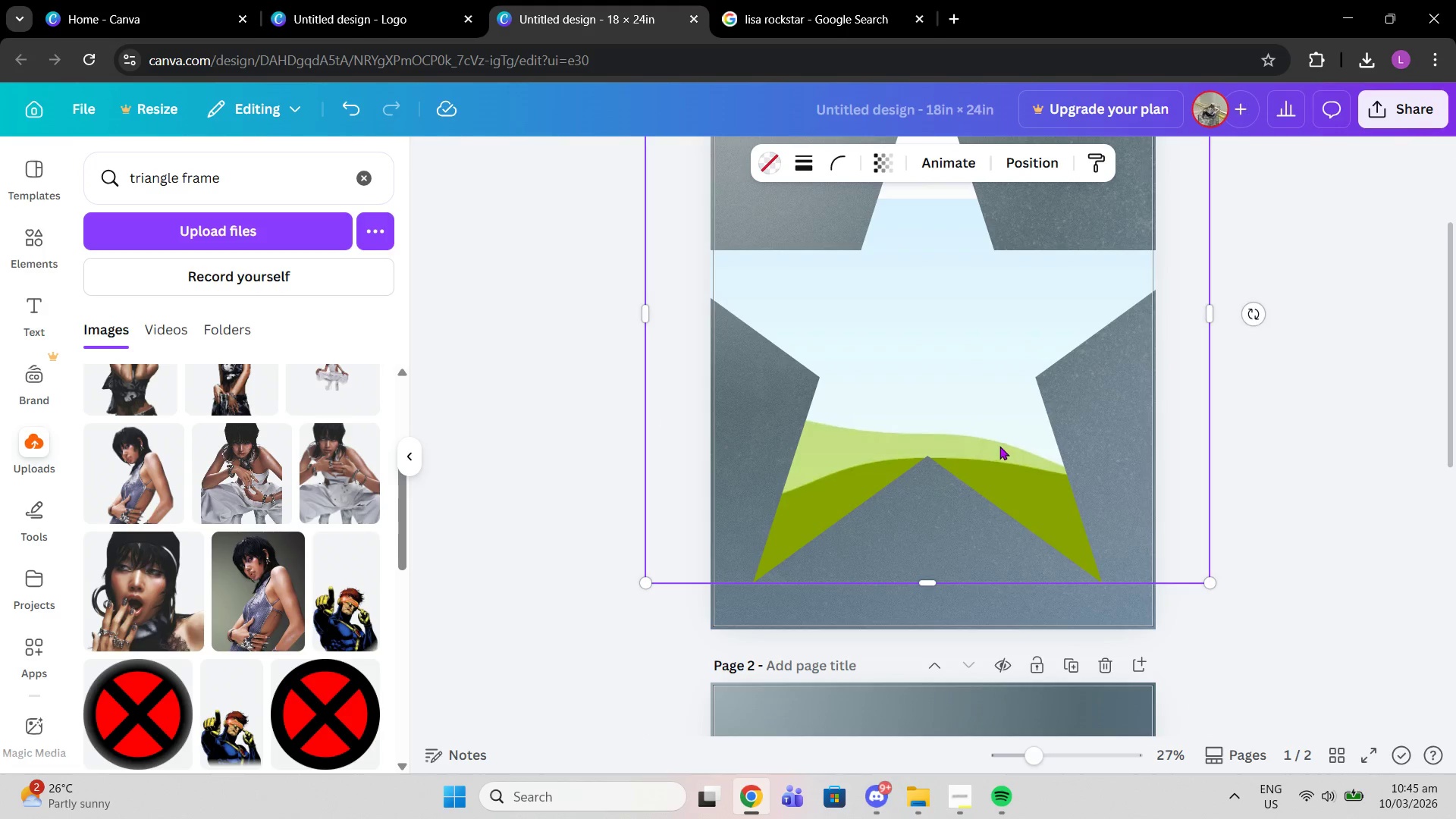 
left_click_drag(start_coordinate=[999, 446], to_coordinate=[1000, 401])
 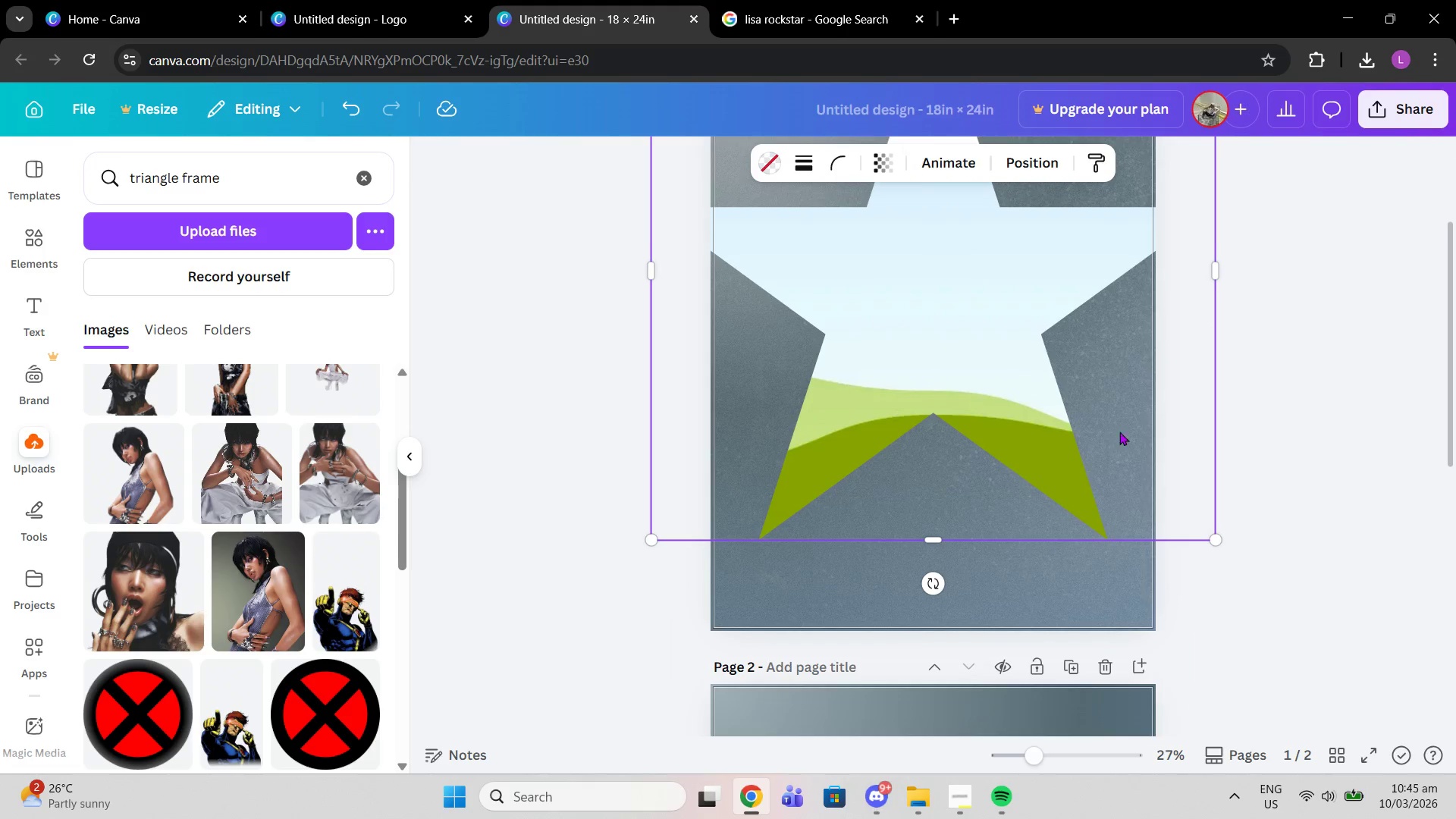 
scroll: coordinate [1348, 425], scroll_direction: up, amount: 2.0
 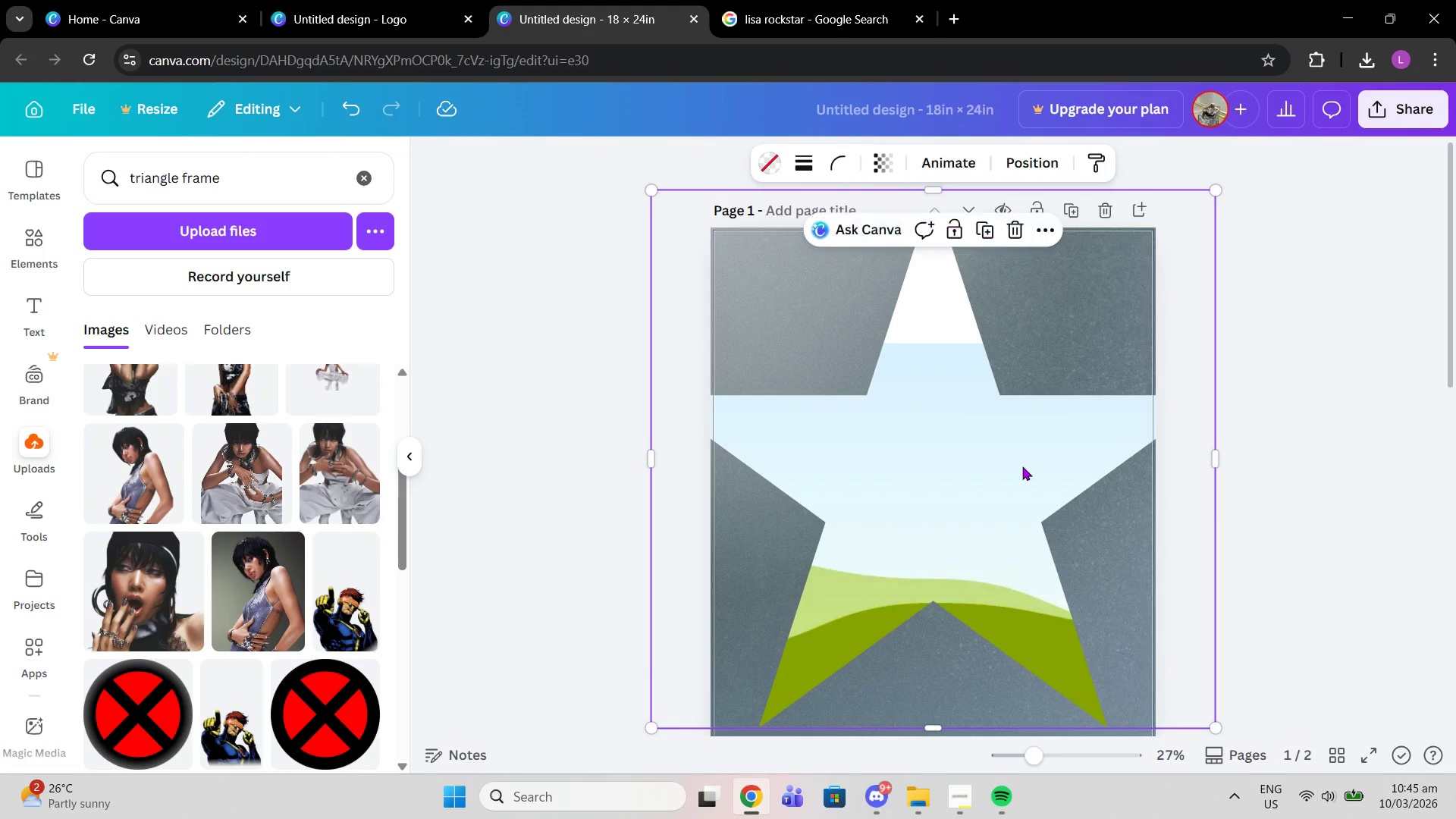 
left_click_drag(start_coordinate=[1022, 466], to_coordinate=[1022, 452])
 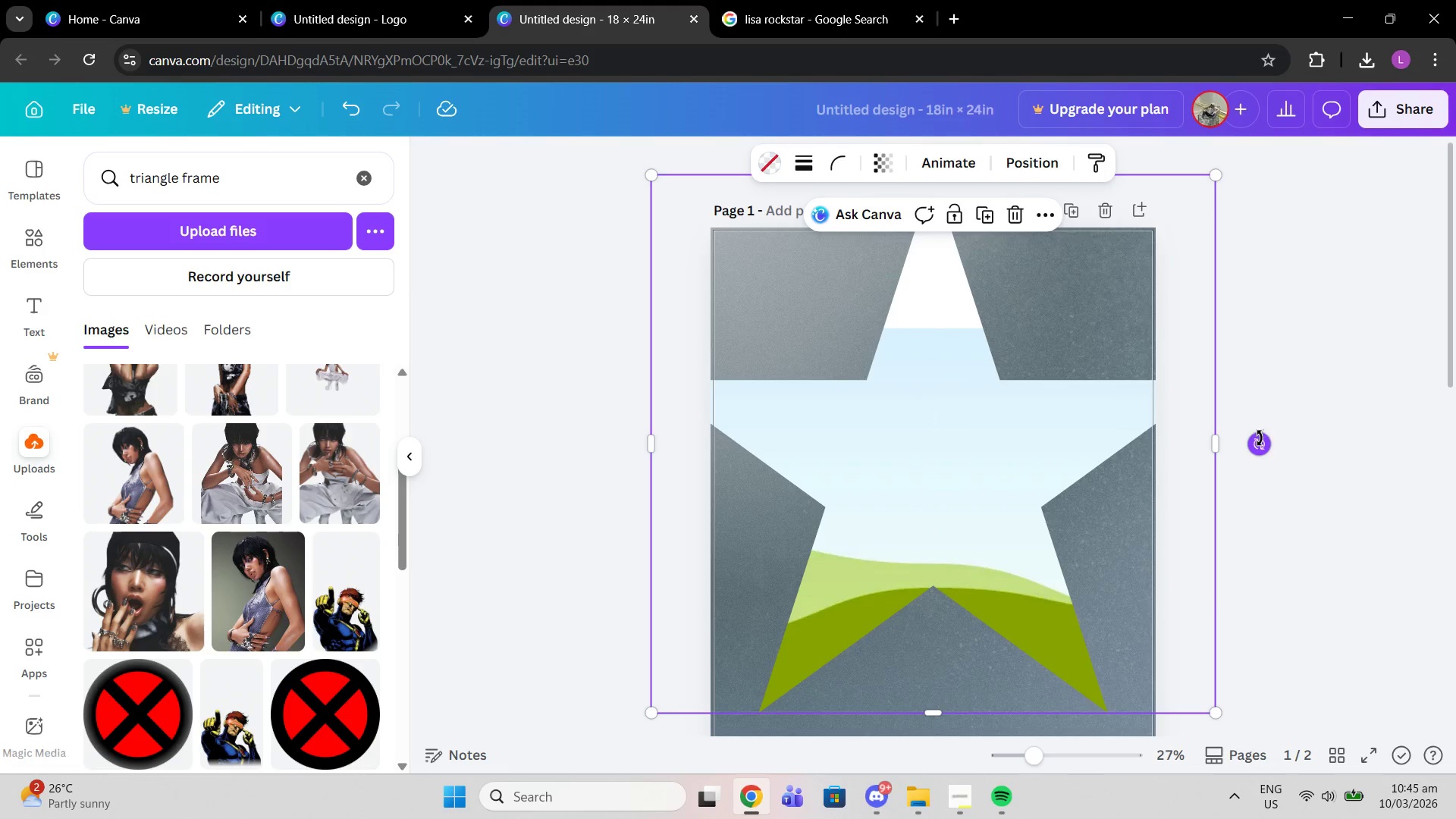 
left_click_drag(start_coordinate=[1263, 438], to_coordinate=[1191, 337])
 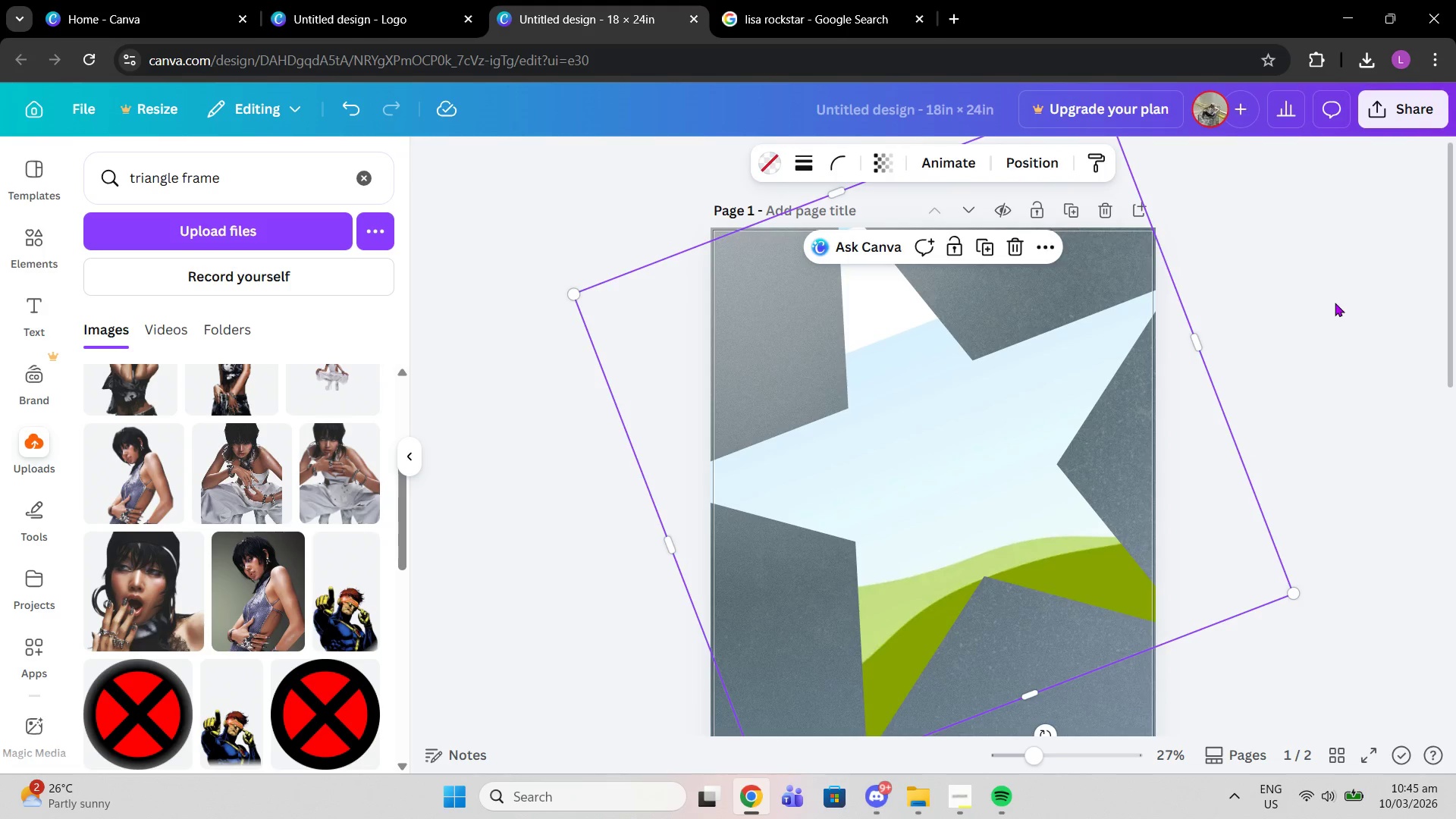 
left_click([1335, 303])
 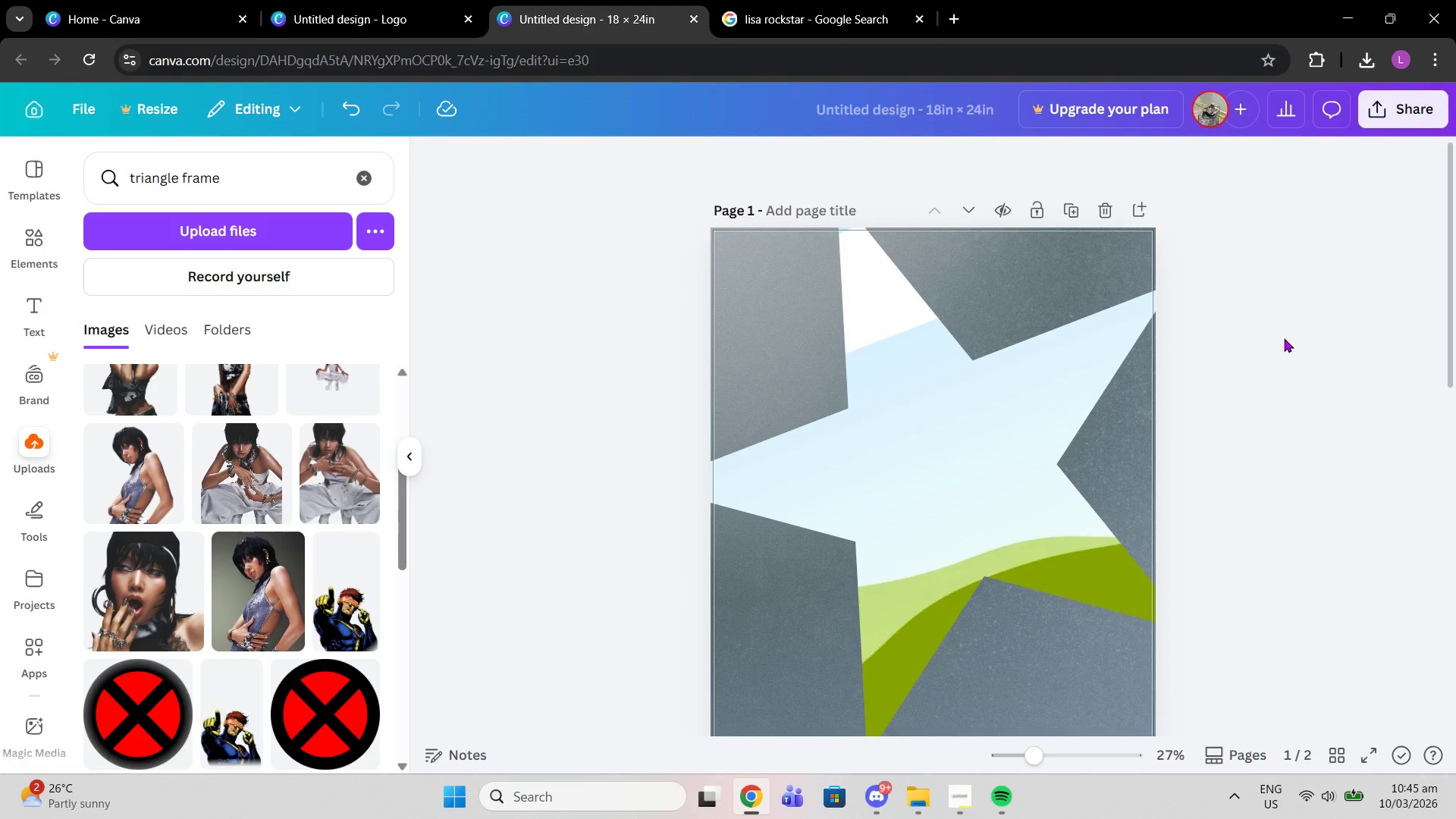 
scroll: coordinate [1284, 338], scroll_direction: down, amount: 1.0
 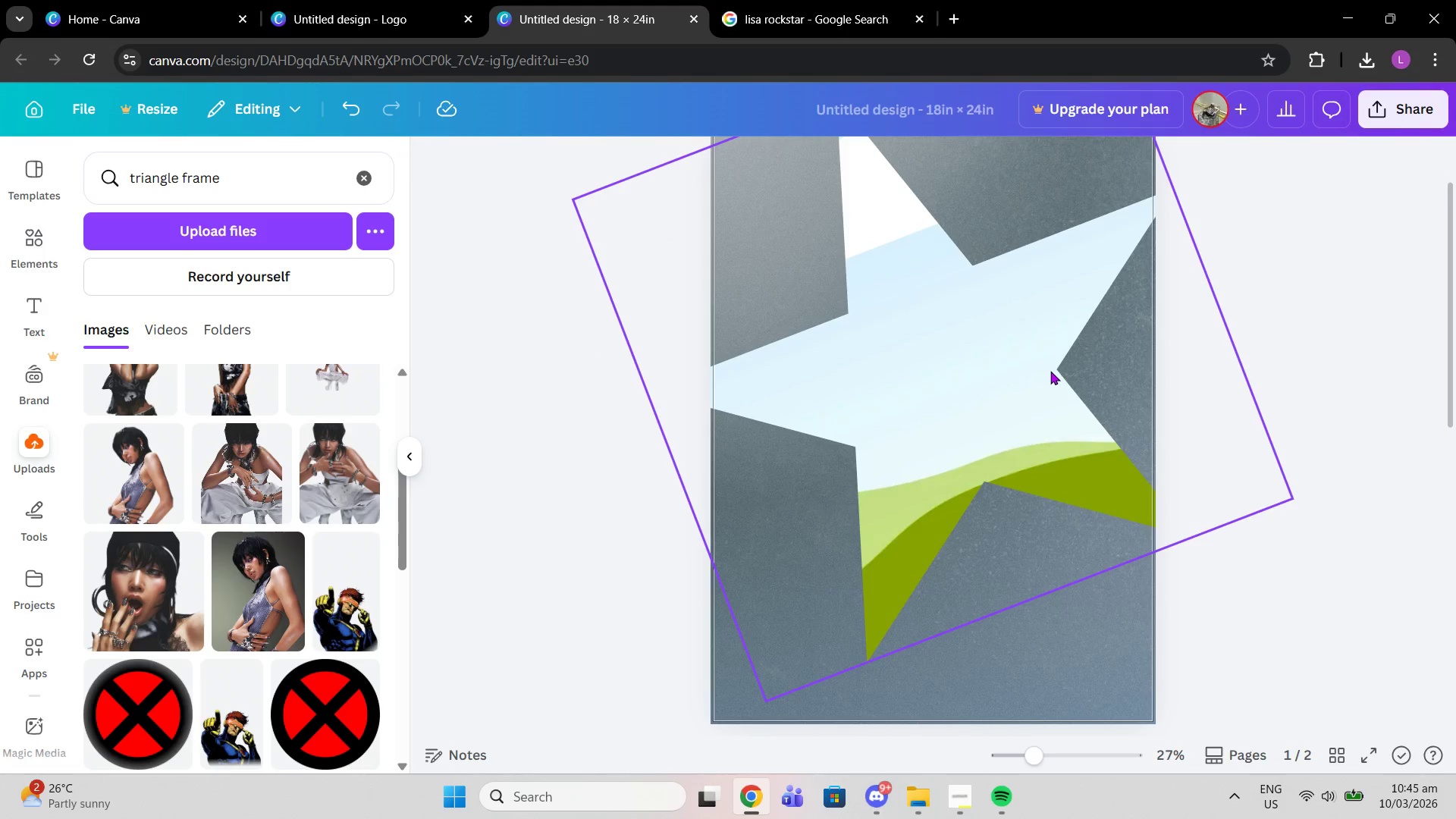 
left_click_drag(start_coordinate=[1050, 371], to_coordinate=[1062, 365])
 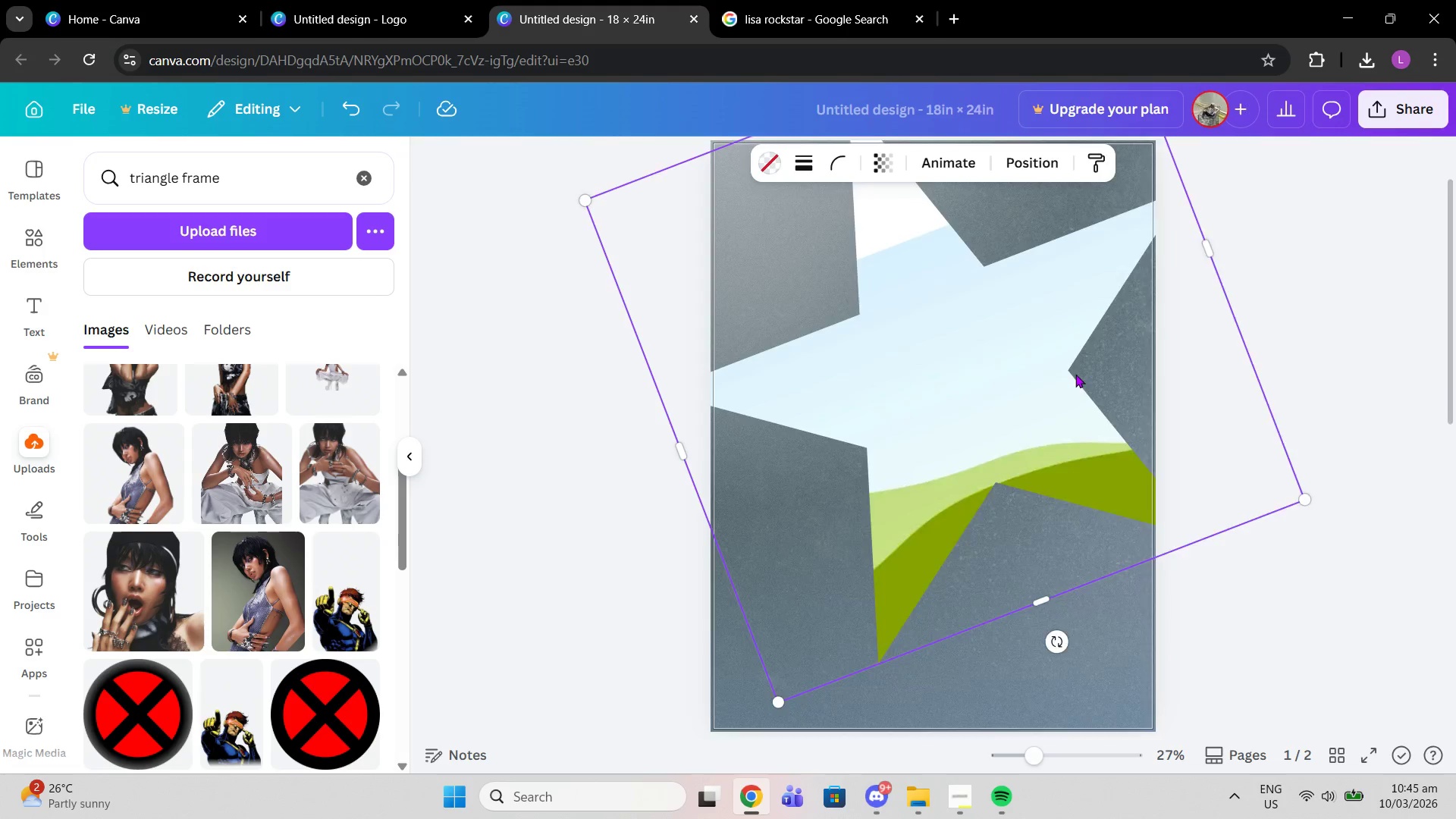 
left_click_drag(start_coordinate=[1059, 439], to_coordinate=[1055, 437])
 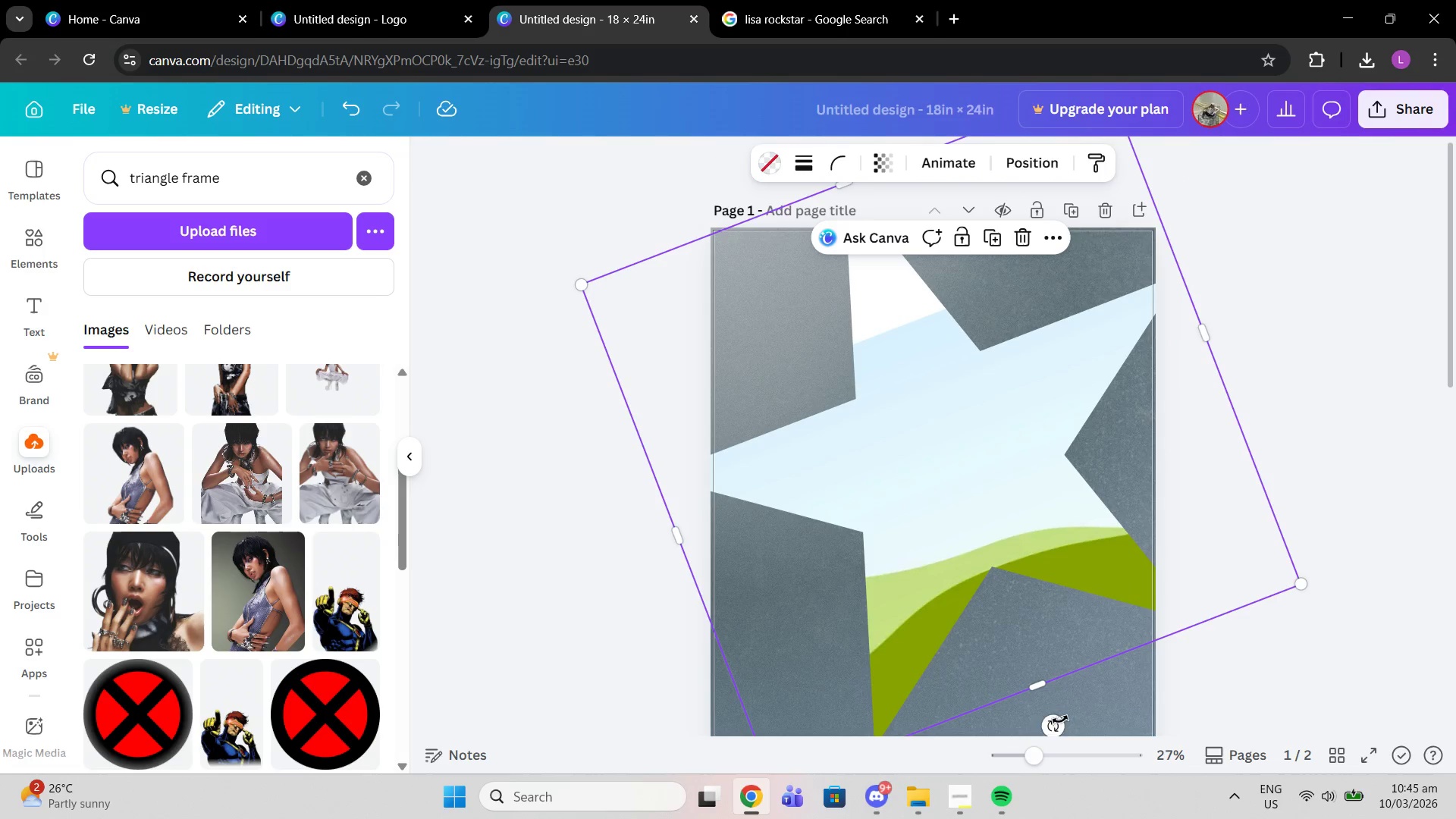 
scroll: coordinate [1069, 369], scroll_direction: up, amount: 1.0
 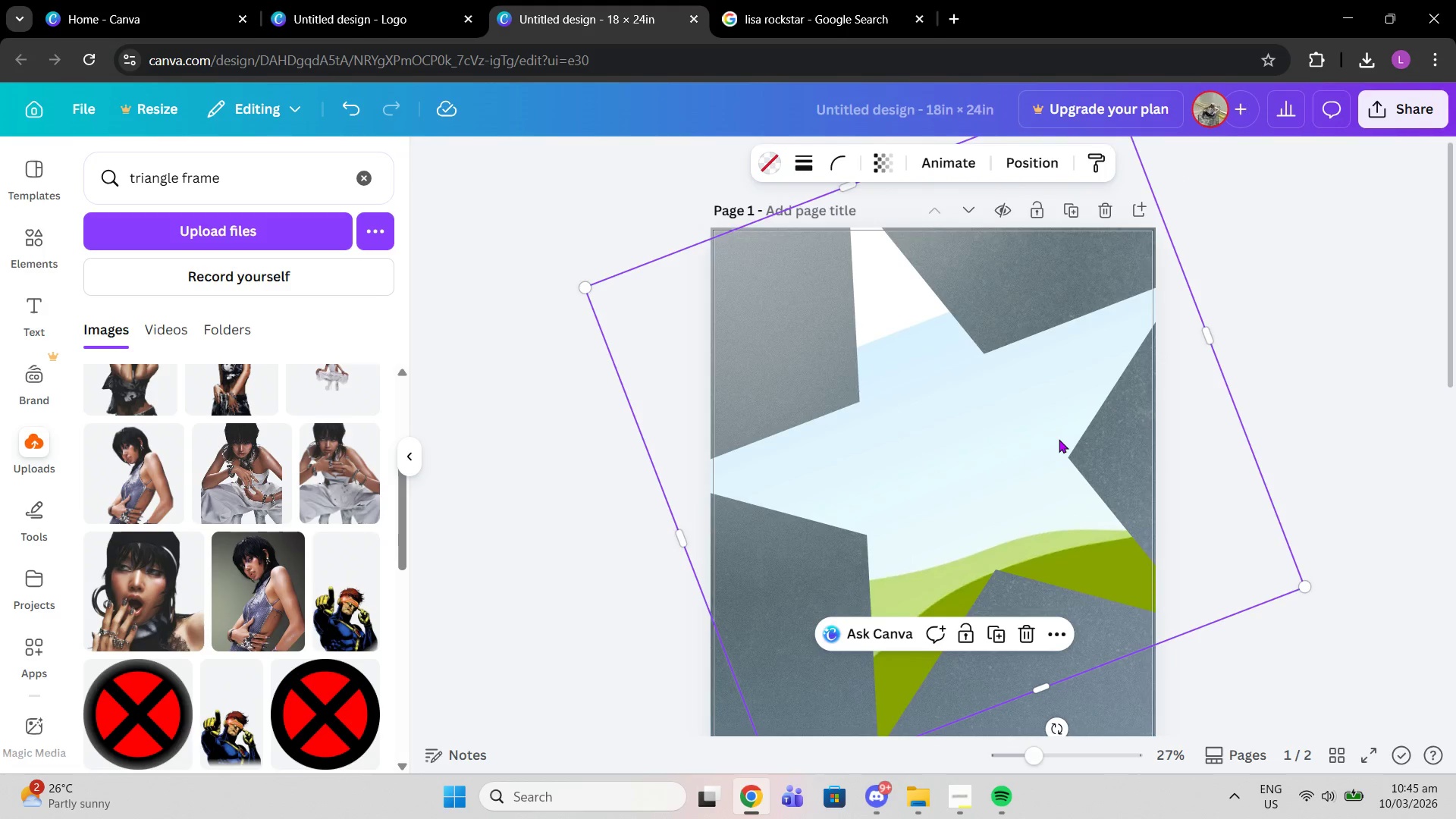 
left_click_drag(start_coordinate=[1060, 720], to_coordinate=[1040, 727])
 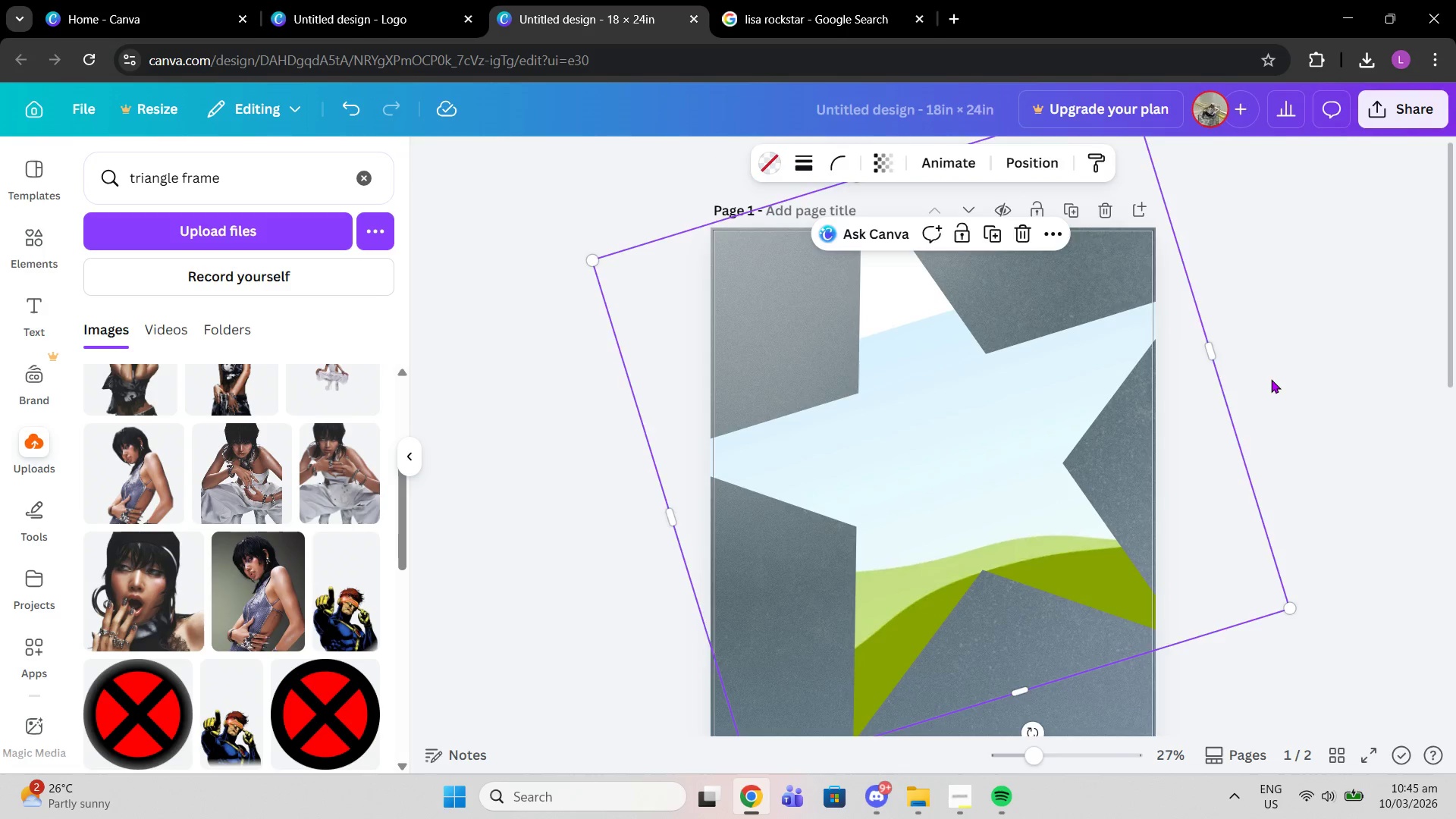 
left_click([1271, 379])
 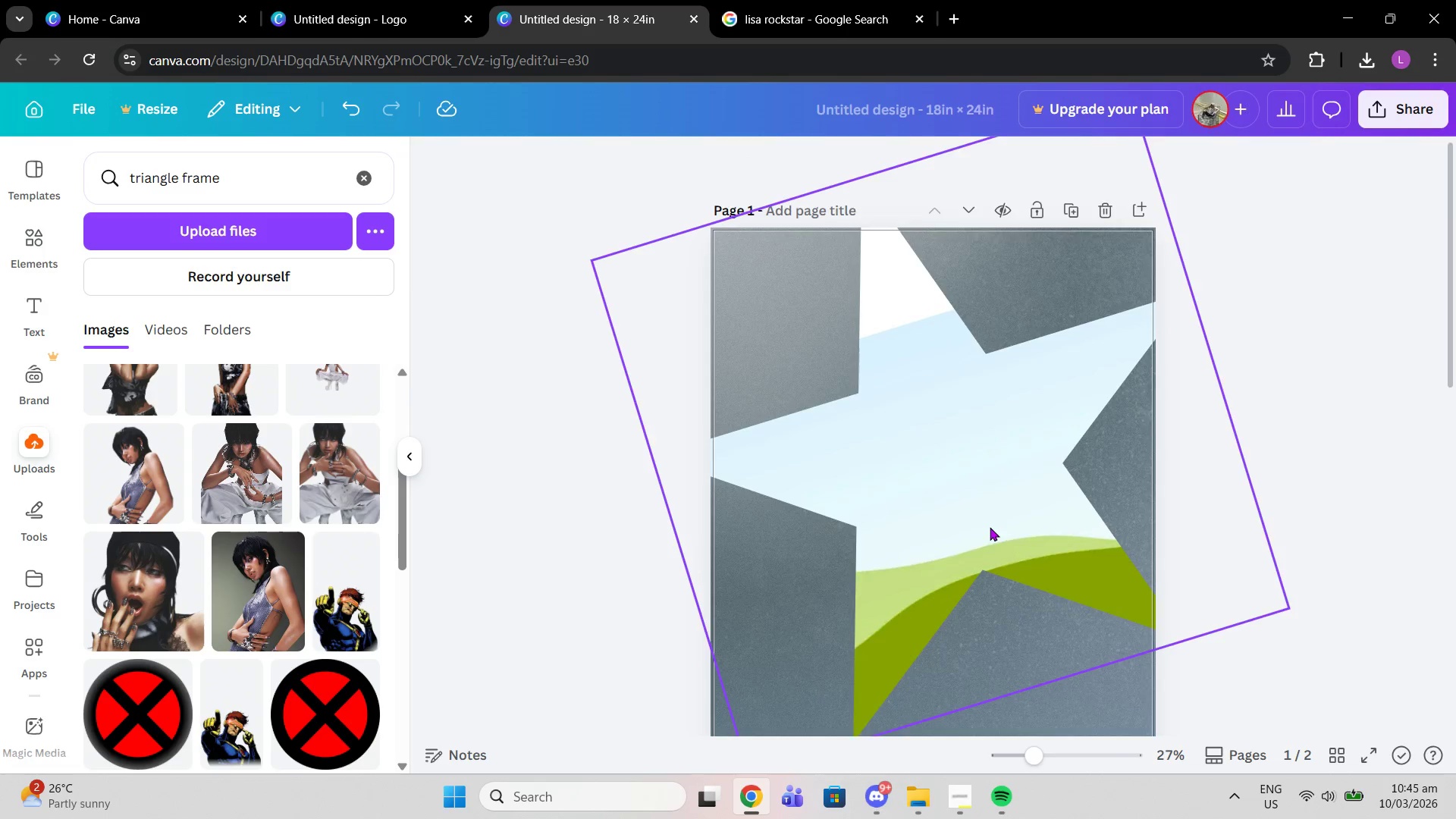 
scroll: coordinate [532, 505], scroll_direction: down, amount: 5.0
 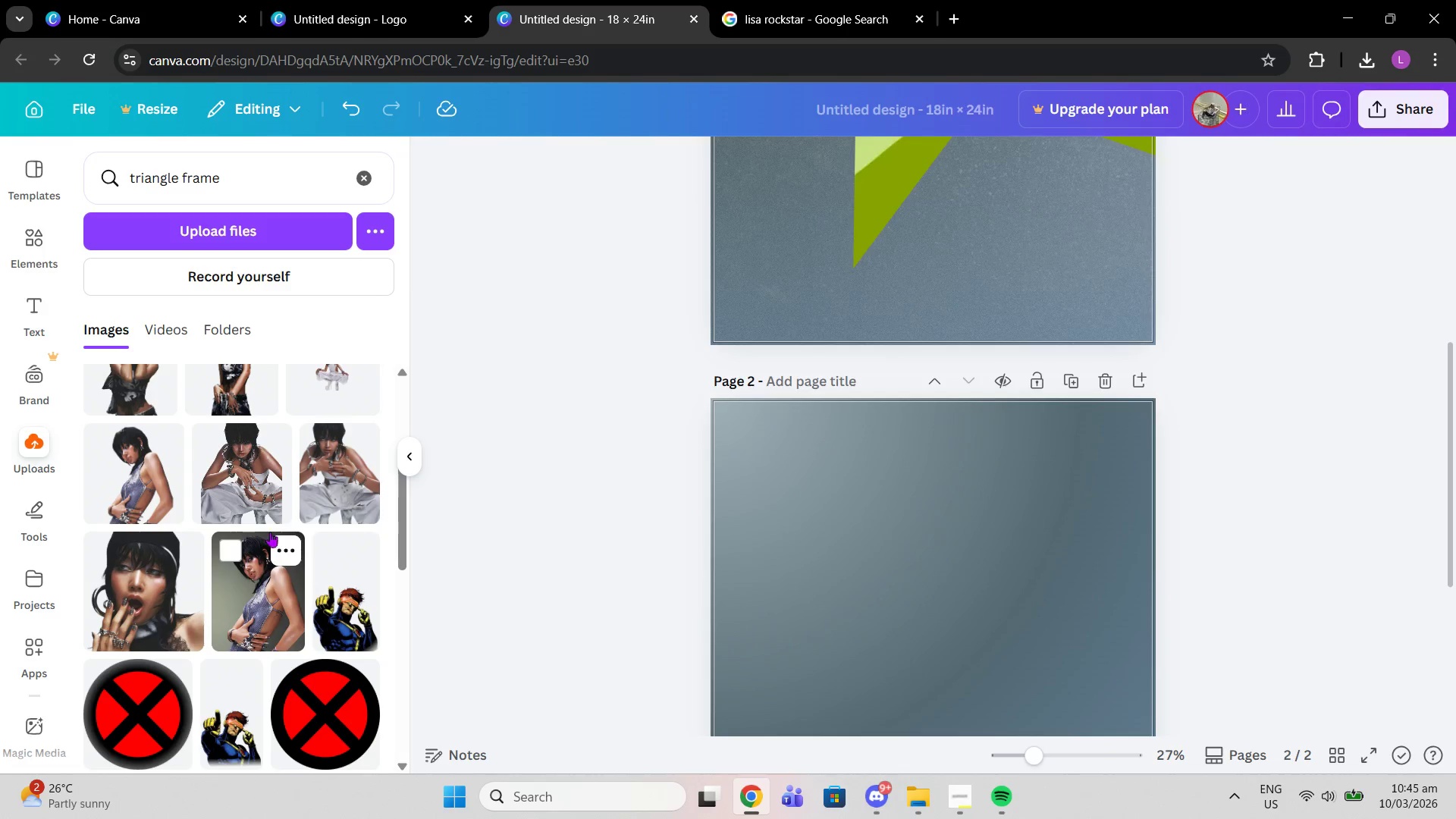 
scroll: coordinate [246, 457], scroll_direction: up, amount: 4.0
 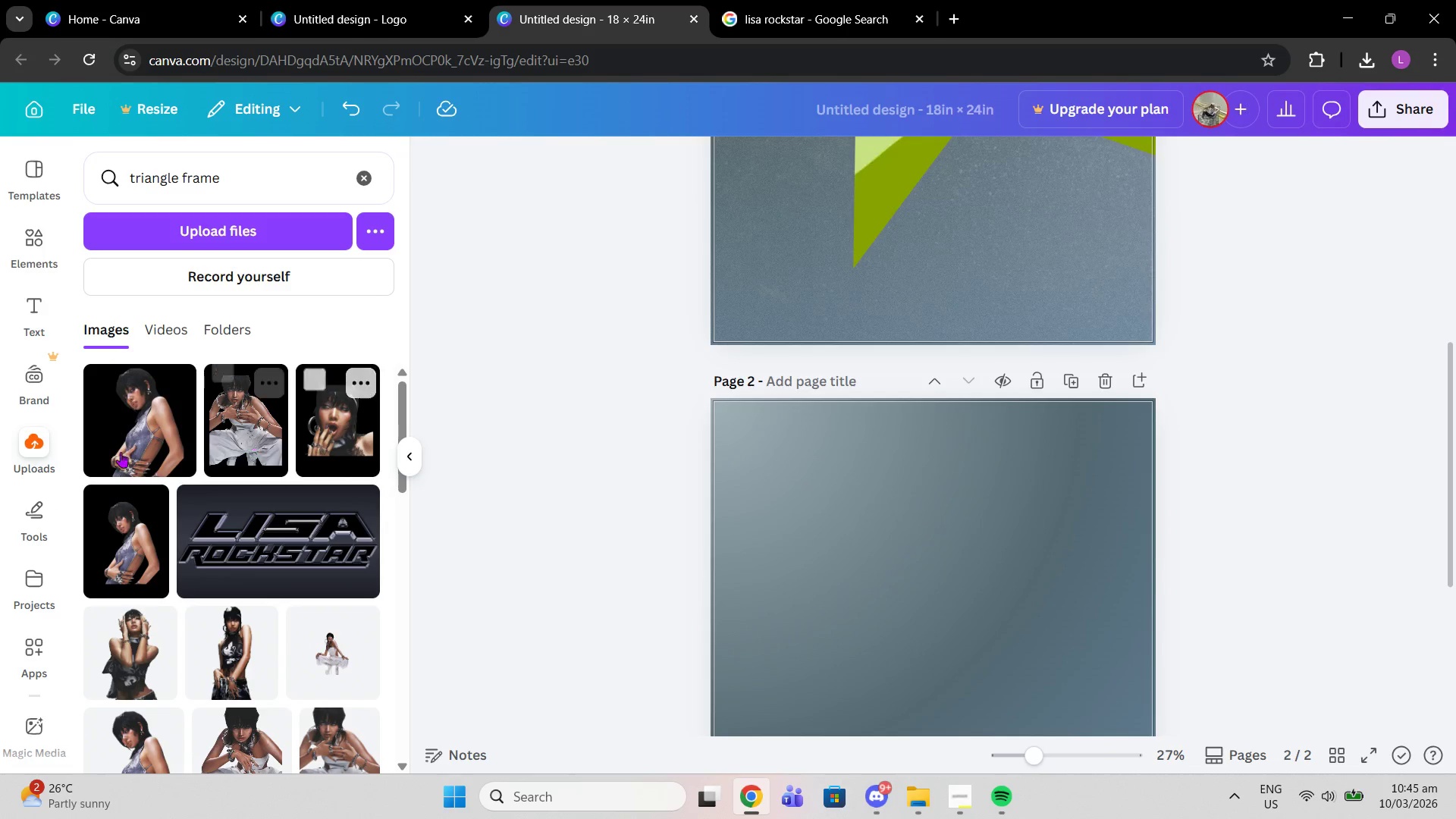 
left_click([115, 452])
 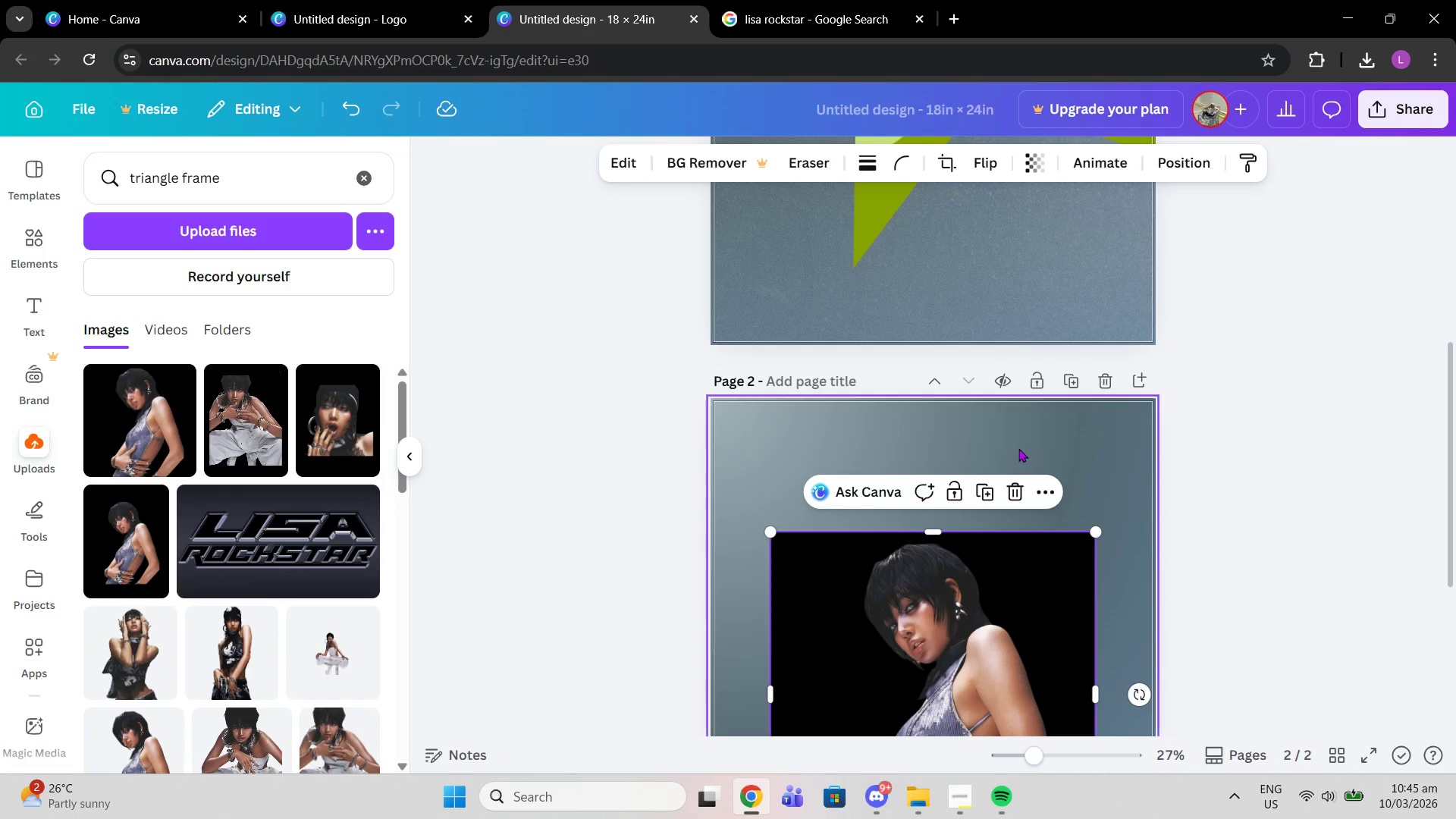 
scroll: coordinate [366, 530], scroll_direction: down, amount: 5.0
 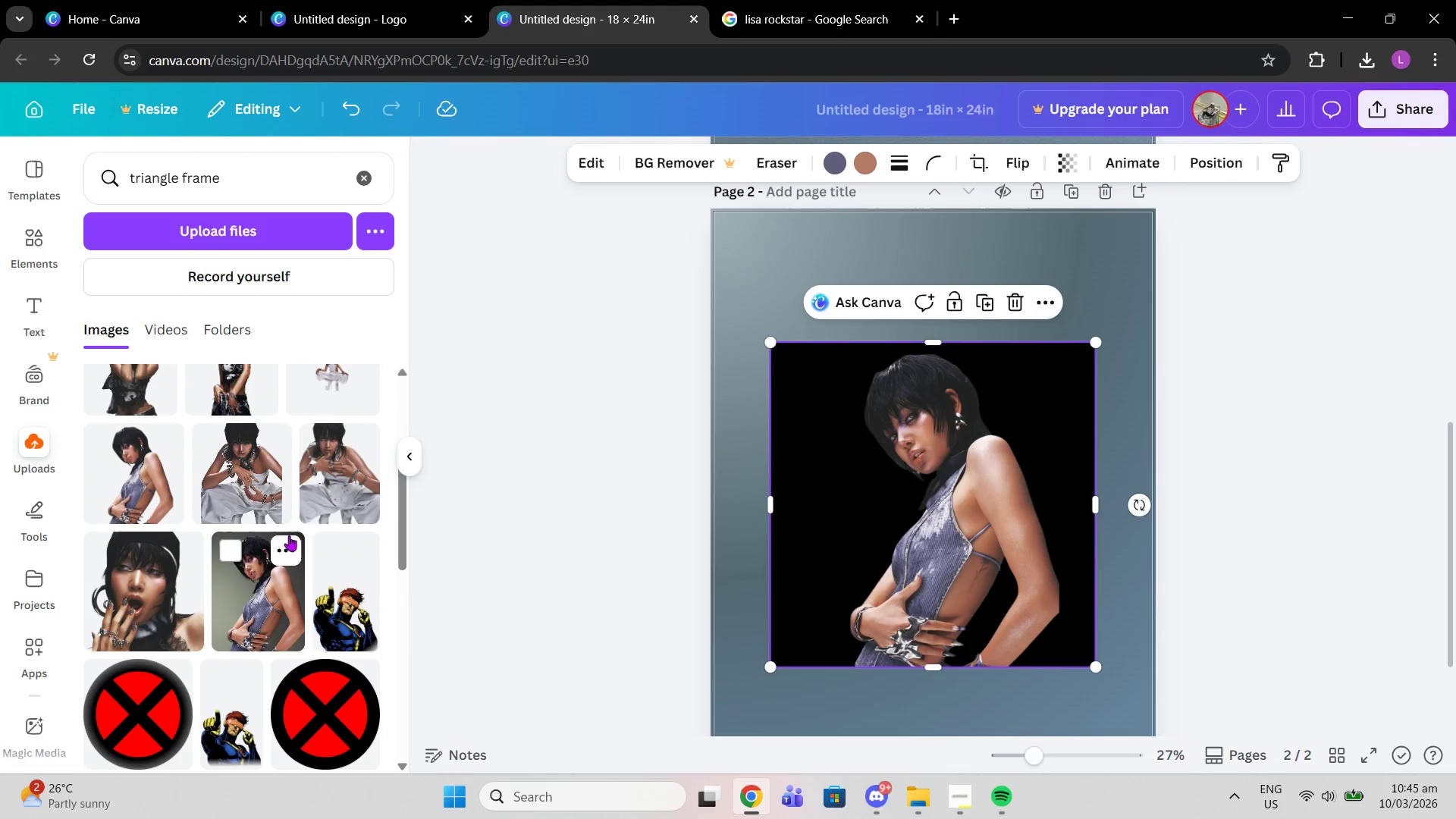 
scroll: coordinate [300, 460], scroll_direction: up, amount: 1.0
 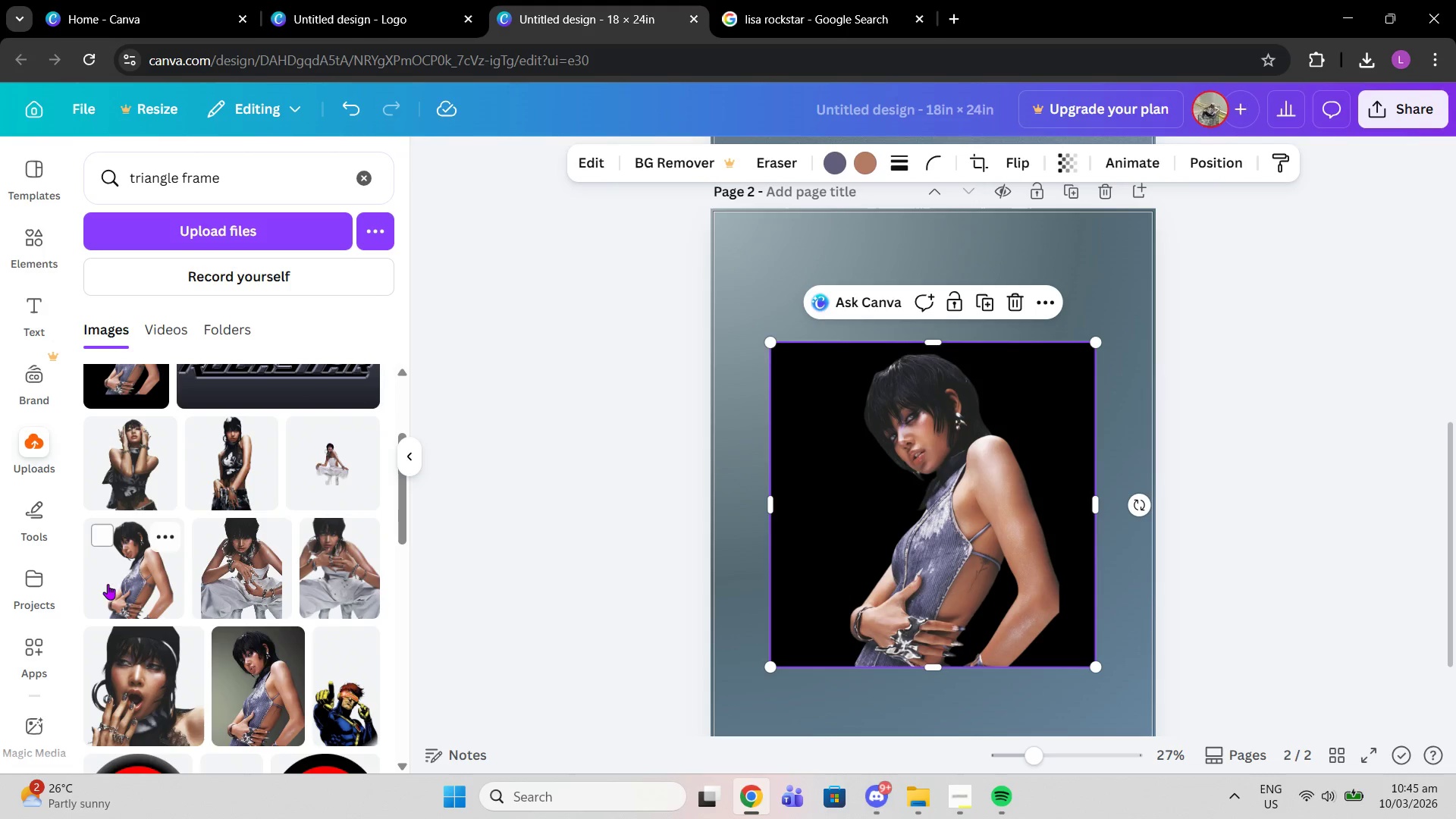 
left_click([114, 570])
 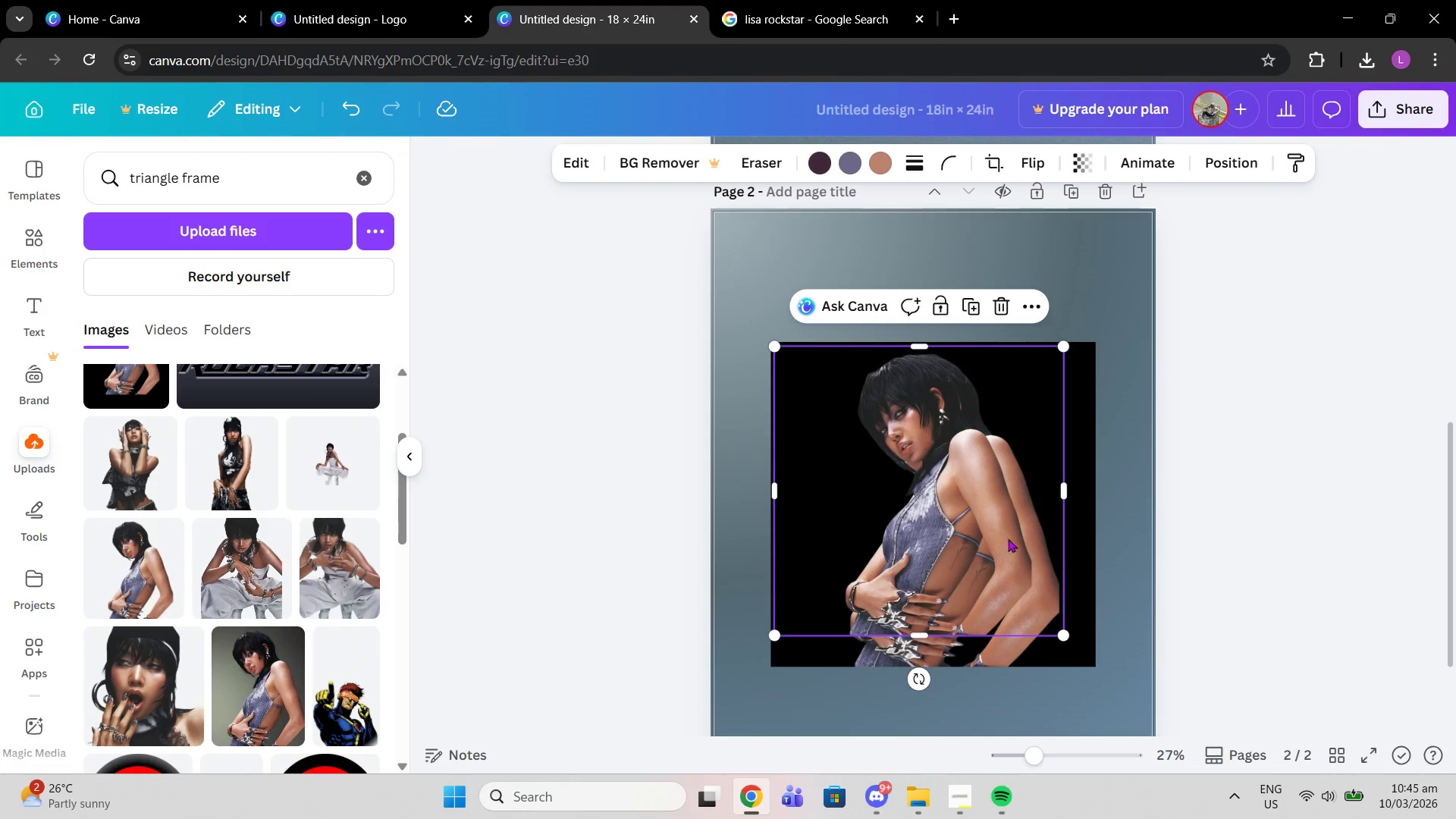 
left_click_drag(start_coordinate=[979, 517], to_coordinate=[971, 507])
 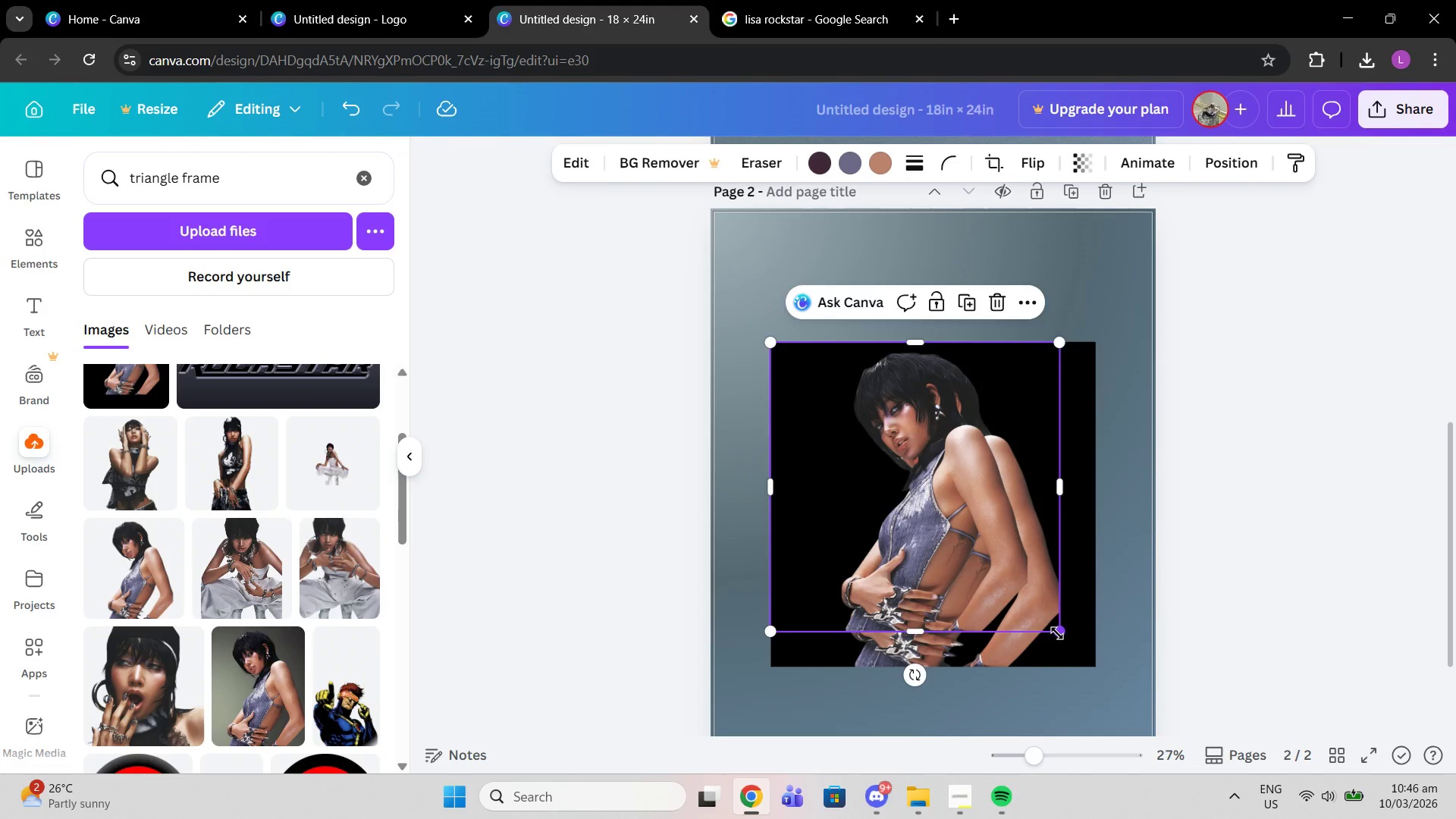 
left_click_drag(start_coordinate=[1057, 633], to_coordinate=[1104, 658])
 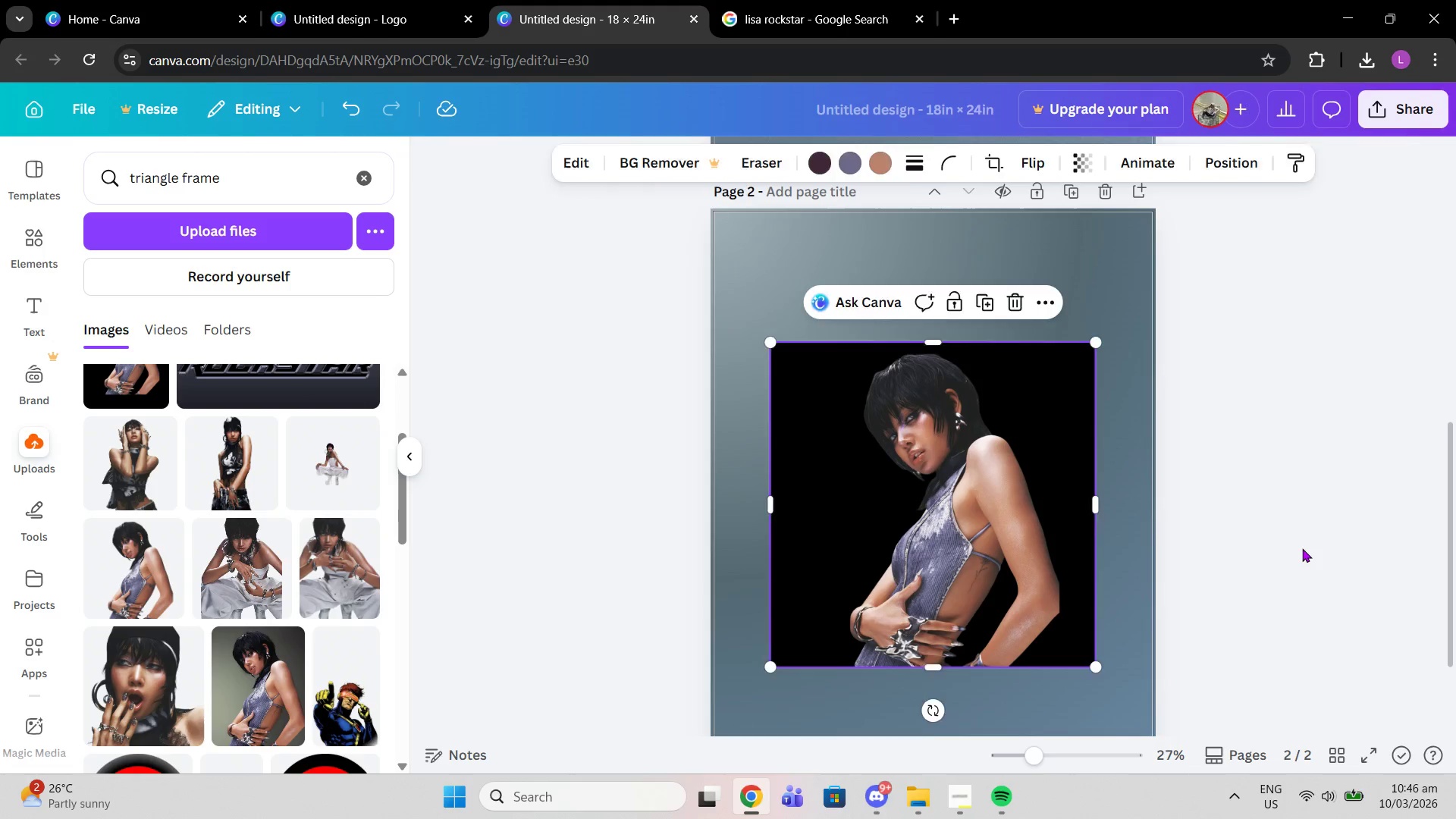 
left_click([1302, 548])
 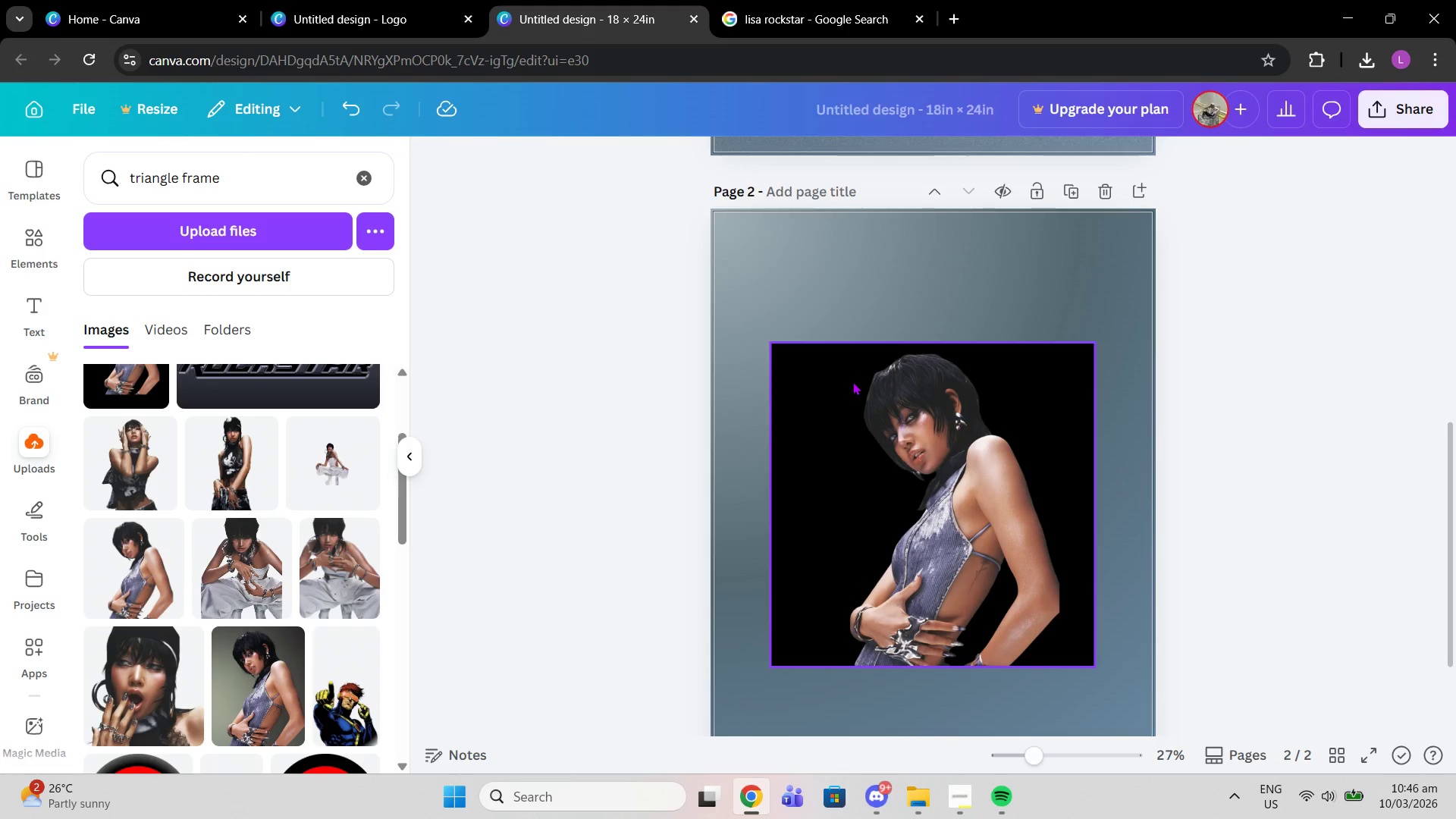 
left_click_drag(start_coordinate=[770, 275], to_coordinate=[893, 472])
 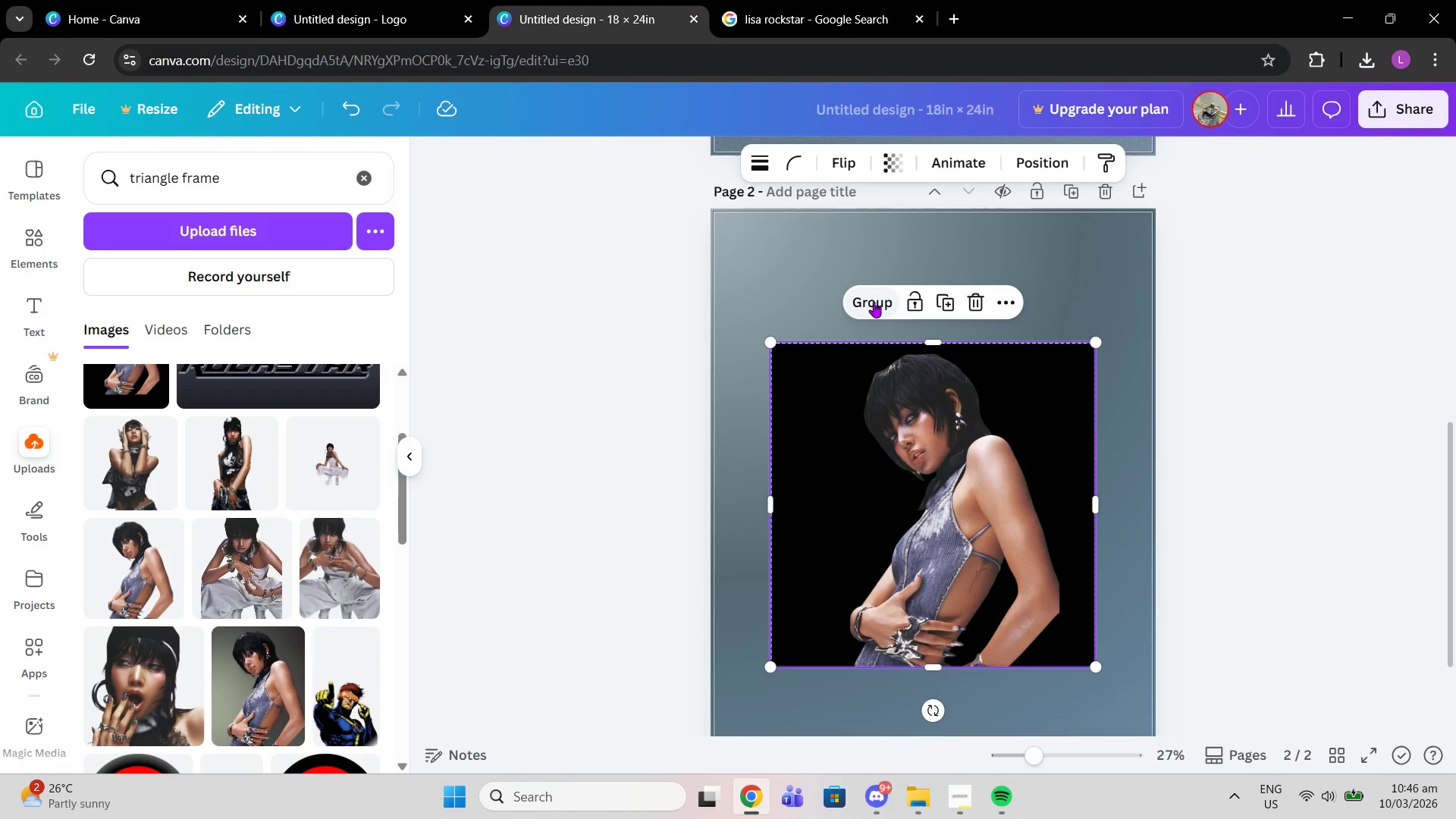 
left_click([874, 302])
 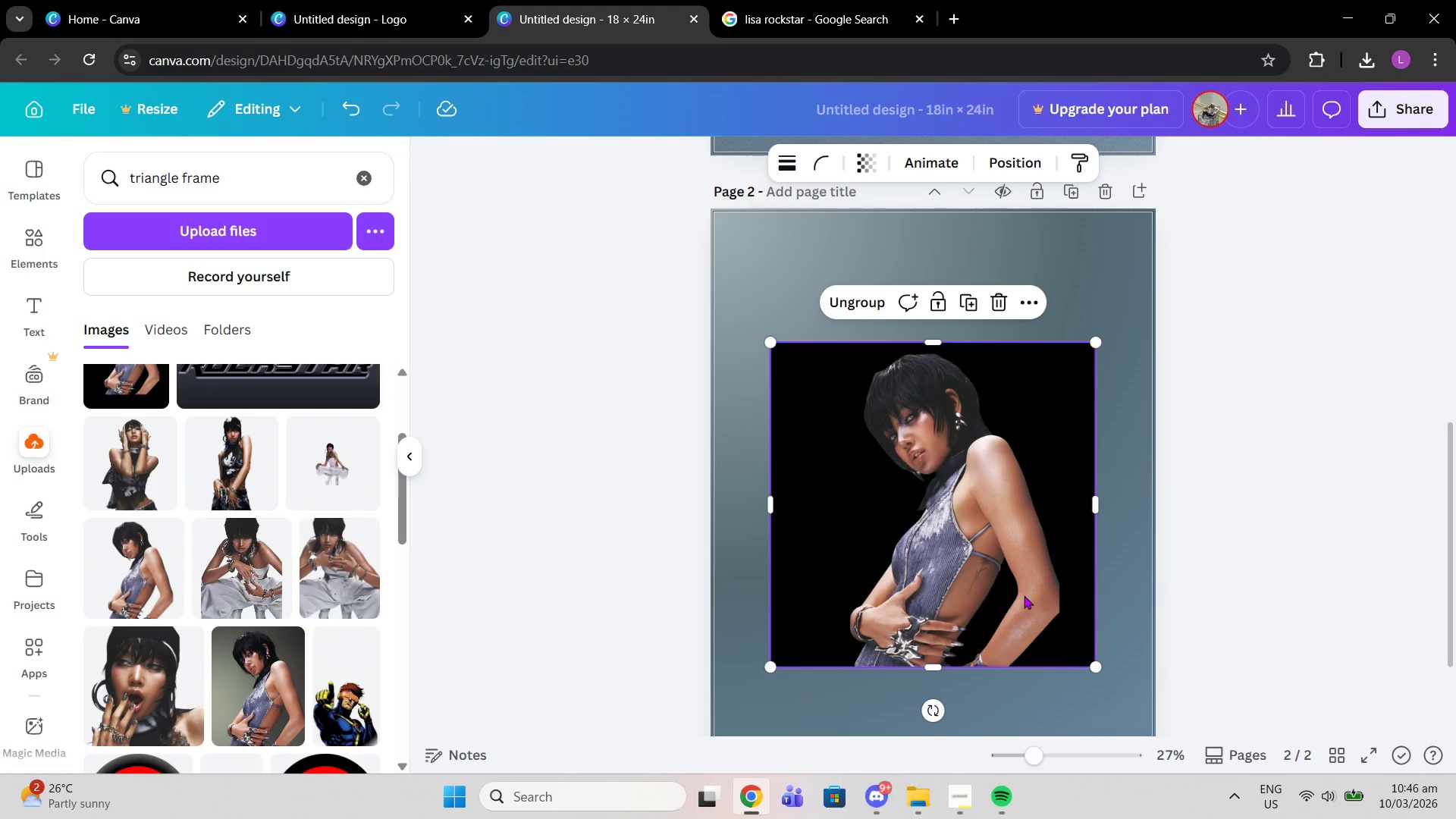 
left_click([1298, 530])
 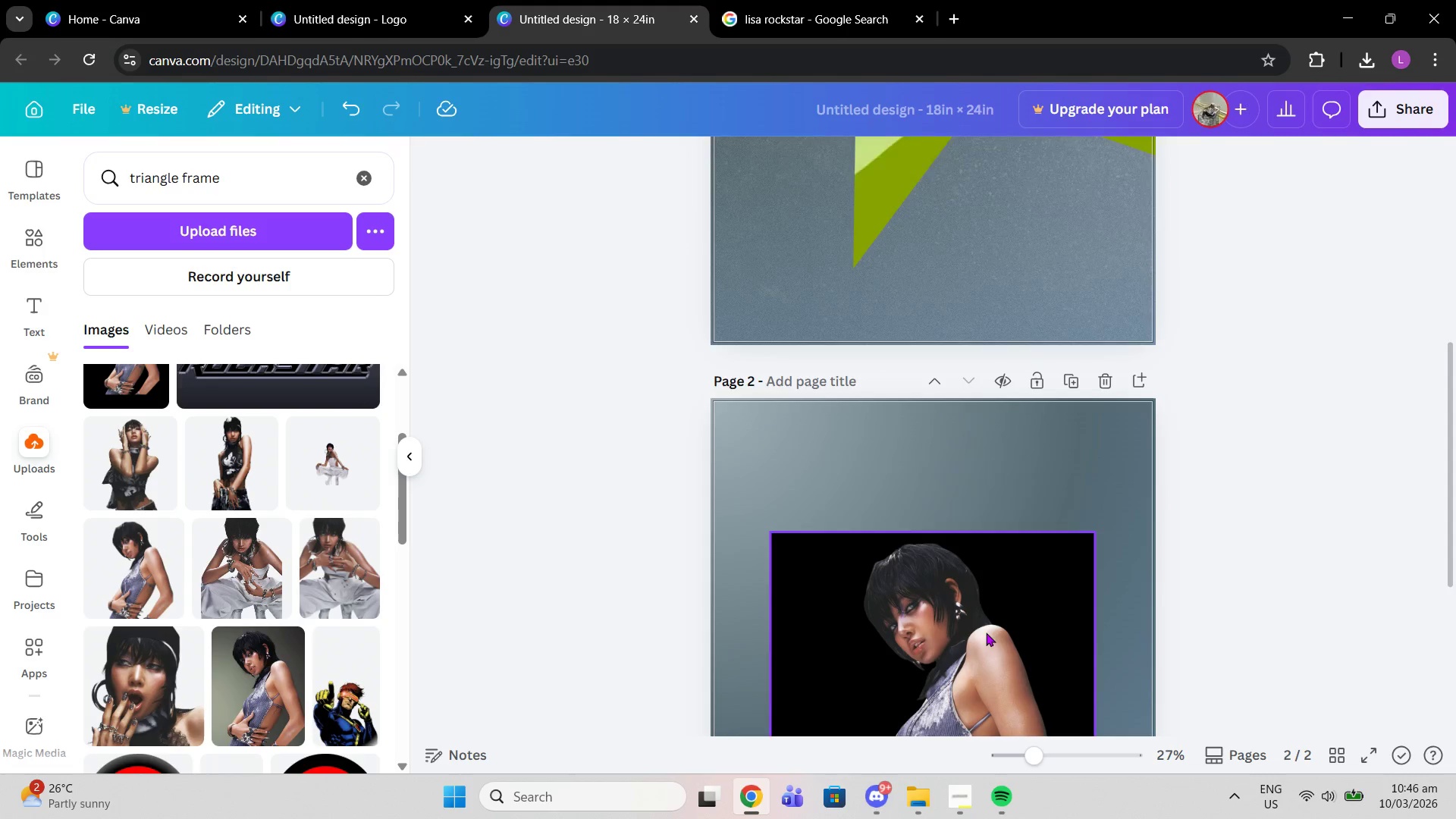 
scroll: coordinate [1016, 598], scroll_direction: up, amount: 1.0
 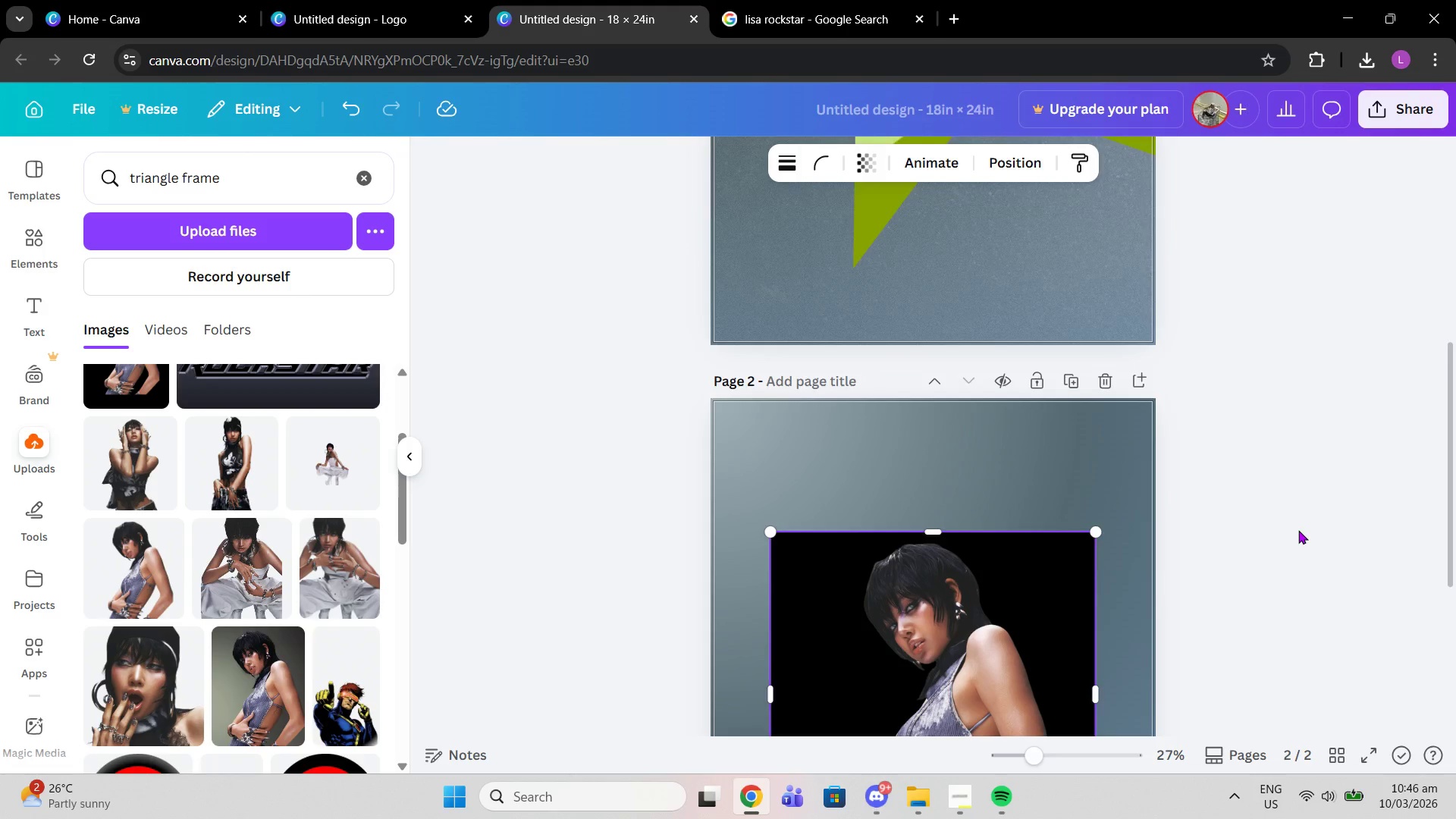 
left_click_drag(start_coordinate=[986, 632], to_coordinate=[974, 448])
 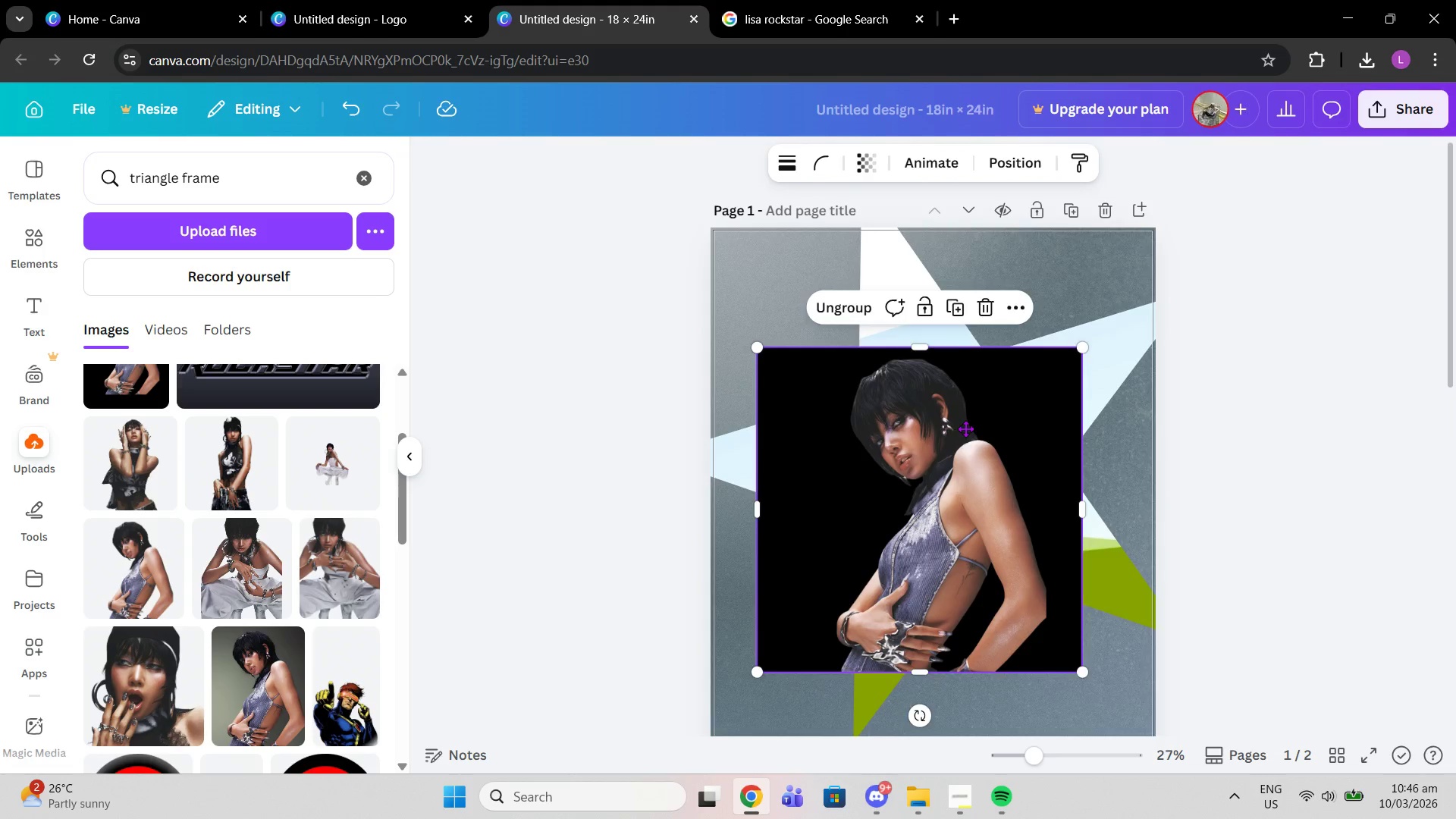 
scroll: coordinate [912, 438], scroll_direction: up, amount: 5.0
 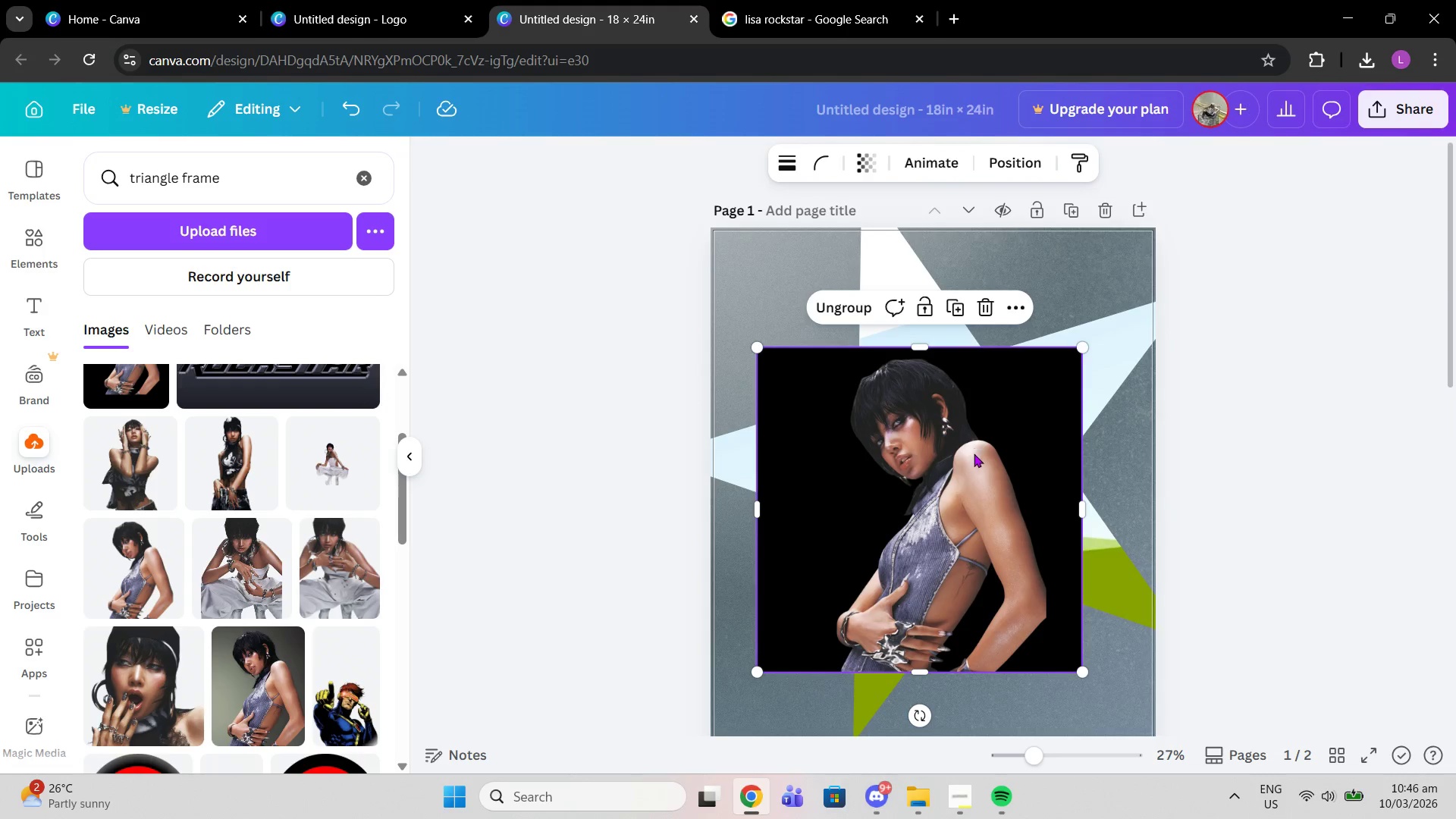 
left_click_drag(start_coordinate=[974, 482], to_coordinate=[984, 431])
 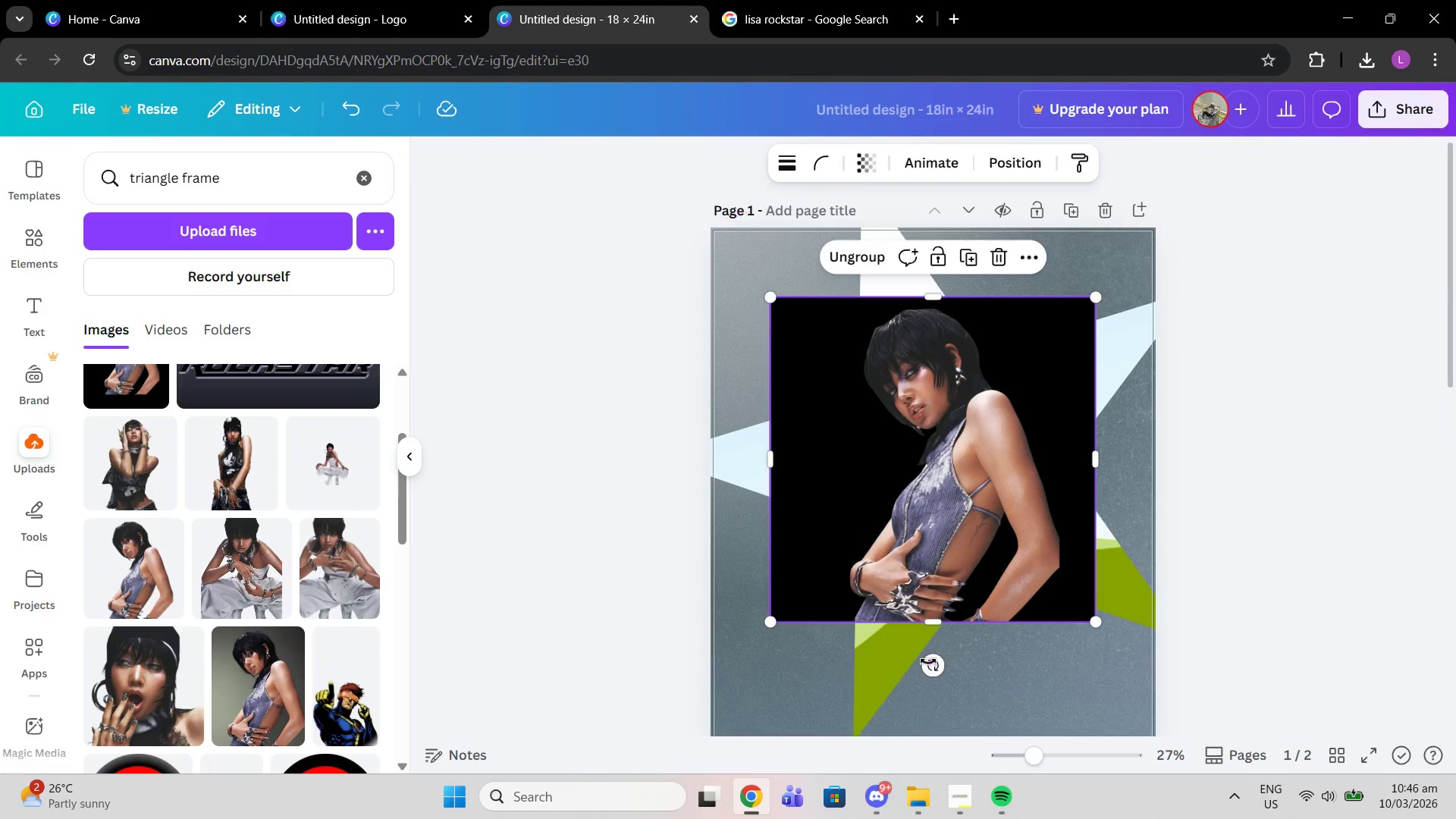 
left_click_drag(start_coordinate=[928, 672], to_coordinate=[861, 674])
 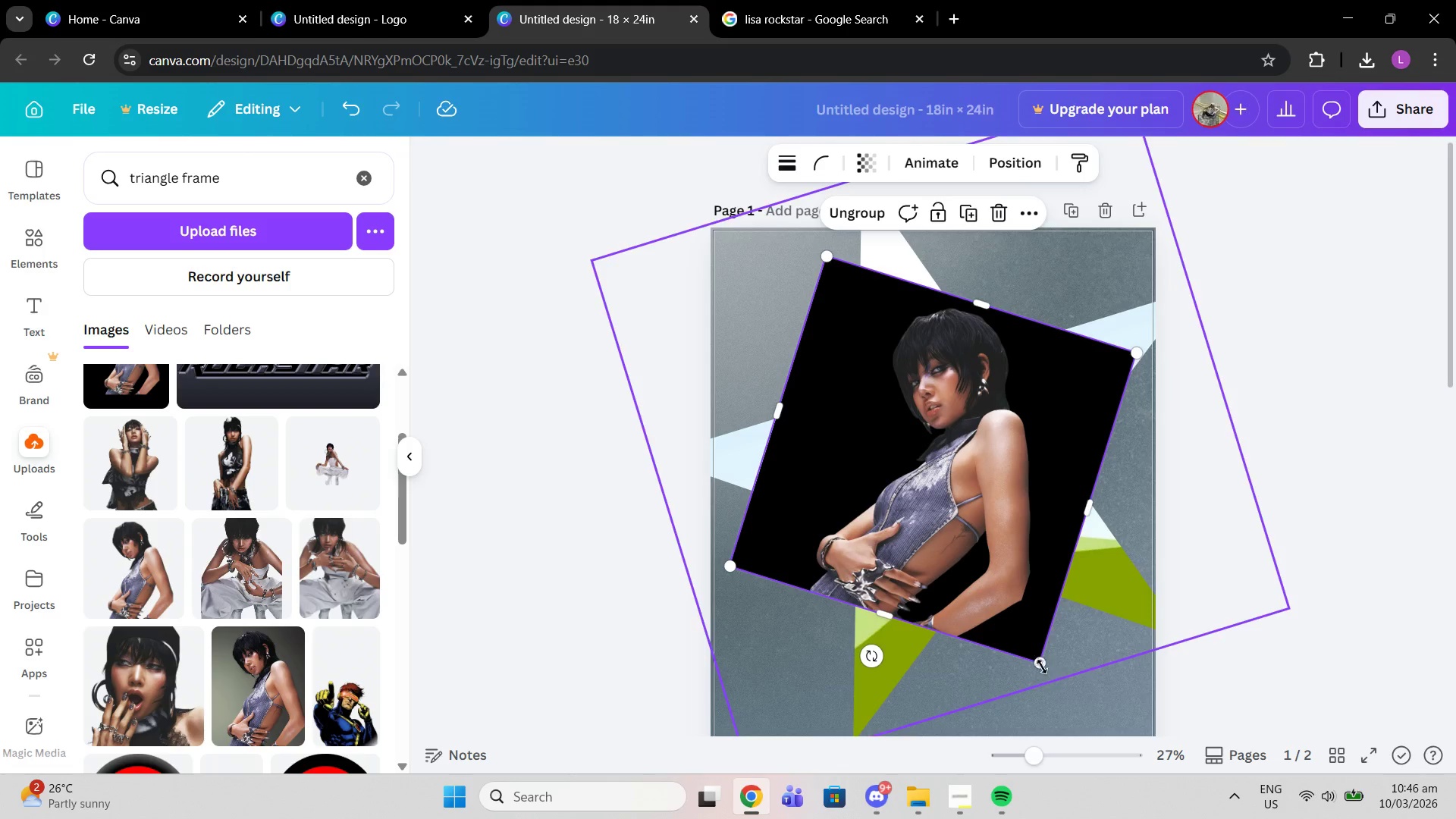 
left_click_drag(start_coordinate=[1039, 667], to_coordinate=[1075, 805])
 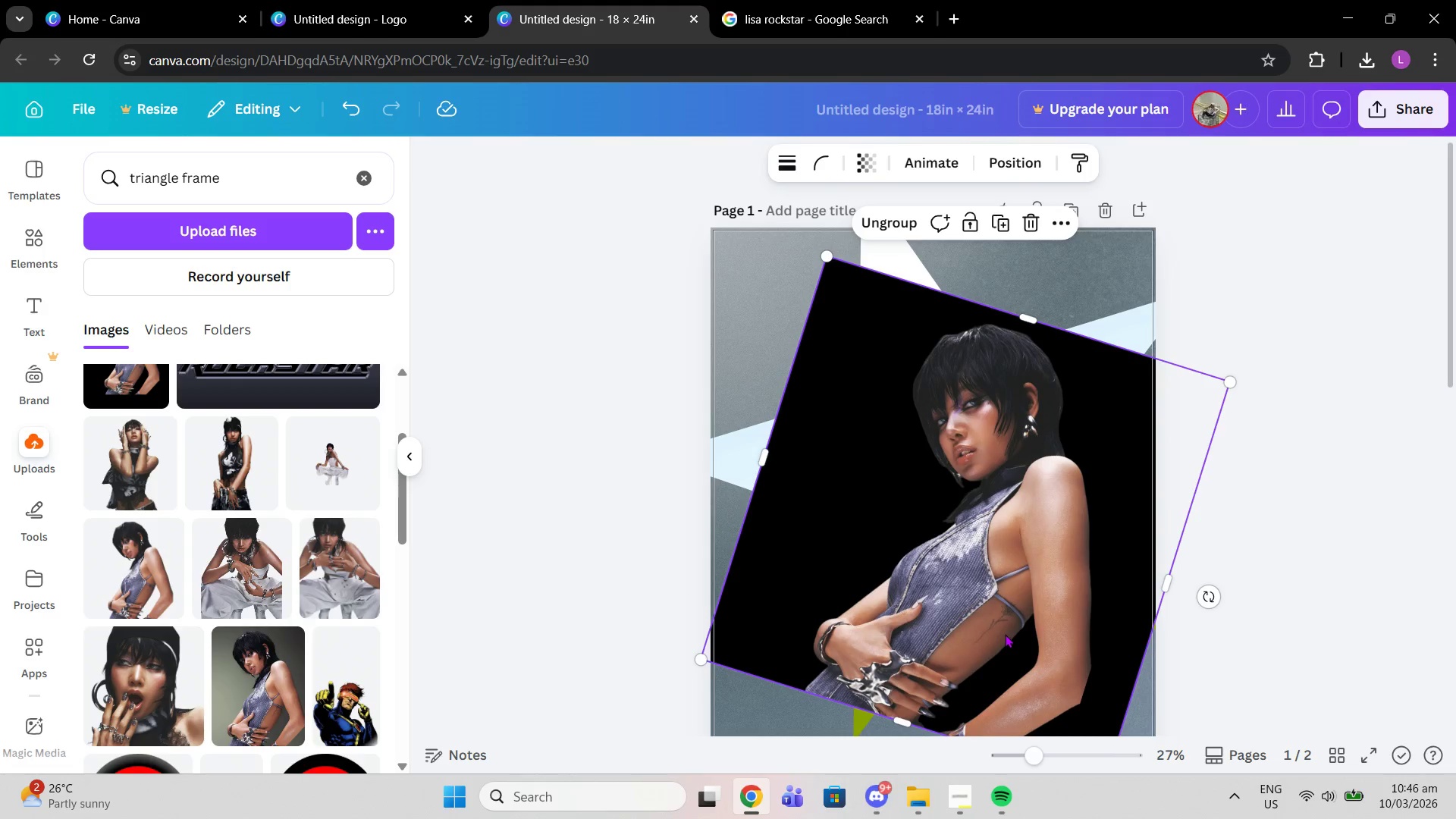 
left_click_drag(start_coordinate=[1005, 634], to_coordinate=[984, 585])
 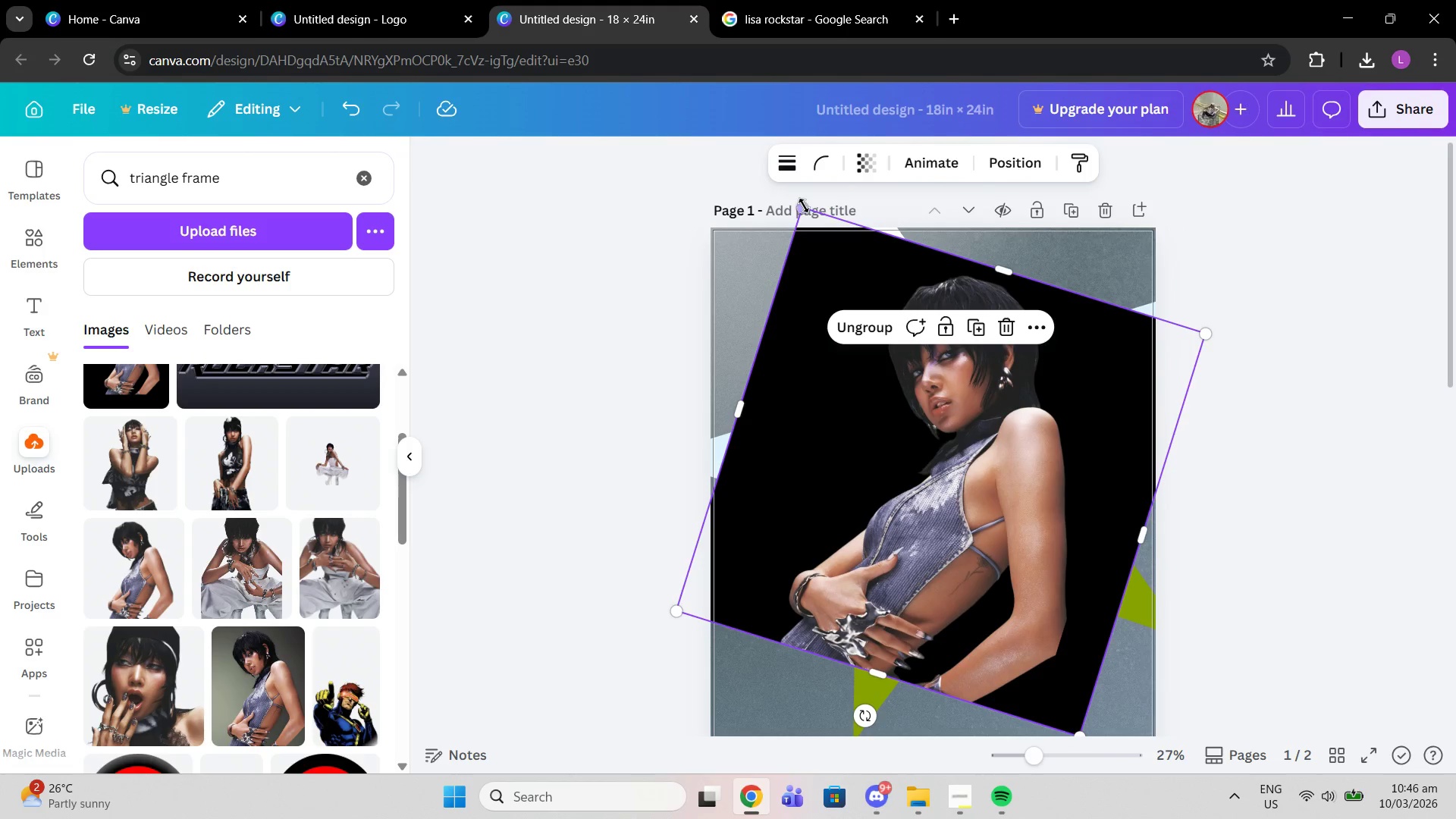 
left_click_drag(start_coordinate=[804, 206], to_coordinate=[713, 117])
 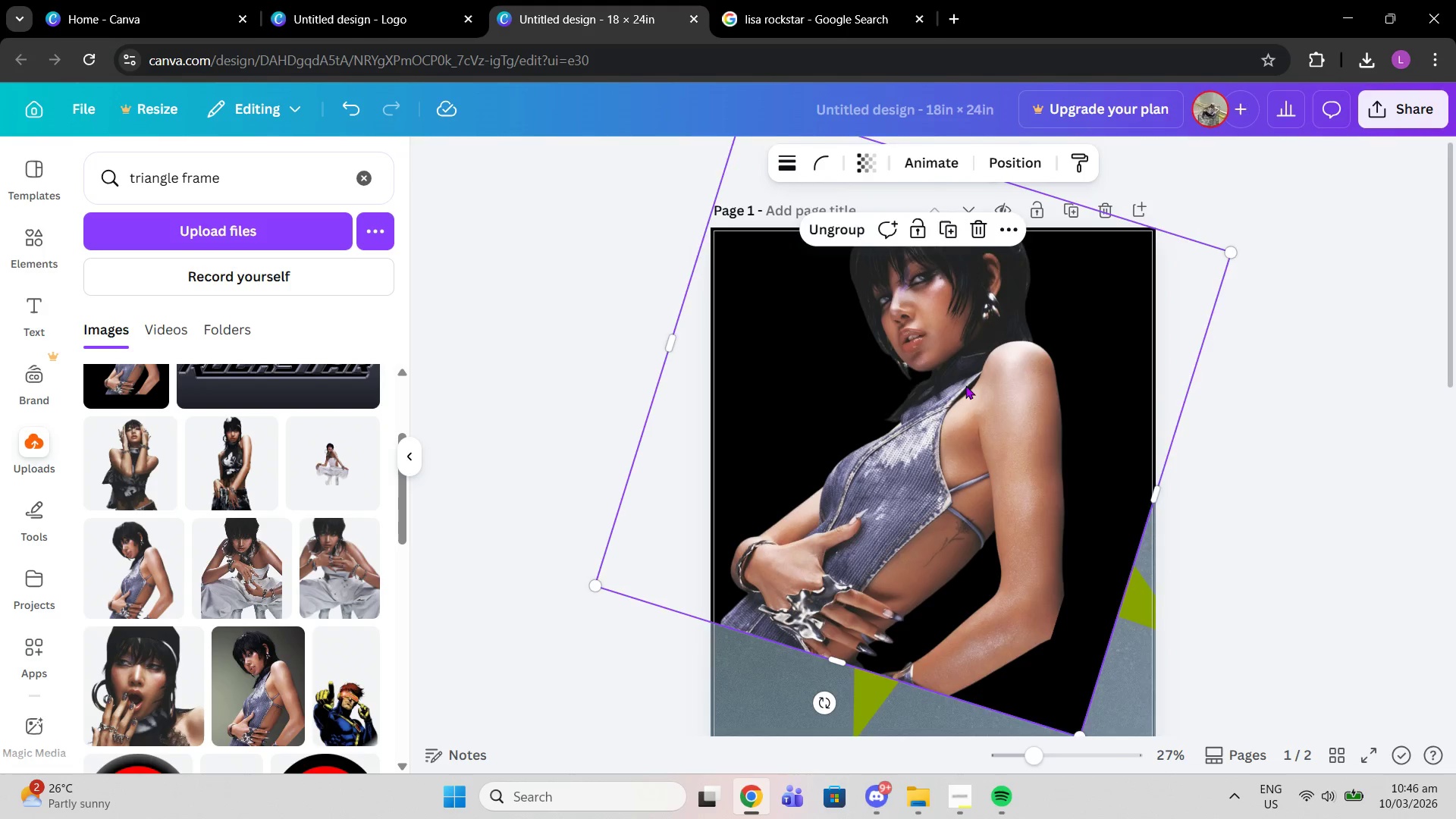 
left_click_drag(start_coordinate=[965, 384], to_coordinate=[997, 455])
 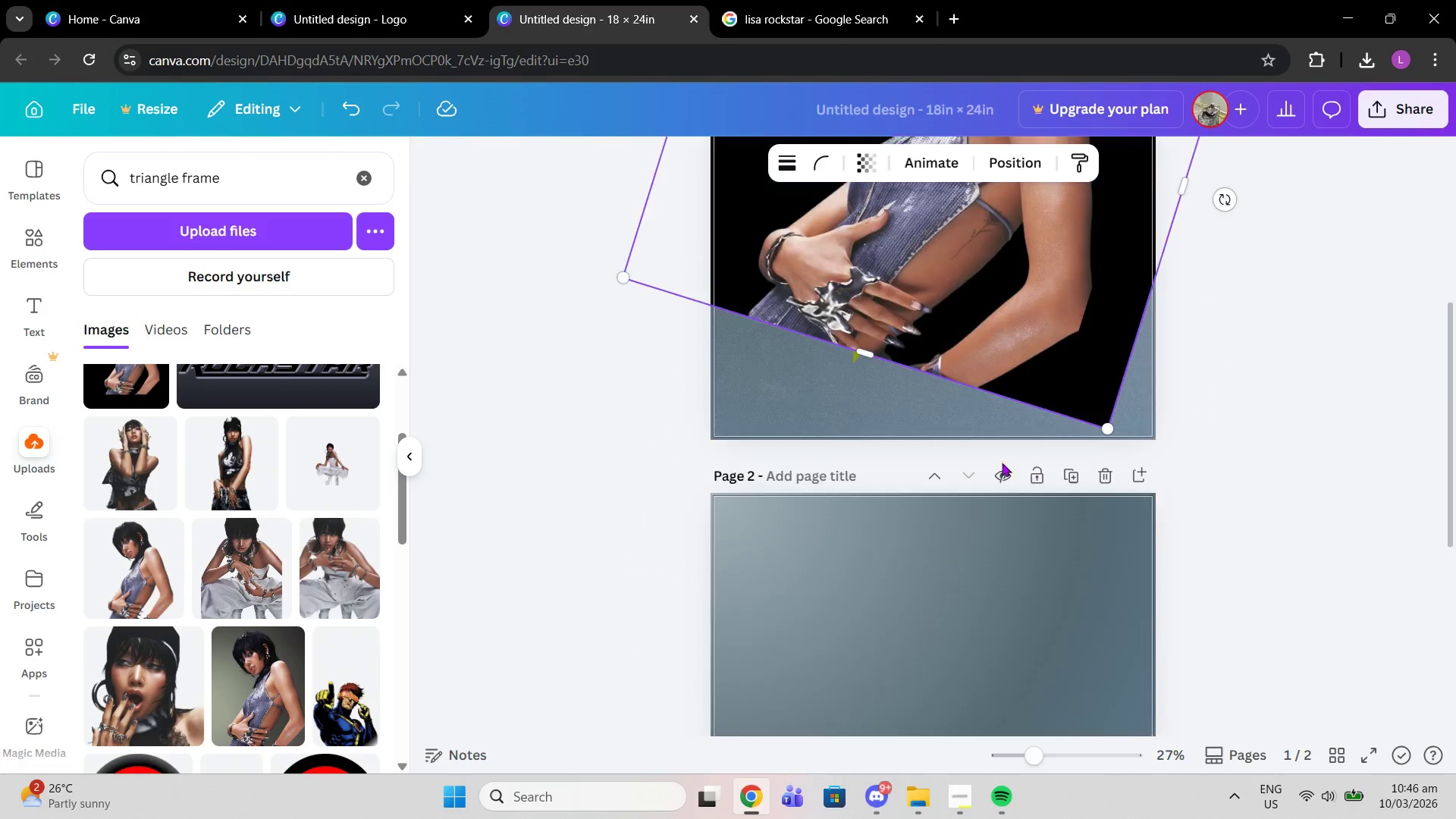 
scroll: coordinate [1002, 463], scroll_direction: down, amount: 2.0
 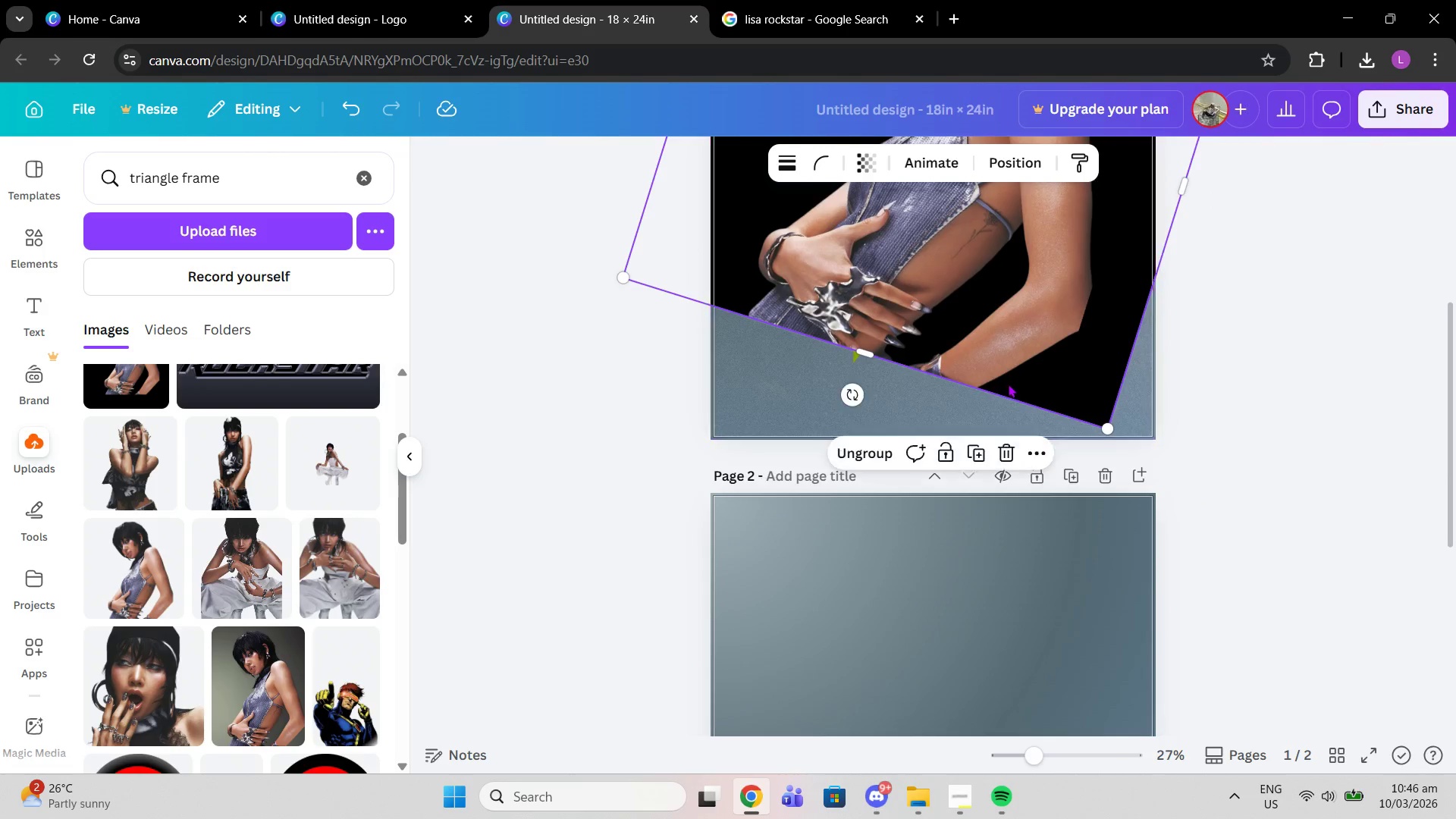 
scroll: coordinate [998, 381], scroll_direction: up, amount: 2.0
 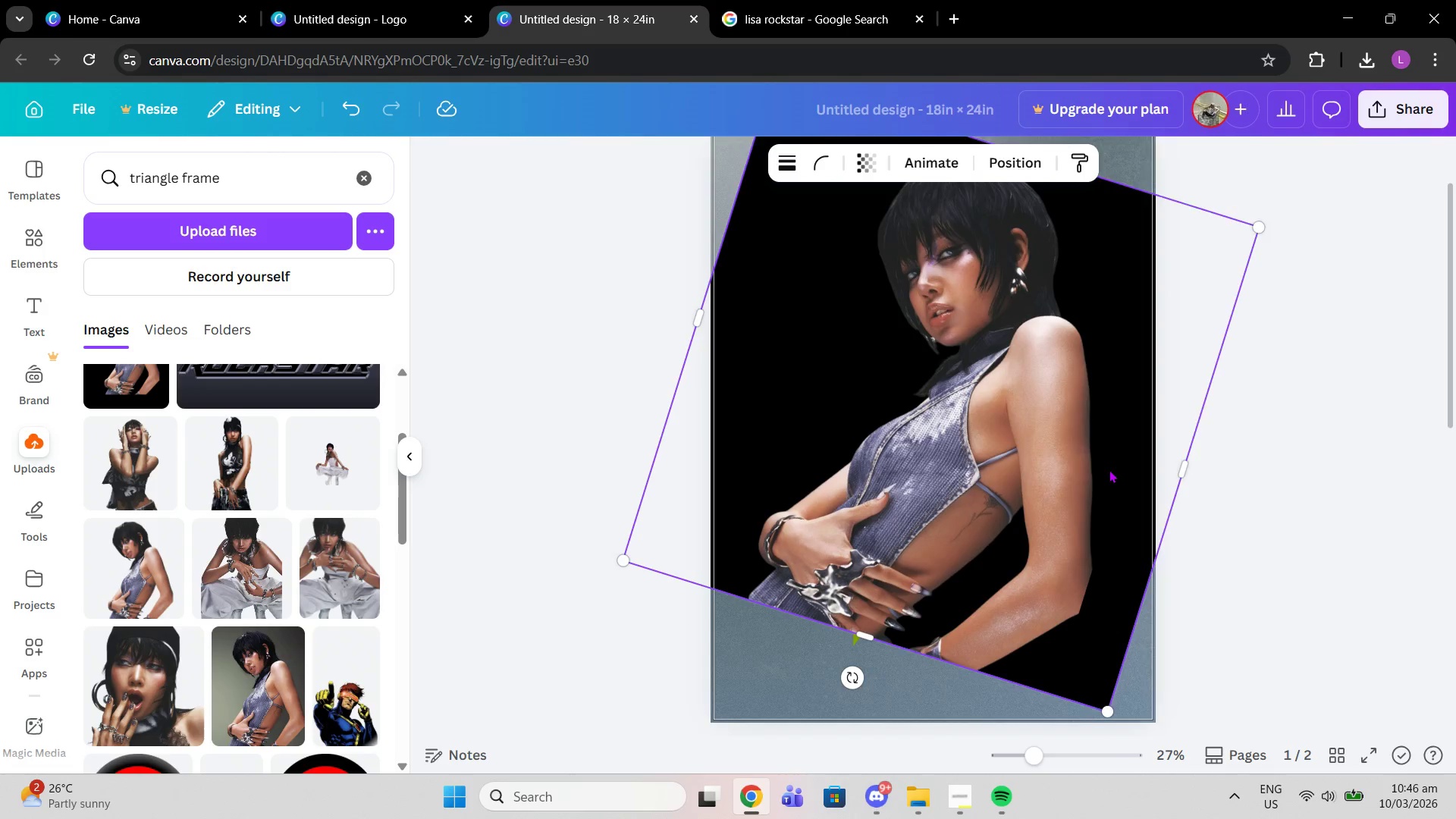 
scroll: coordinate [1109, 469], scroll_direction: down, amount: 1.0
 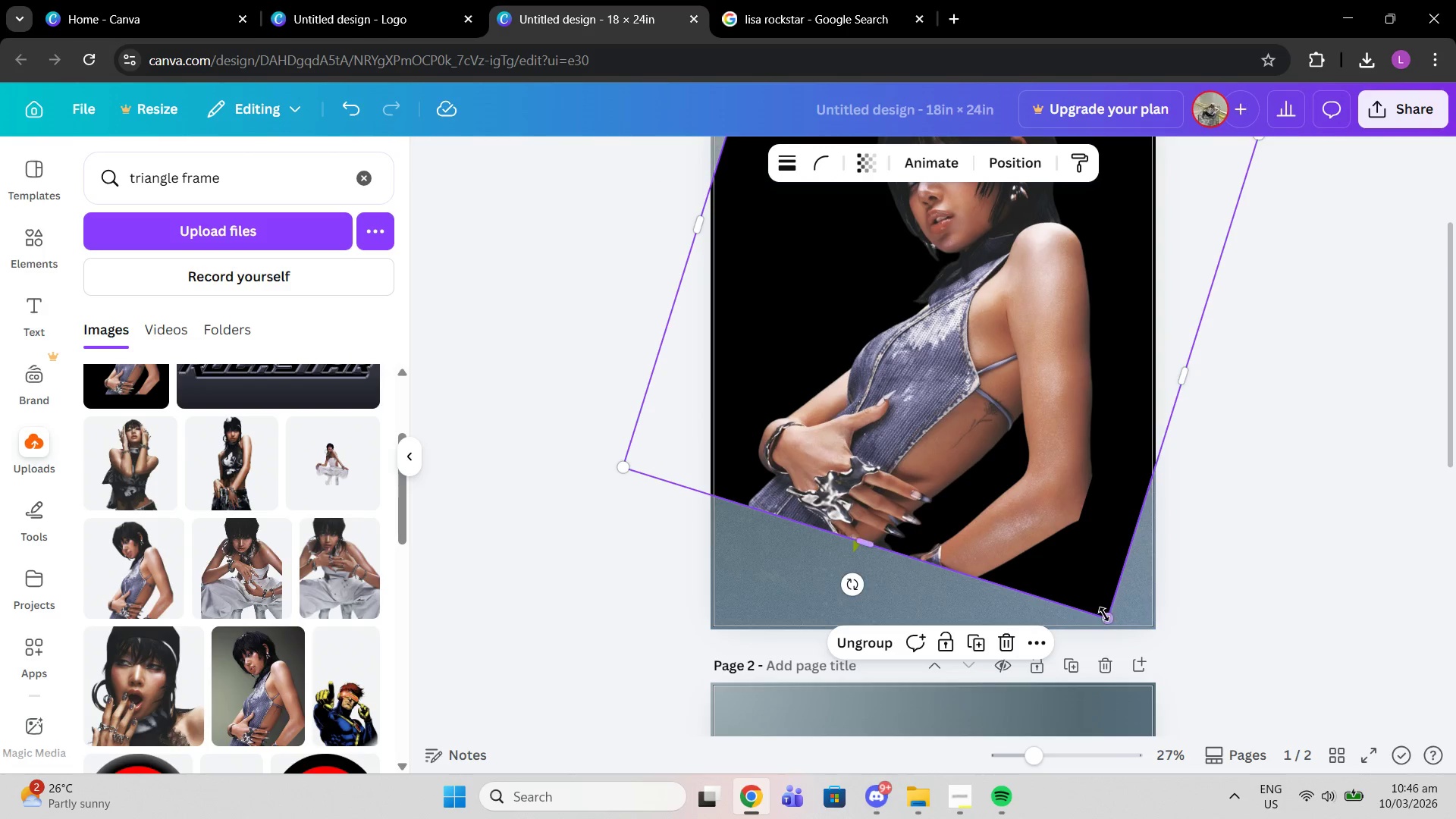 
left_click_drag(start_coordinate=[1104, 614], to_coordinate=[1115, 636])
 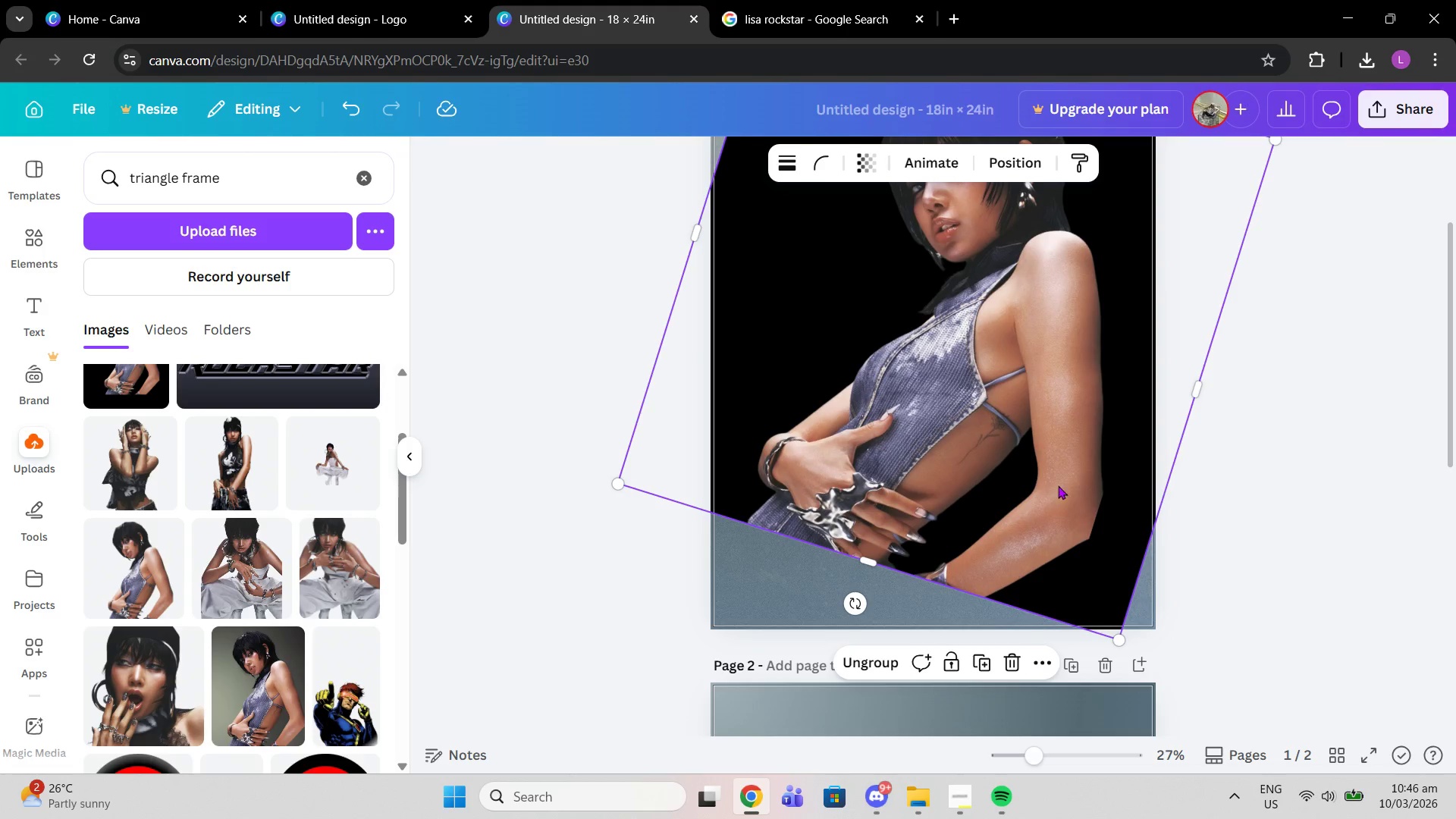 
scroll: coordinate [1083, 475], scroll_direction: up, amount: 2.0
 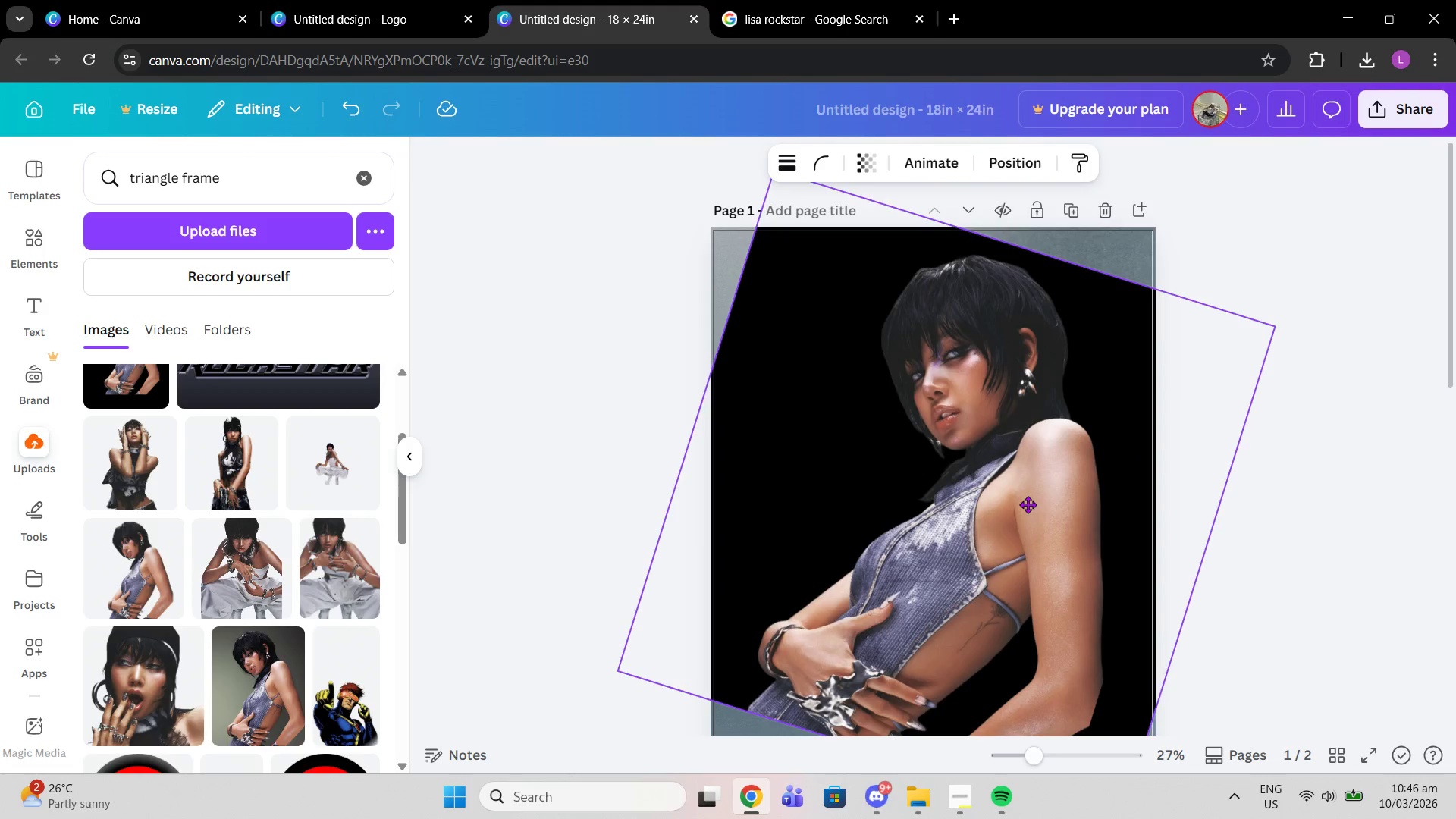 
scroll: coordinate [1028, 504], scroll_direction: down, amount: 1.0
 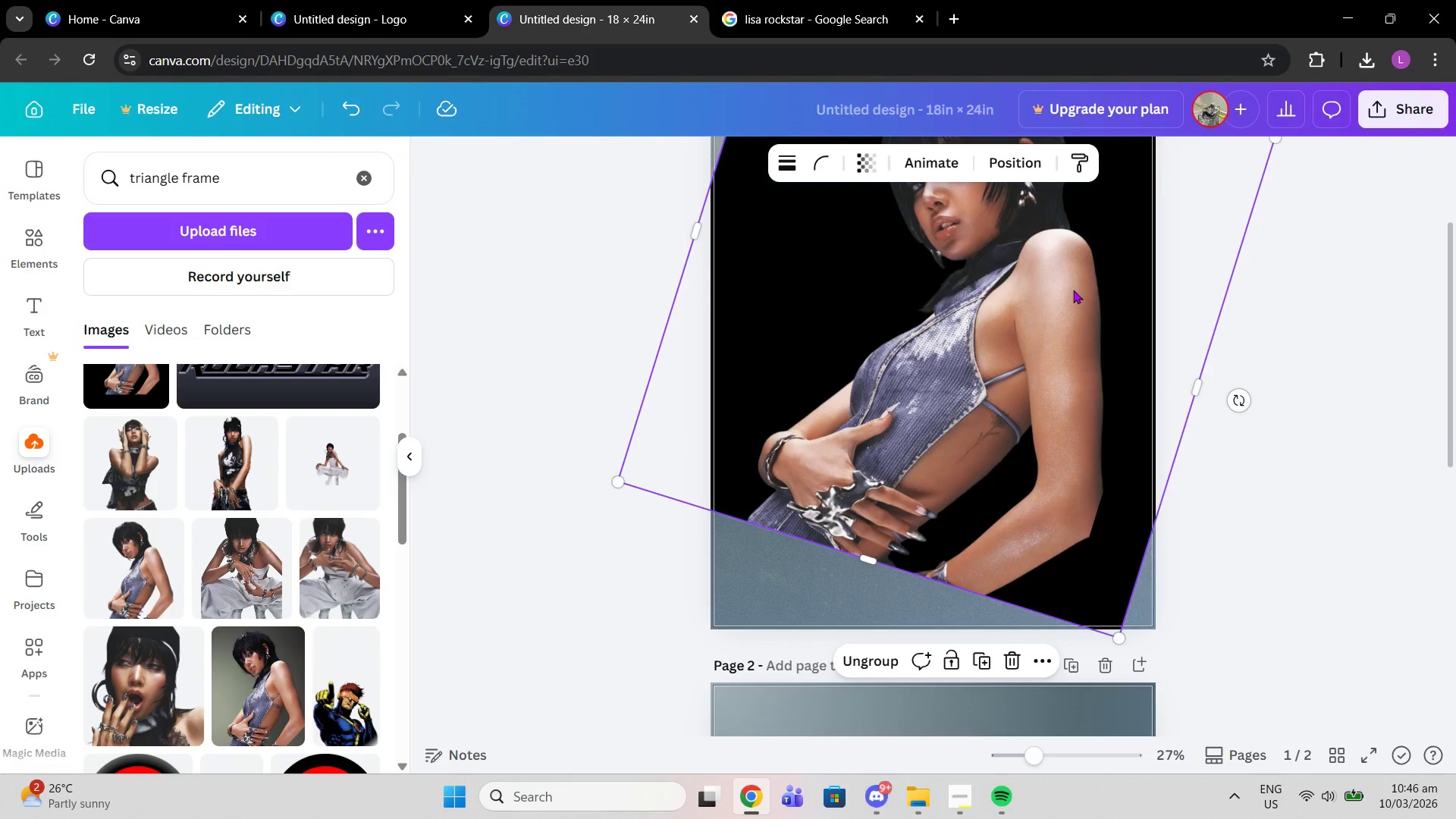 
scroll: coordinate [1076, 303], scroll_direction: up, amount: 1.0
 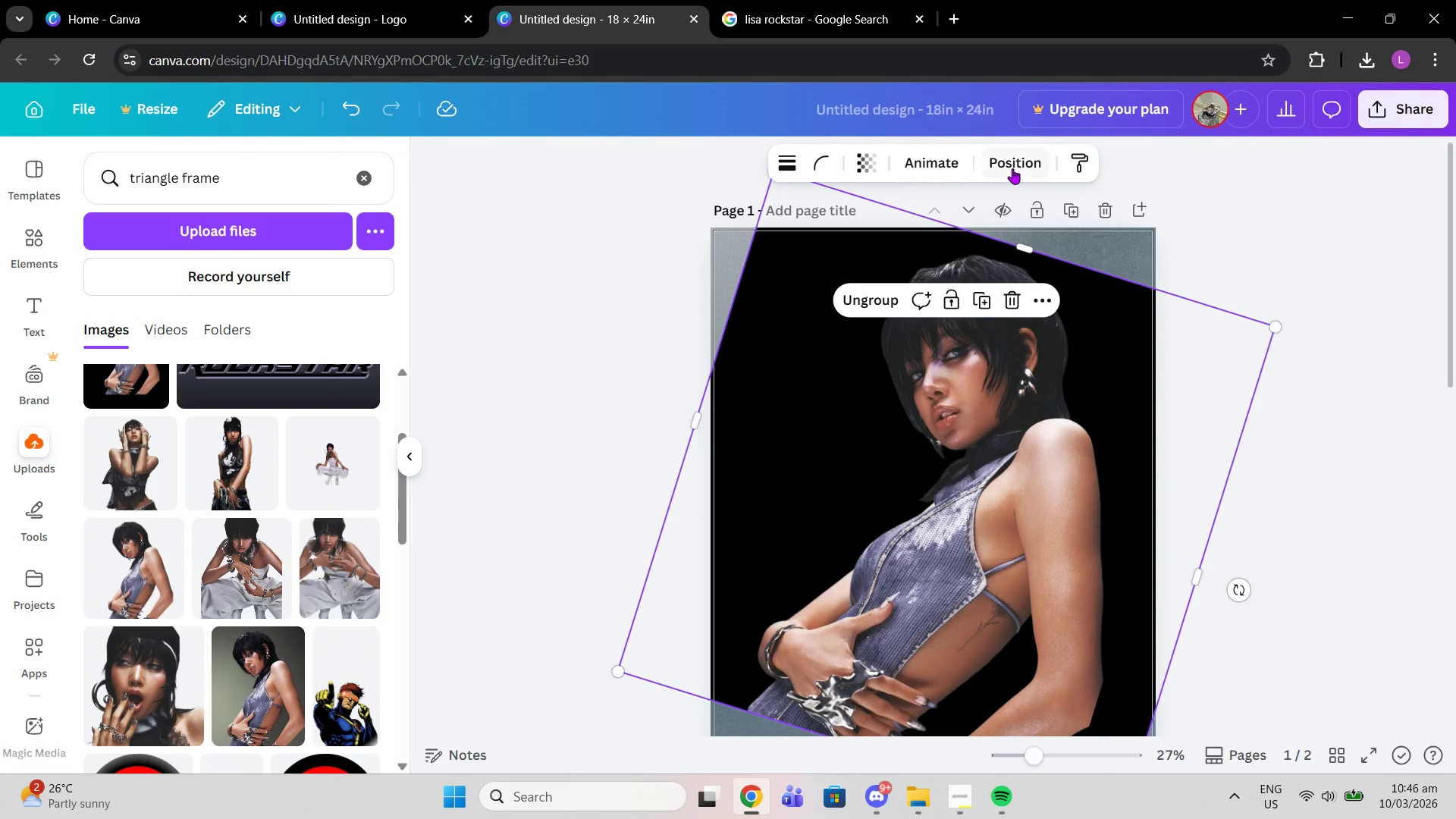 
left_click([1012, 168])
 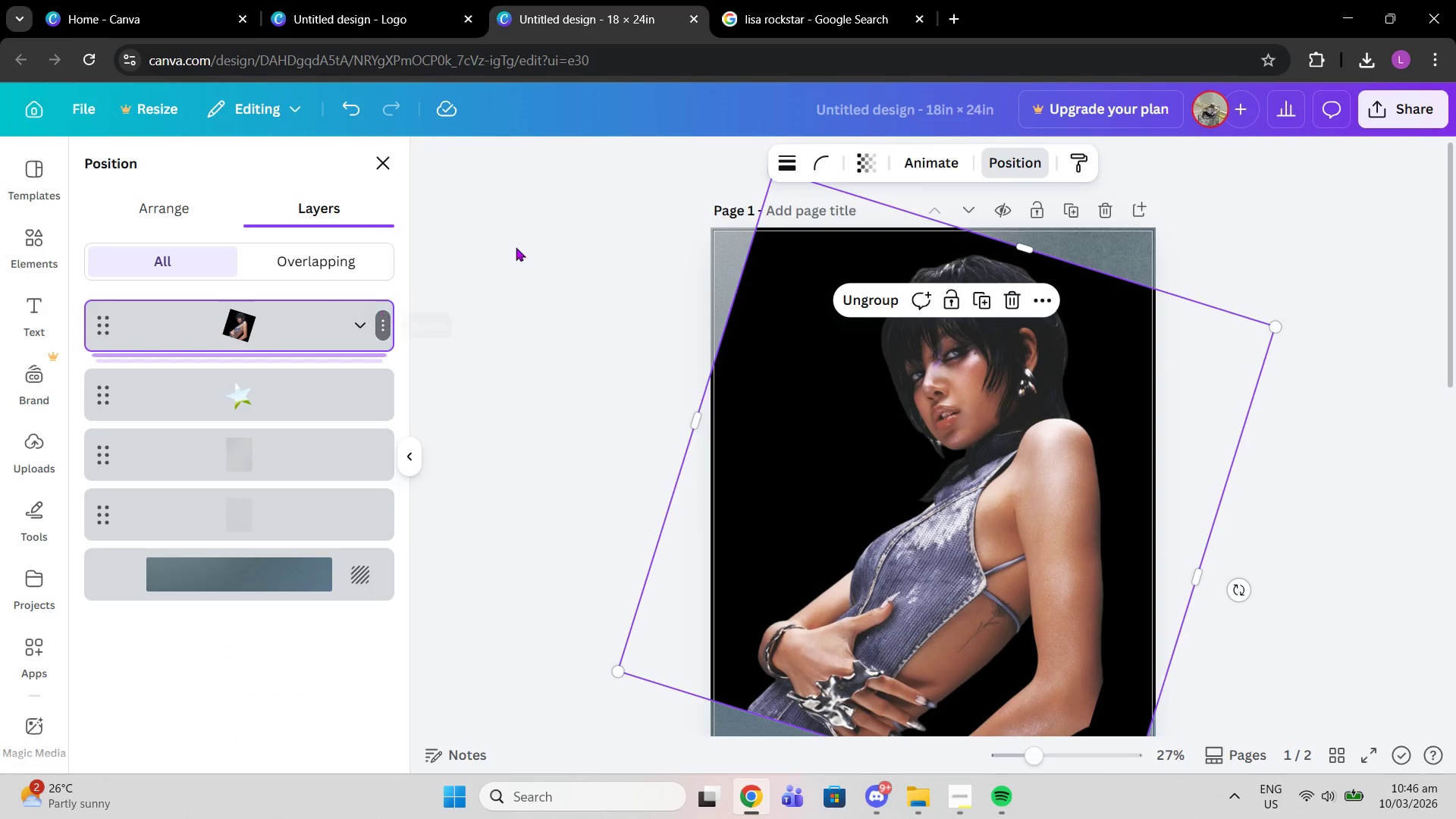 
left_click([872, 301])
 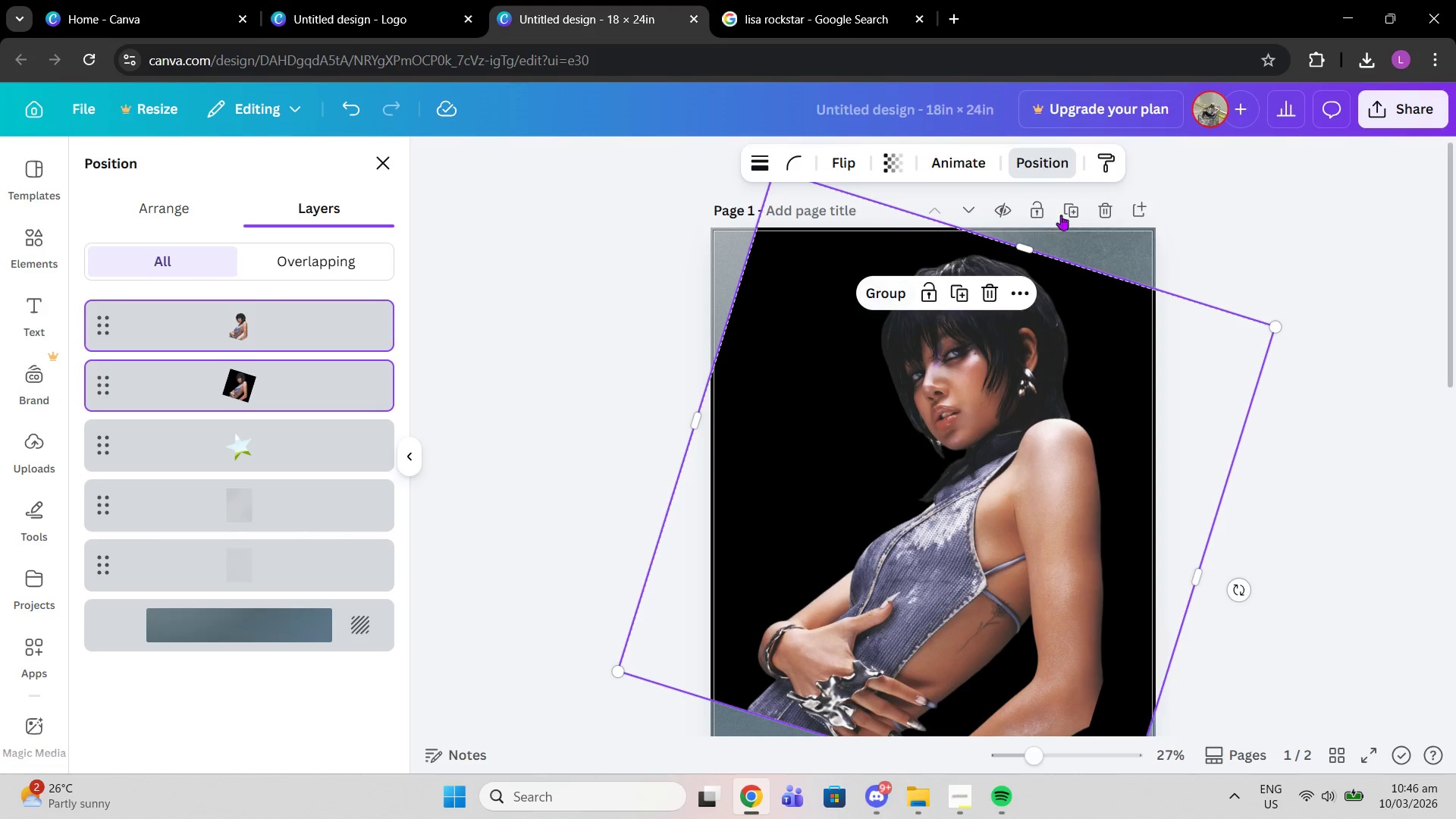 
left_click([1061, 215])
 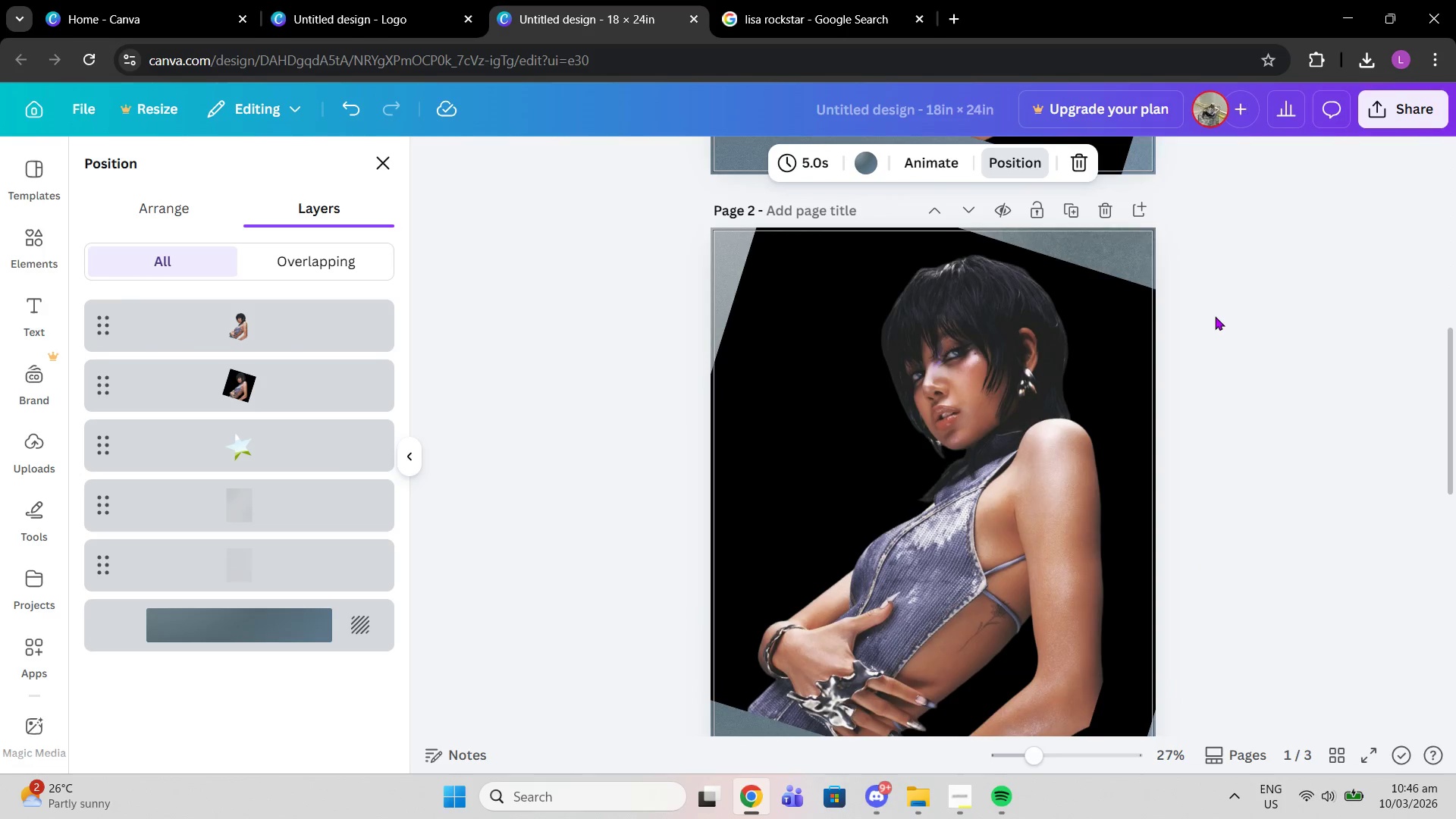 
left_click([1219, 316])
 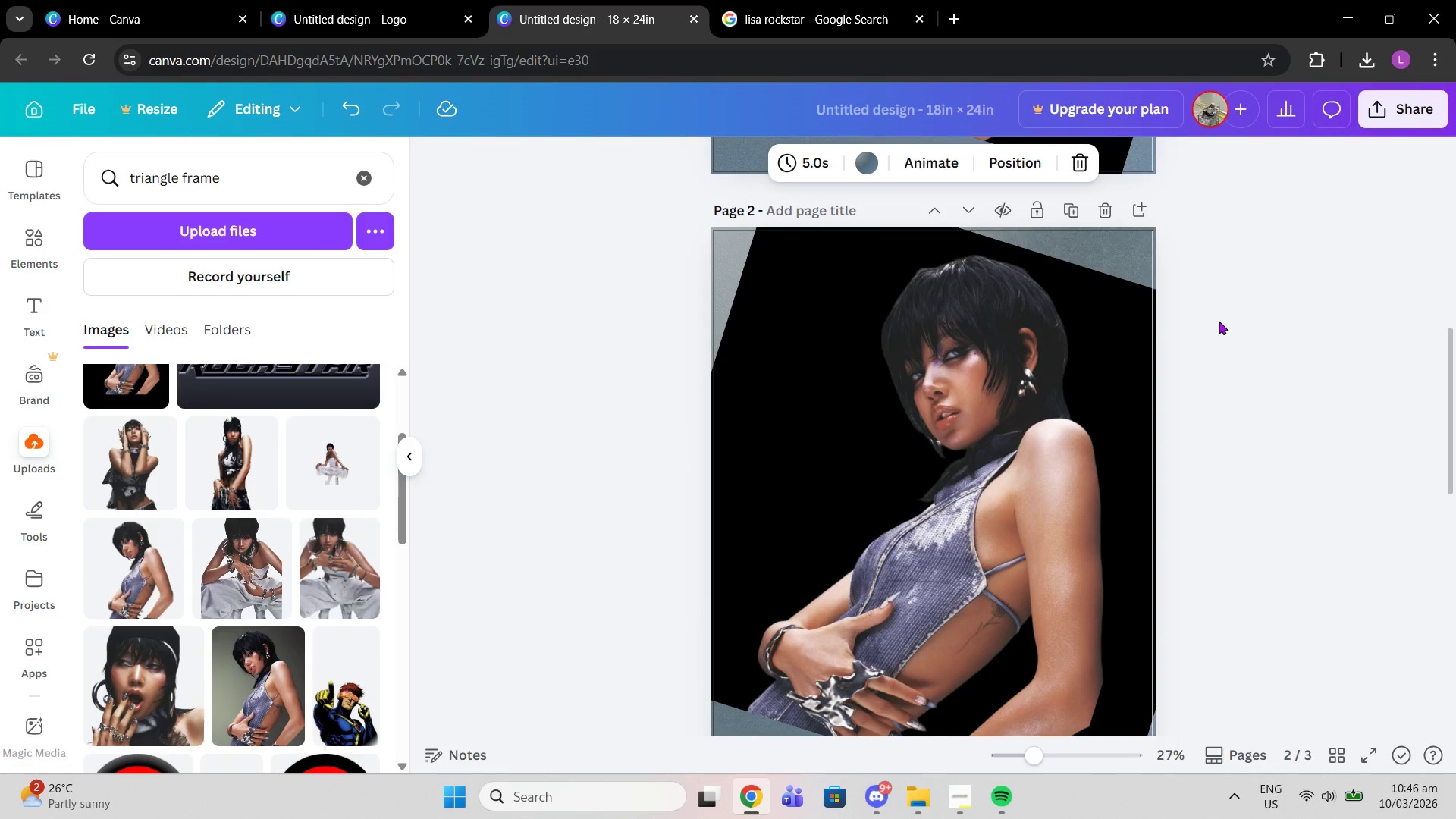 
left_click([808, 444])
 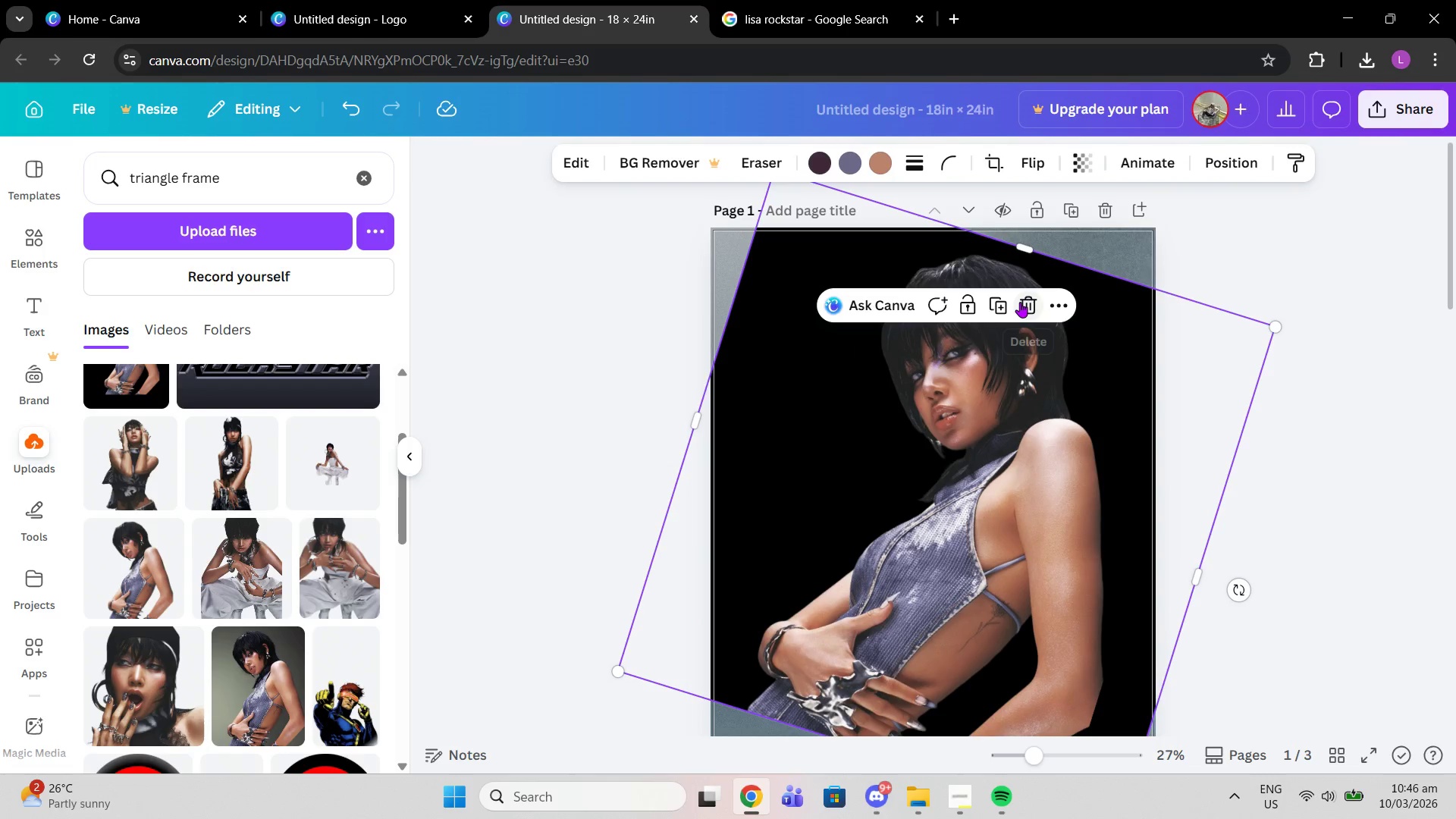 
scroll: coordinate [1219, 321], scroll_direction: up, amount: 7.0
 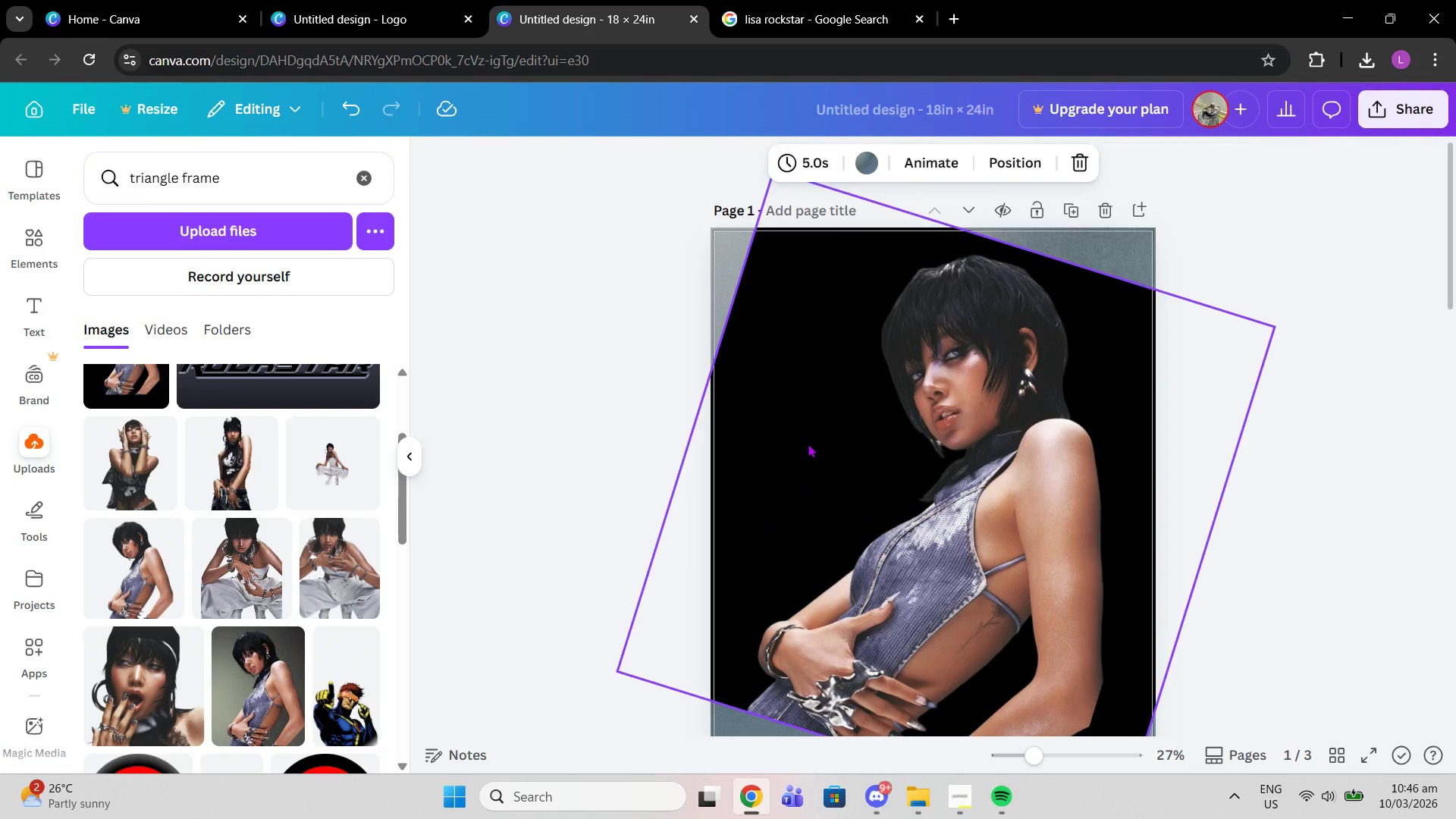 
left_click([983, 398])
 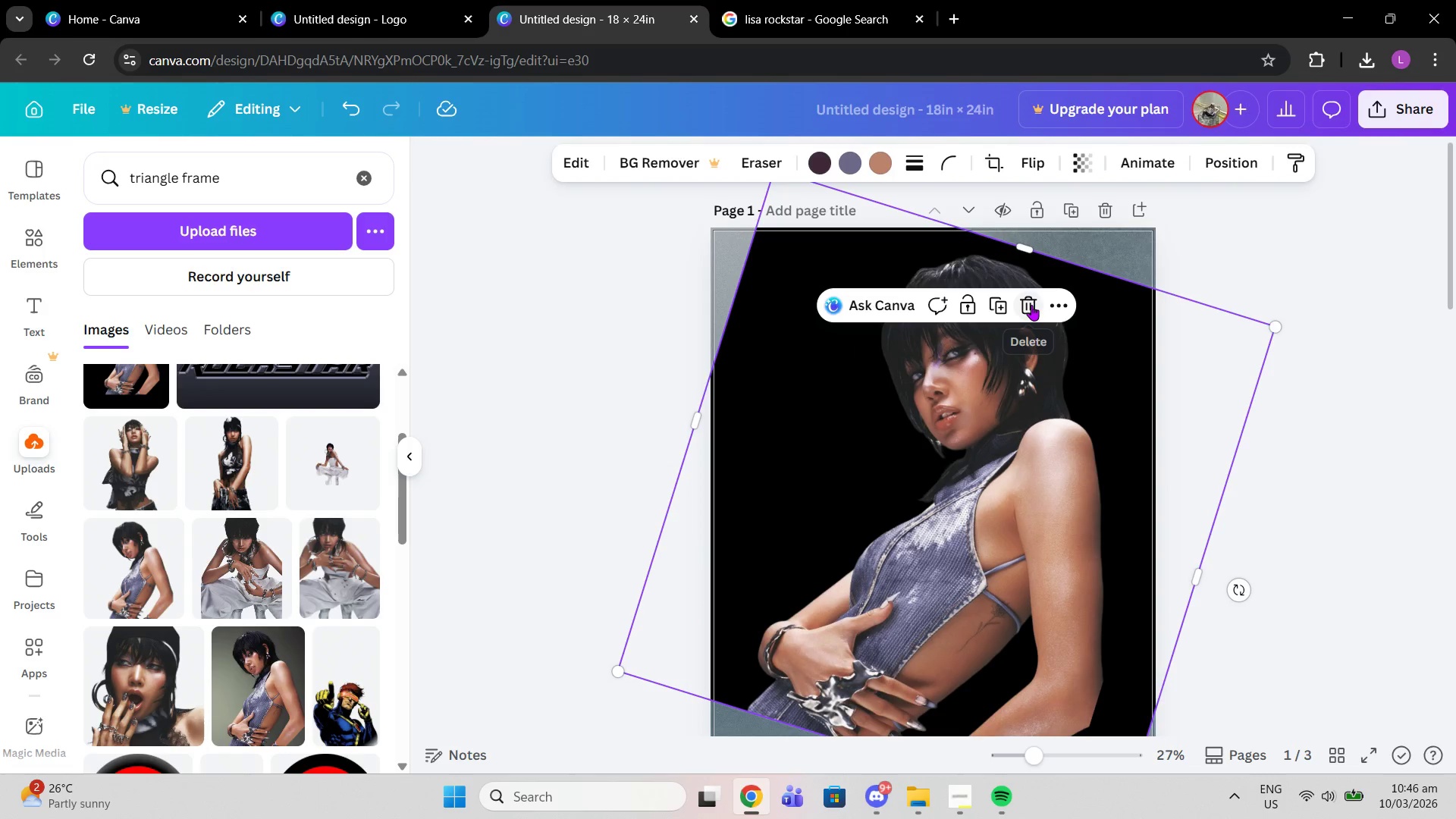 
left_click([1031, 305])
 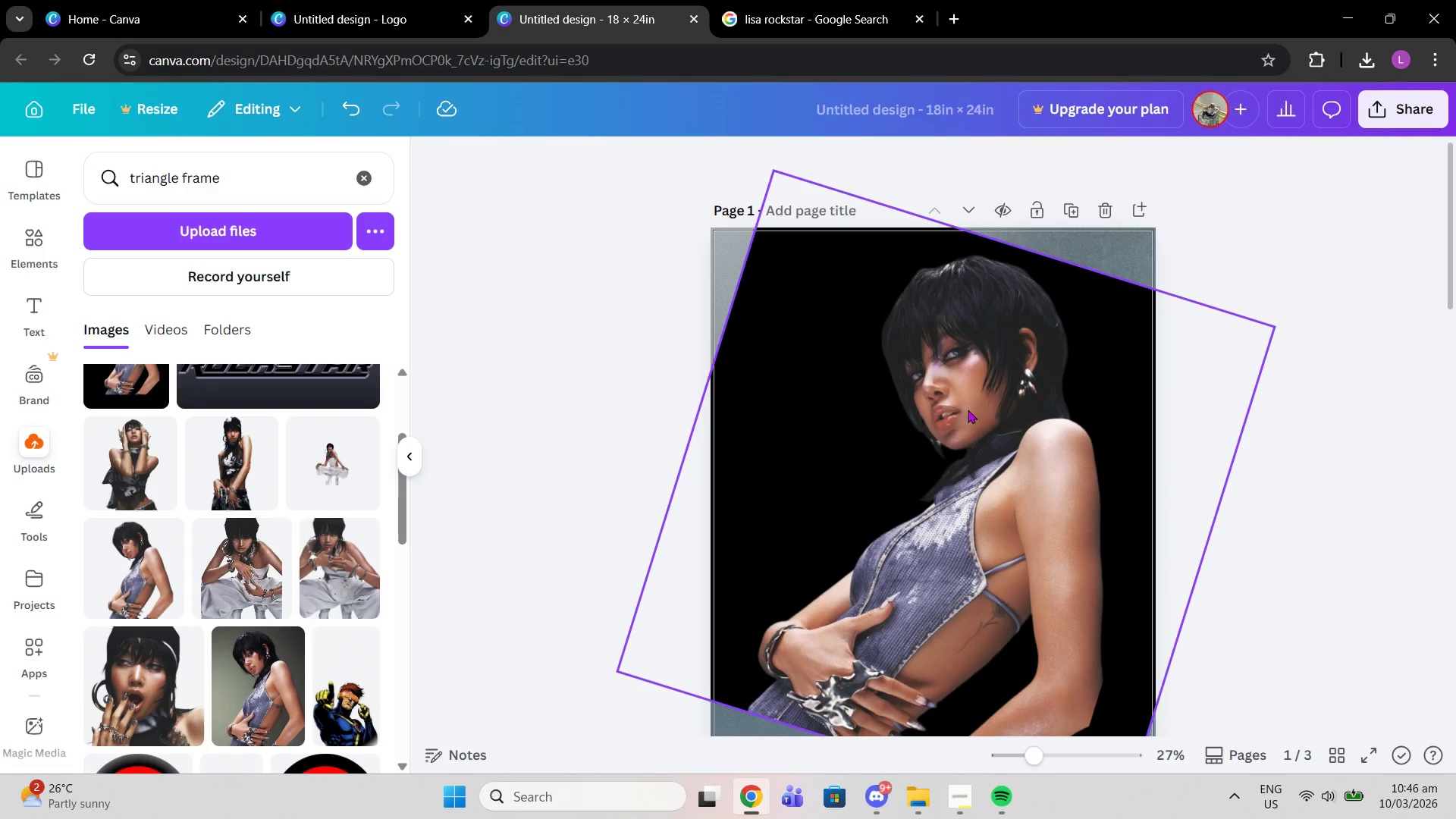 
left_click([968, 410])
 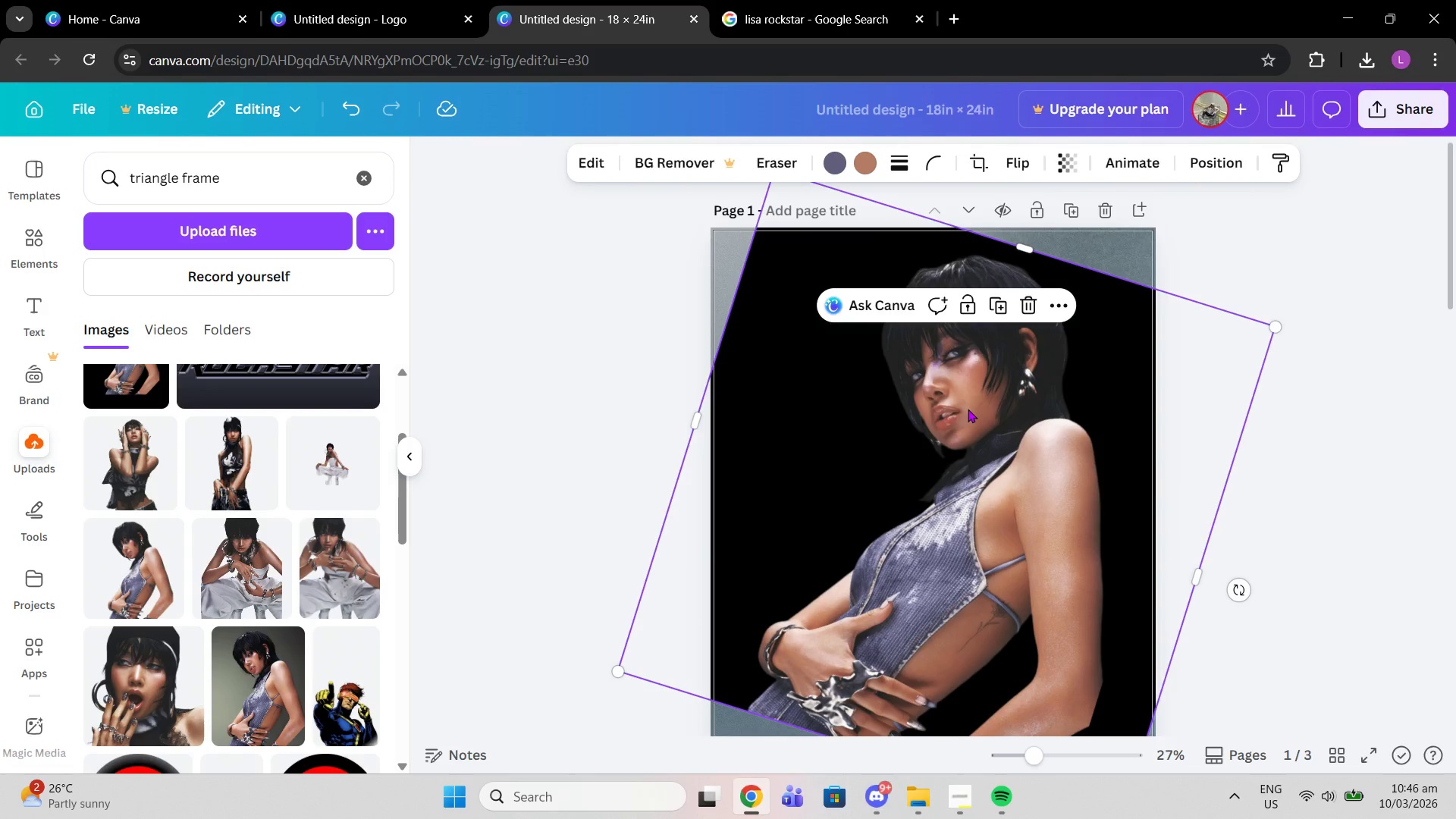 
left_click_drag(start_coordinate=[968, 409], to_coordinate=[968, 413])
 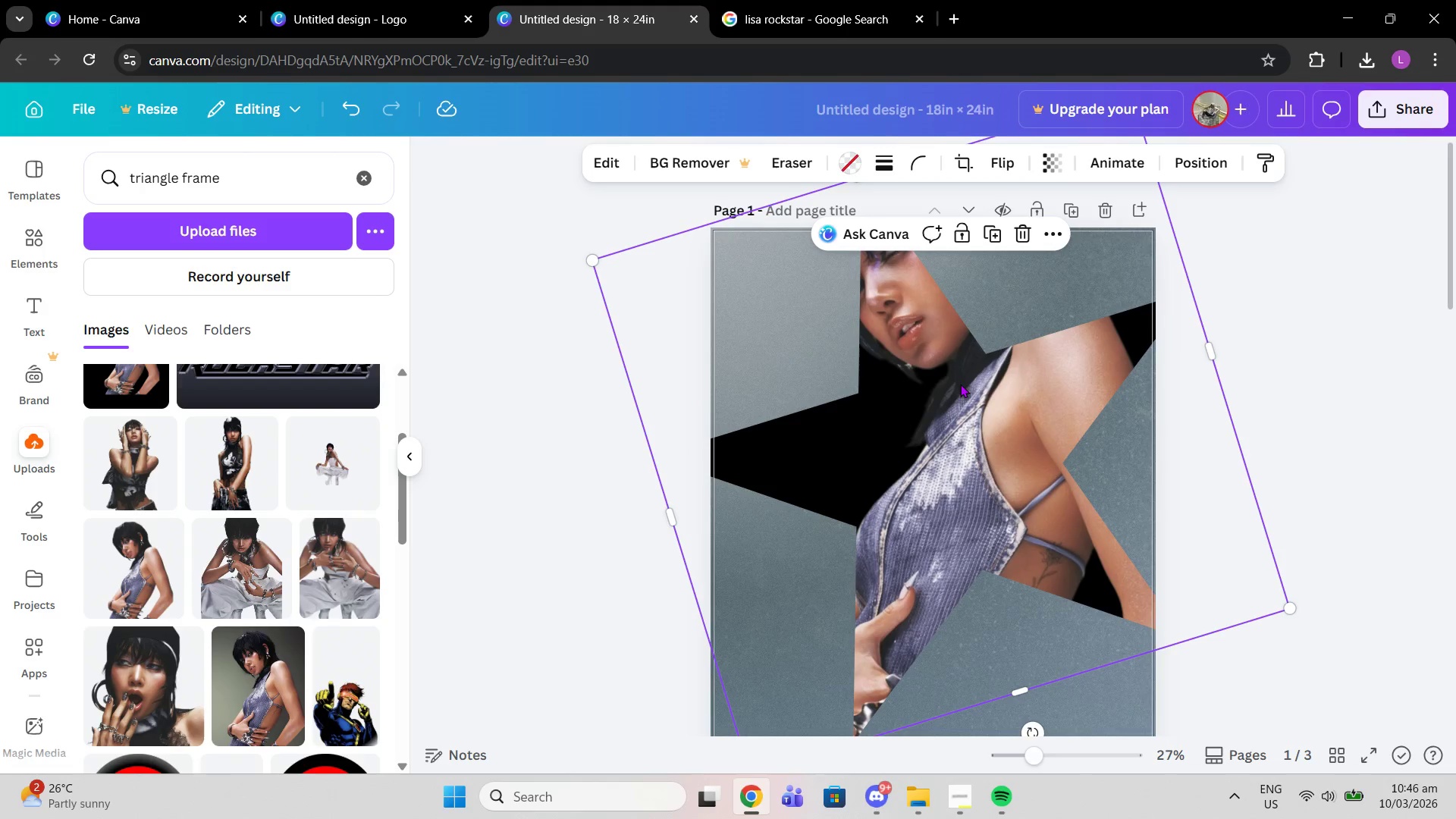 
double_click([960, 384])
 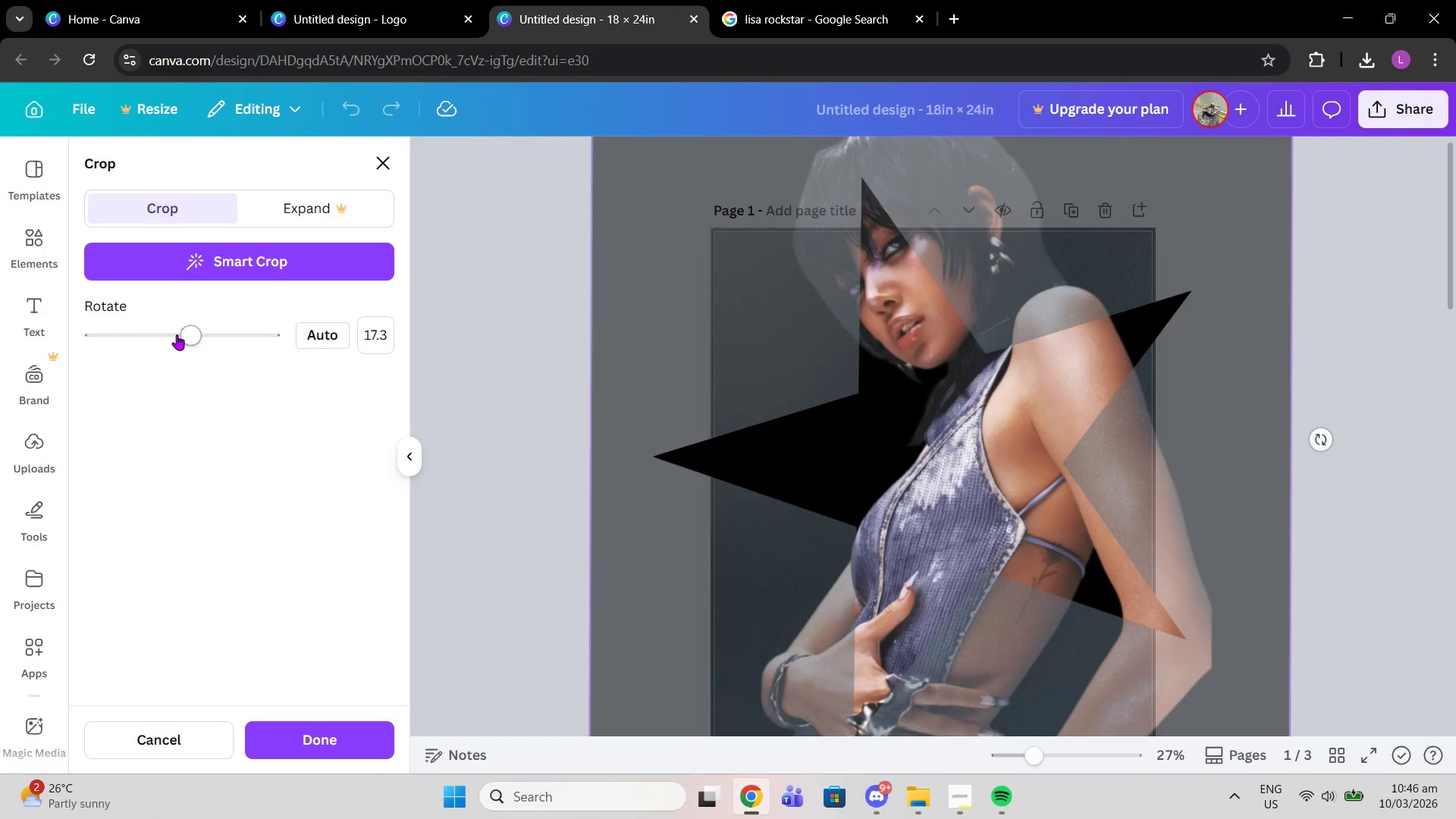 
left_click_drag(start_coordinate=[177, 334], to_coordinate=[200, 334])
 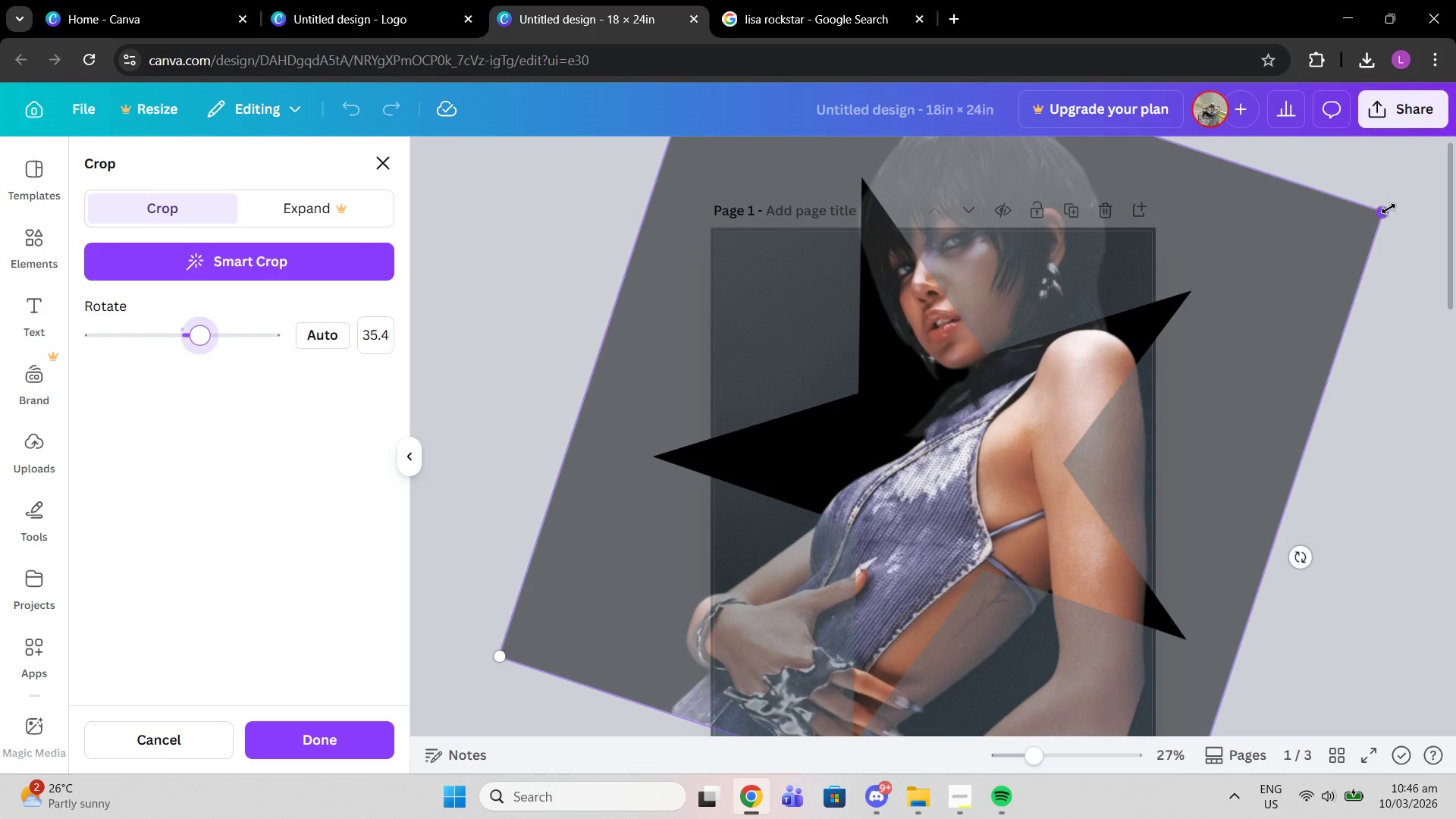 
left_click_drag(start_coordinate=[1386, 210], to_coordinate=[1138, 334])
 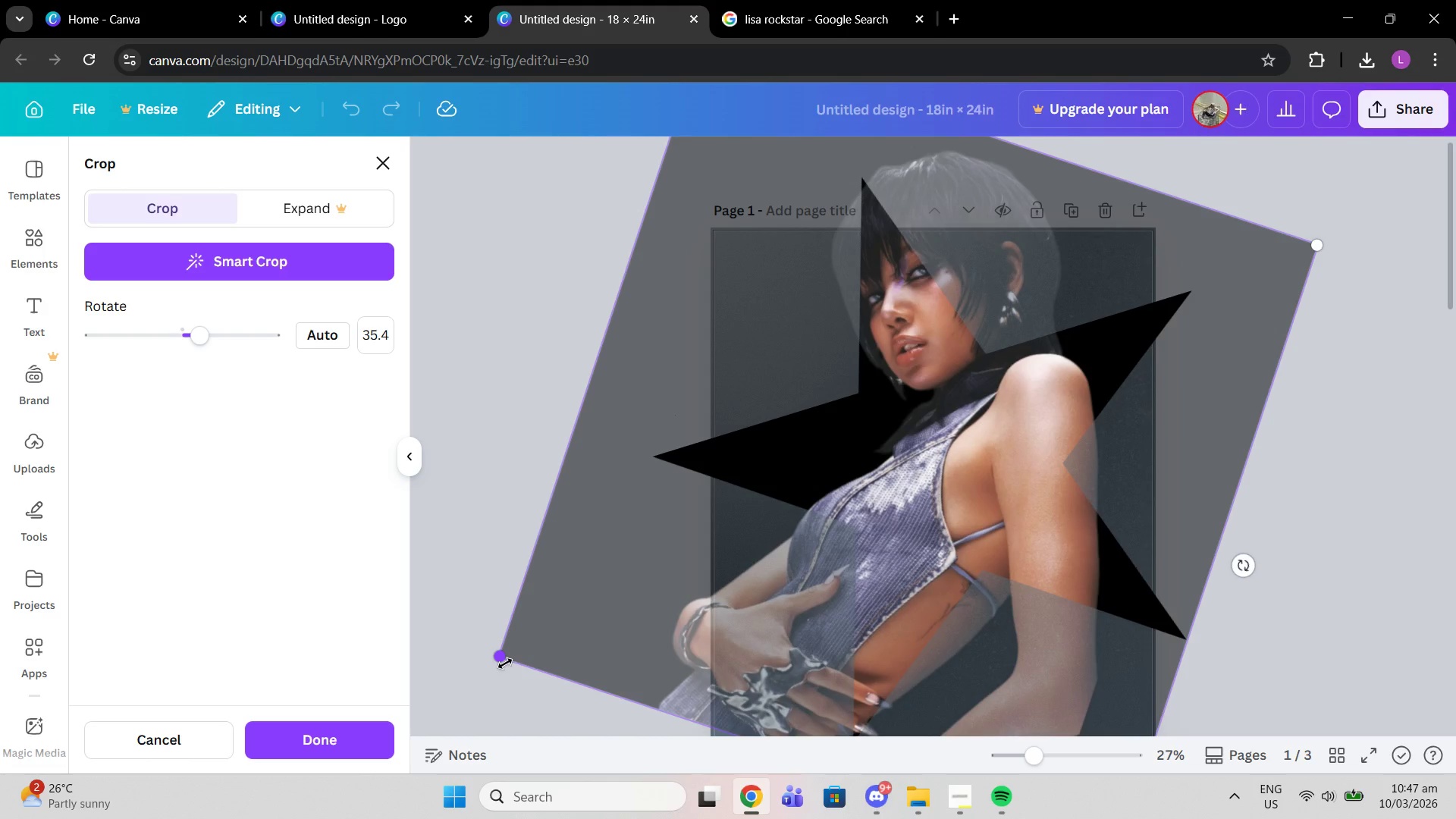 
left_click_drag(start_coordinate=[505, 664], to_coordinate=[846, 539])
 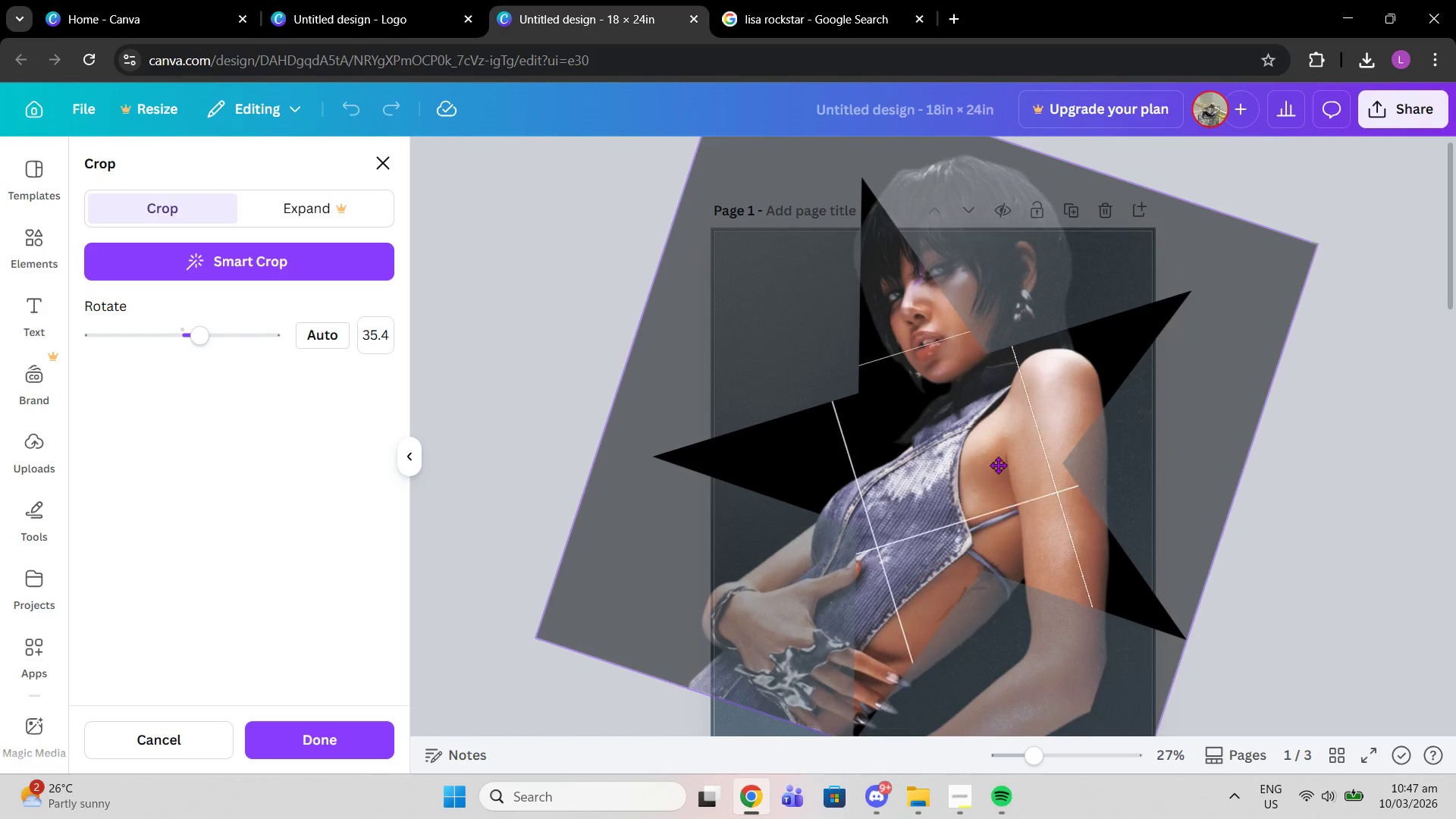 
left_click_drag(start_coordinate=[998, 414], to_coordinate=[994, 519])
 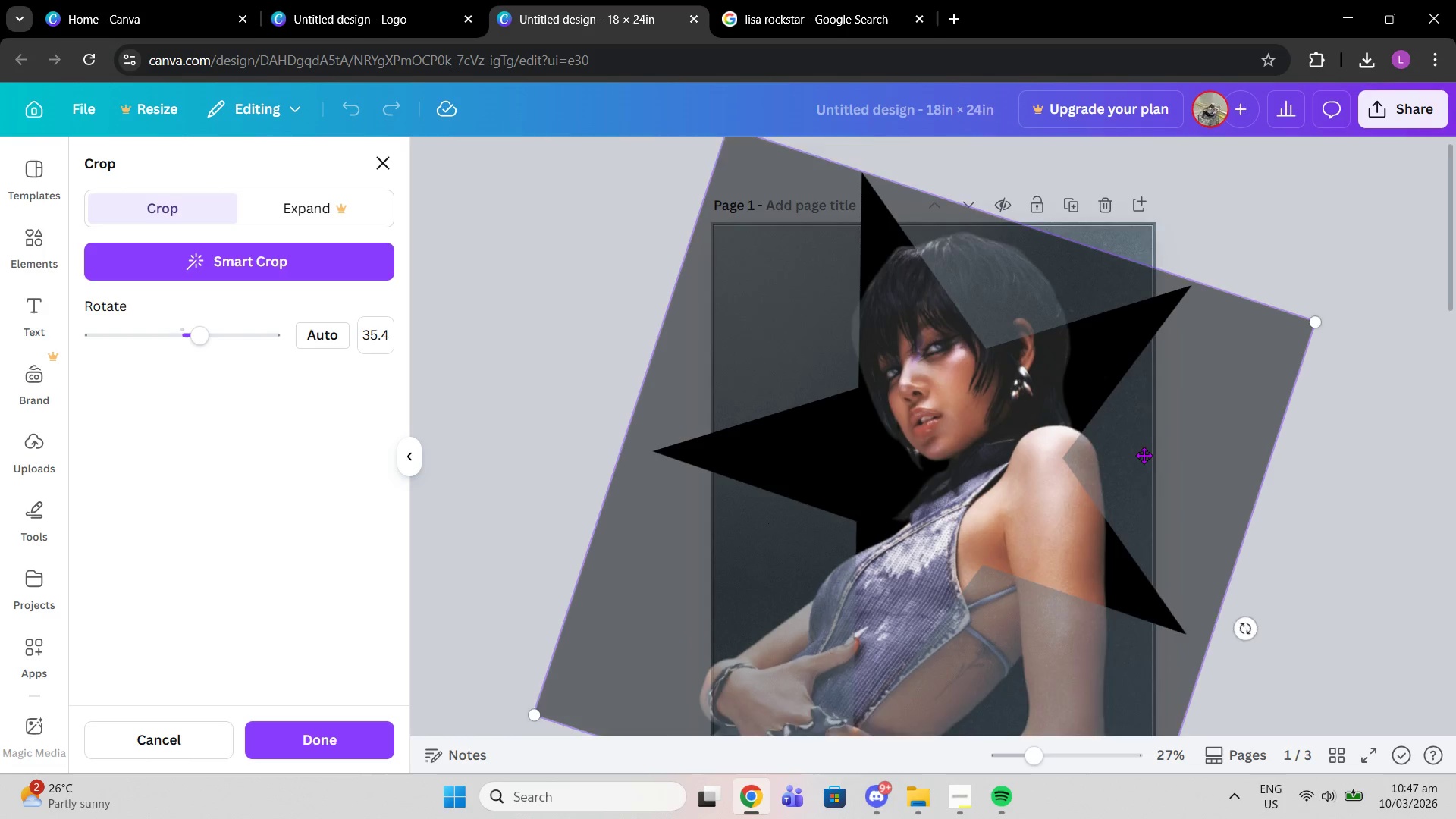 
scroll: coordinate [1026, 460], scroll_direction: down, amount: 5.0
 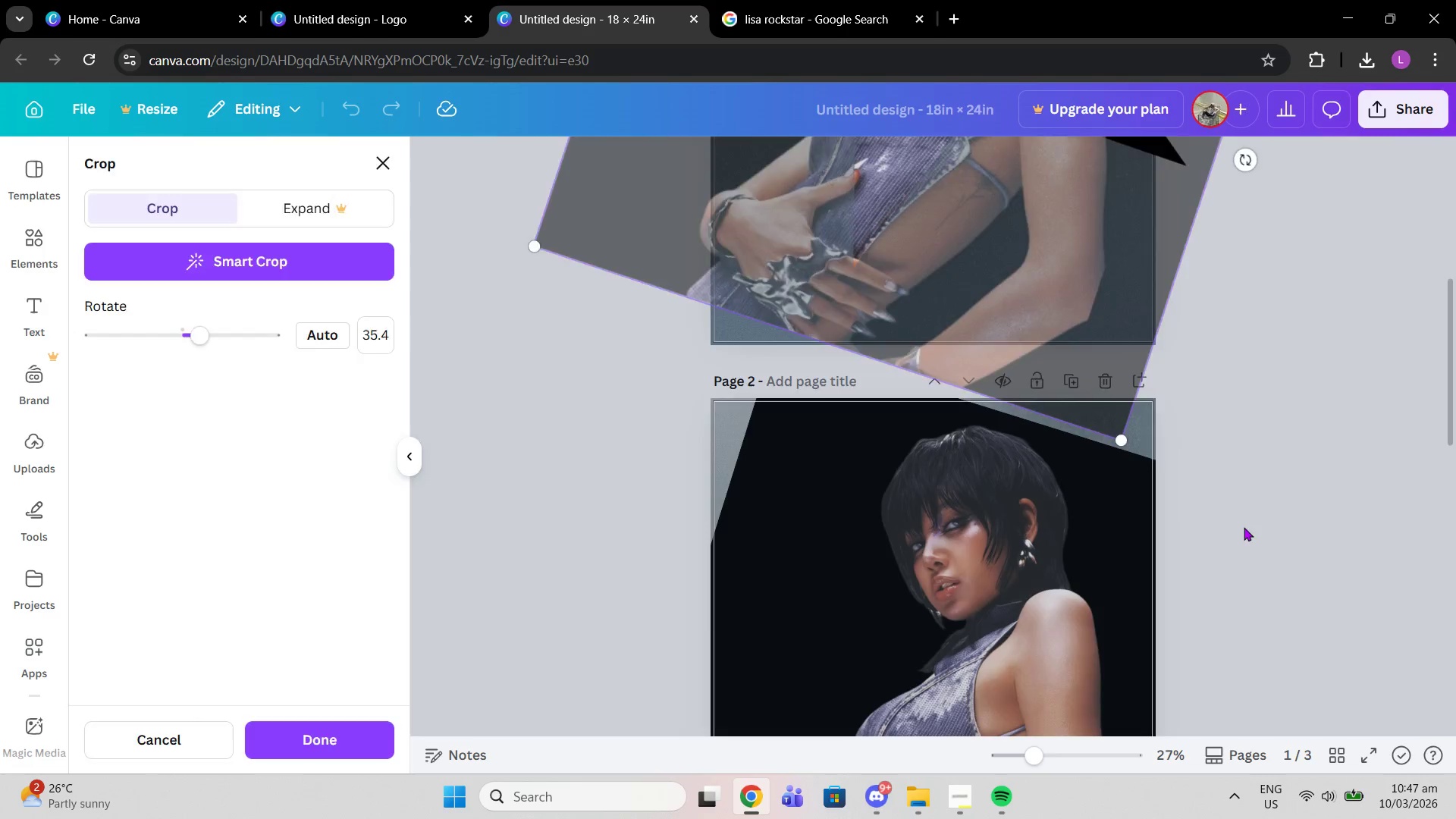 
left_click([1244, 527])
 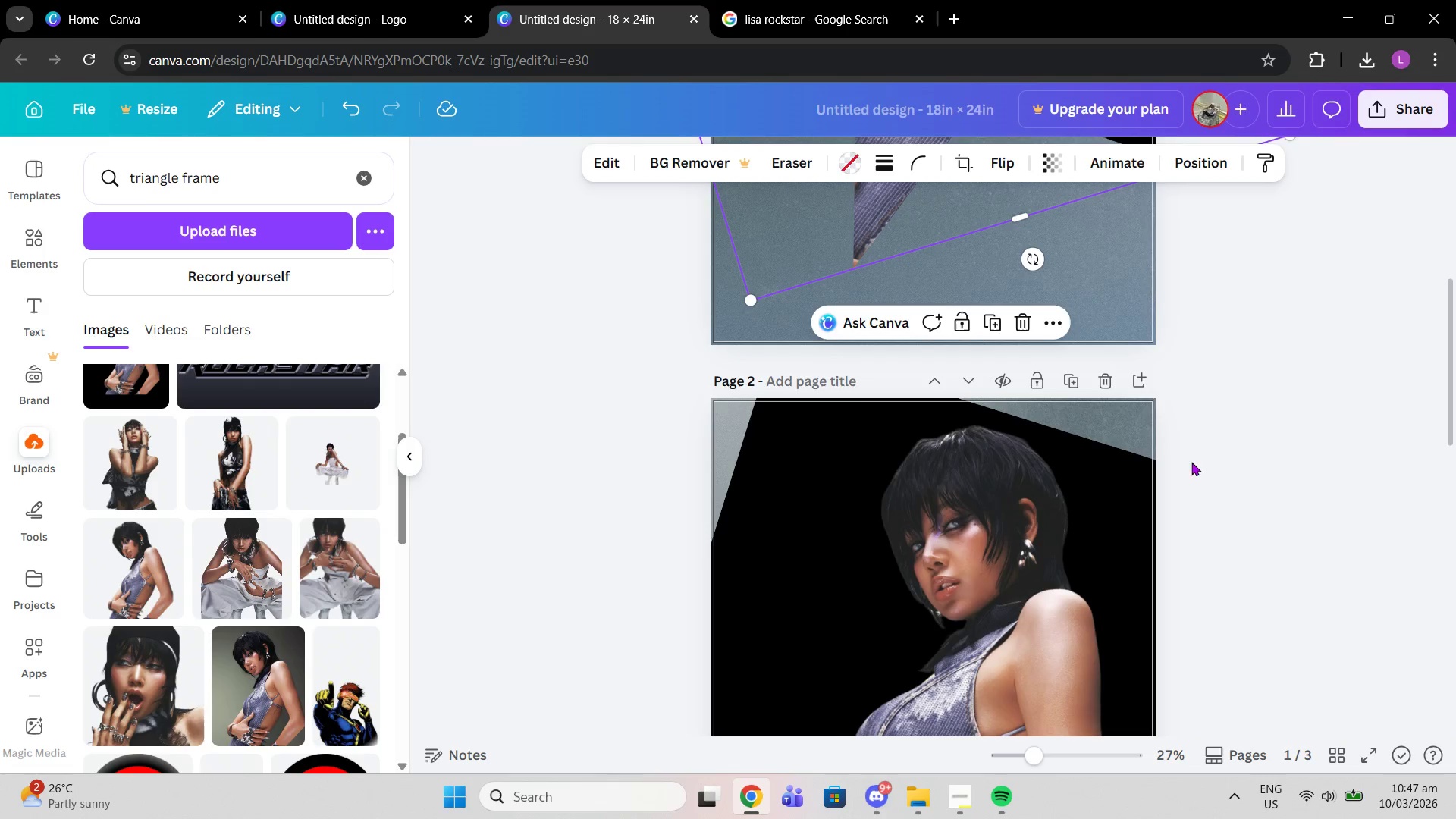 
scroll: coordinate [1172, 462], scroll_direction: up, amount: 6.0
 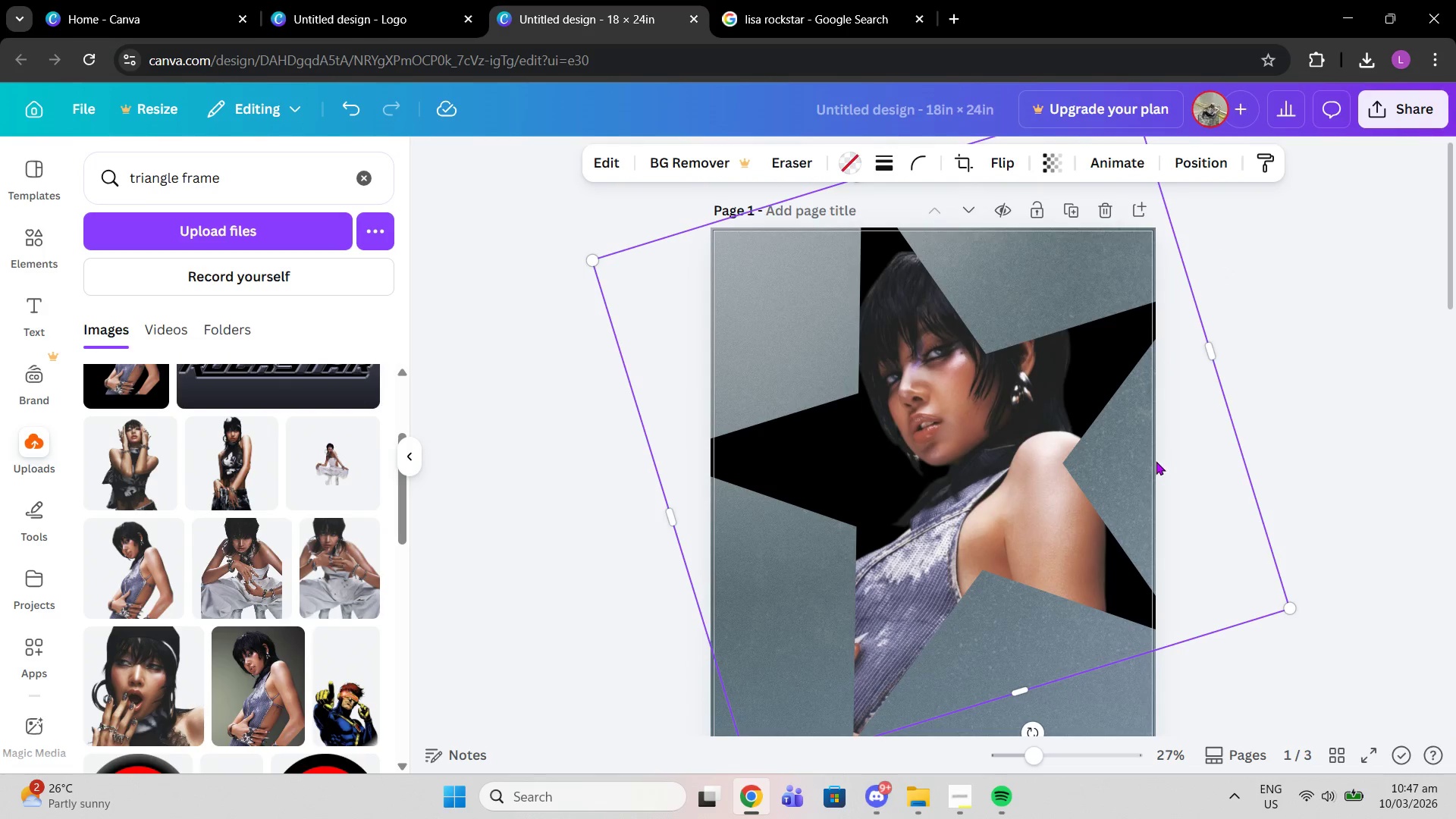 
scroll: coordinate [1155, 461], scroll_direction: down, amount: 5.0
 